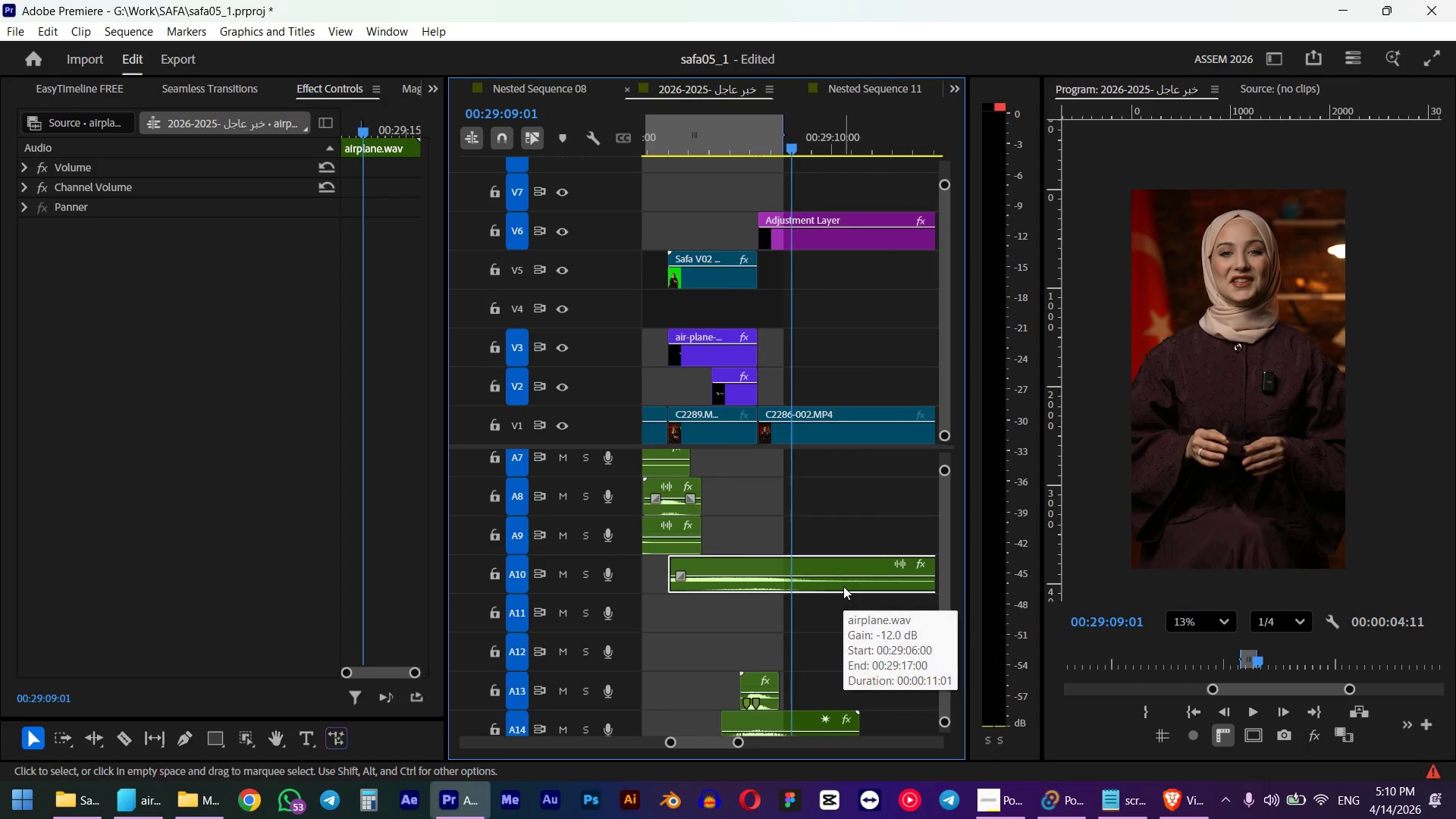 
key(Shift+S)
 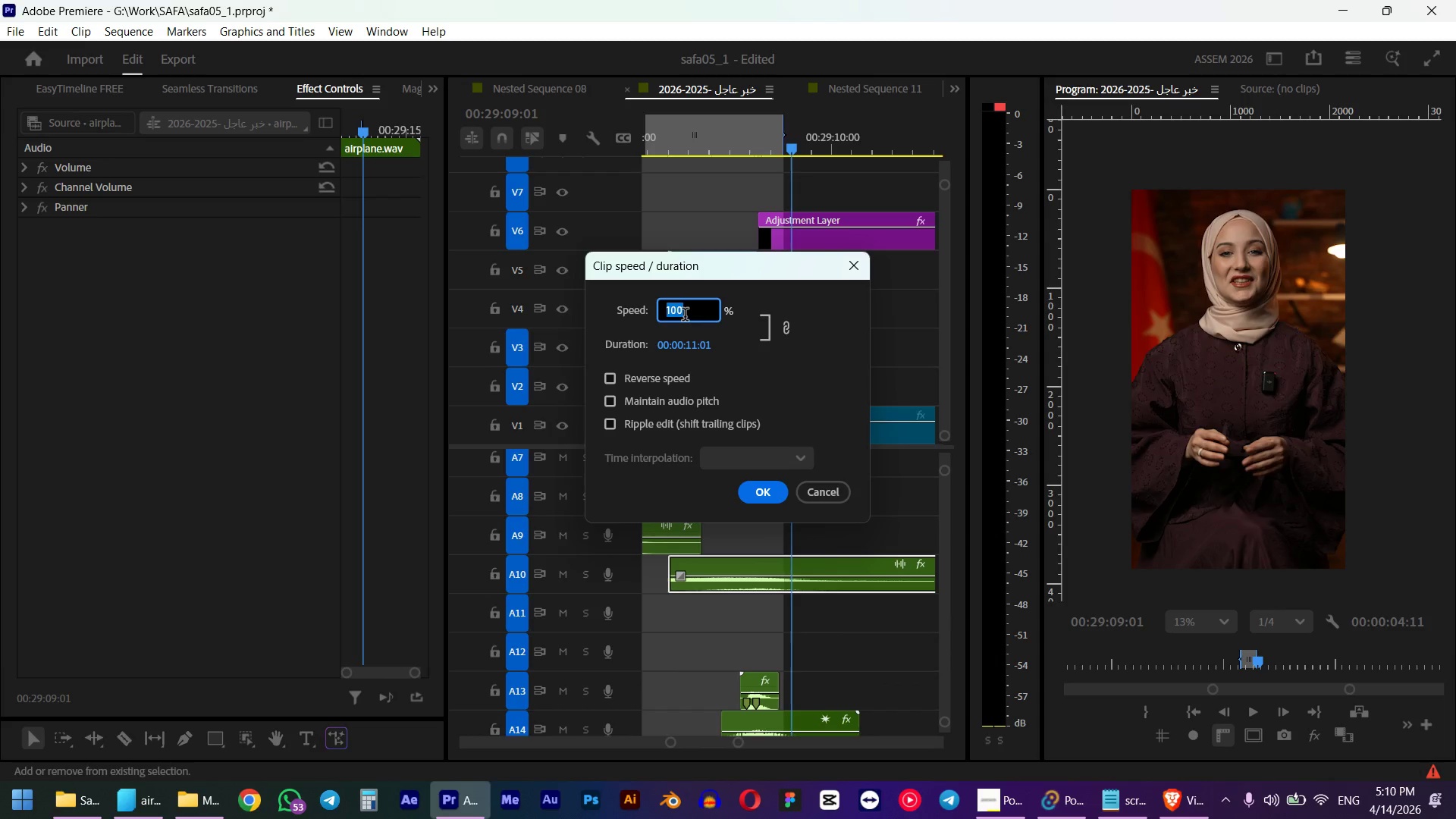 
key(Numpad1)
 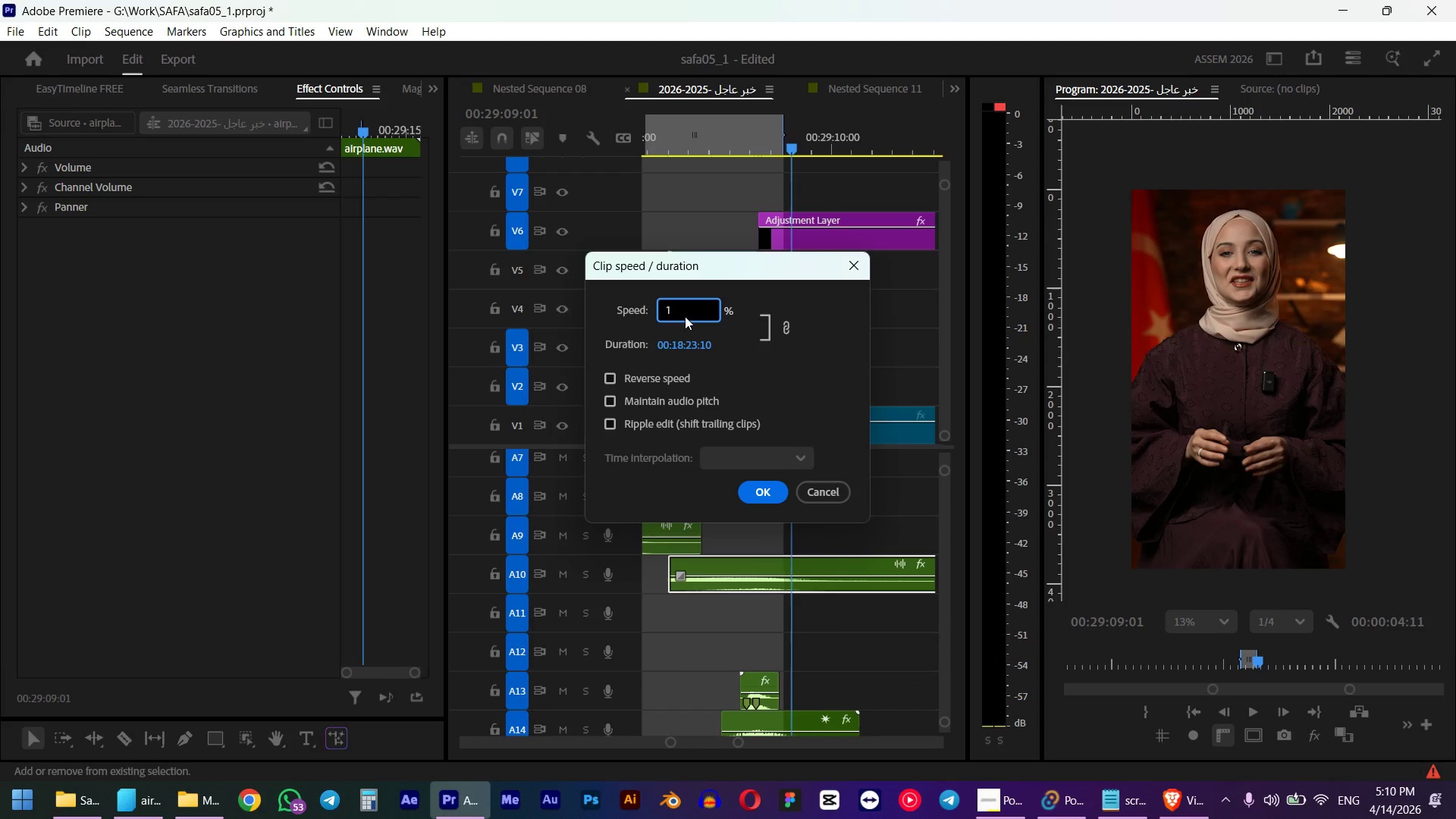 
key(Control+ControlLeft)
 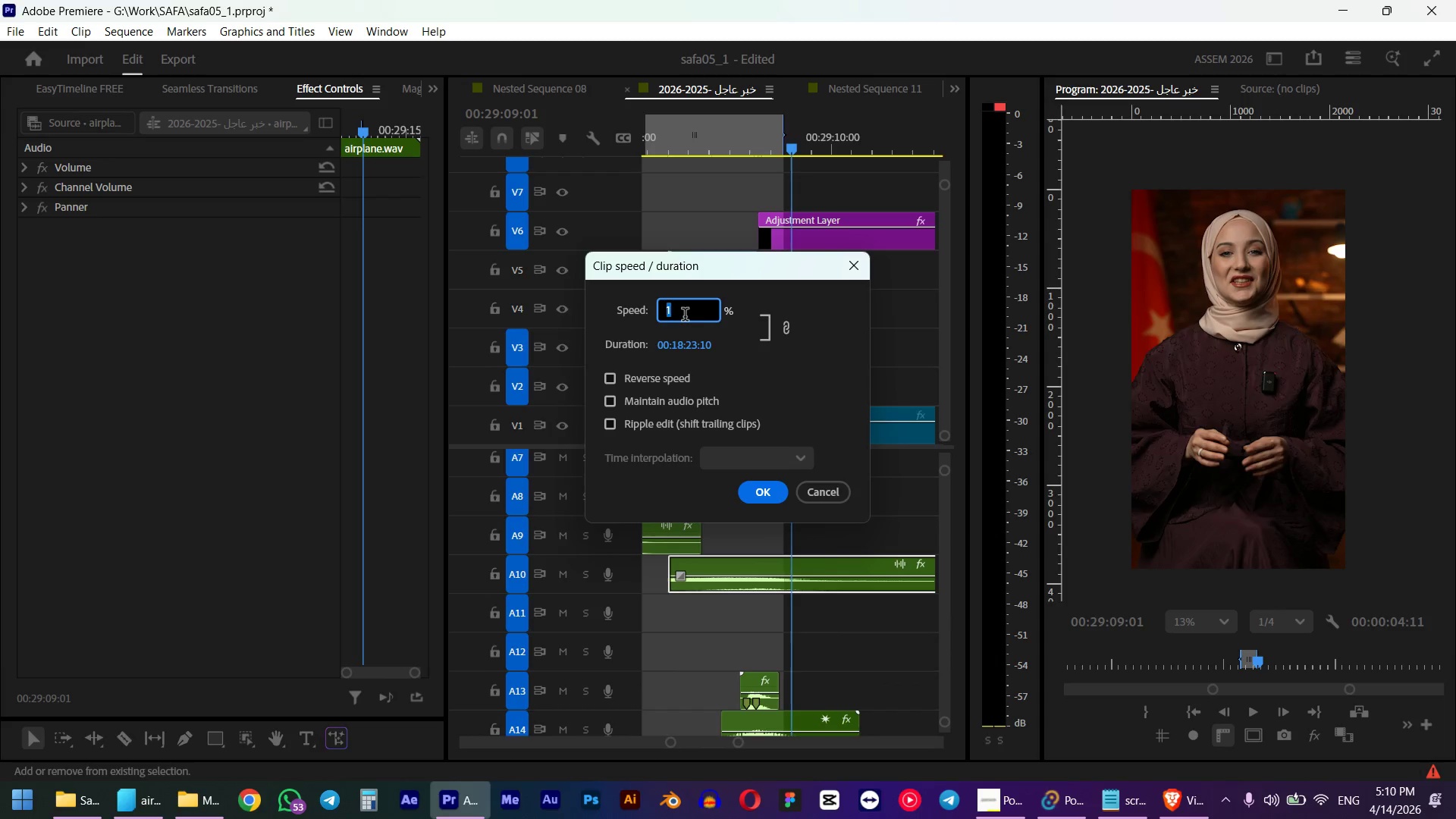 
key(Control+A)
 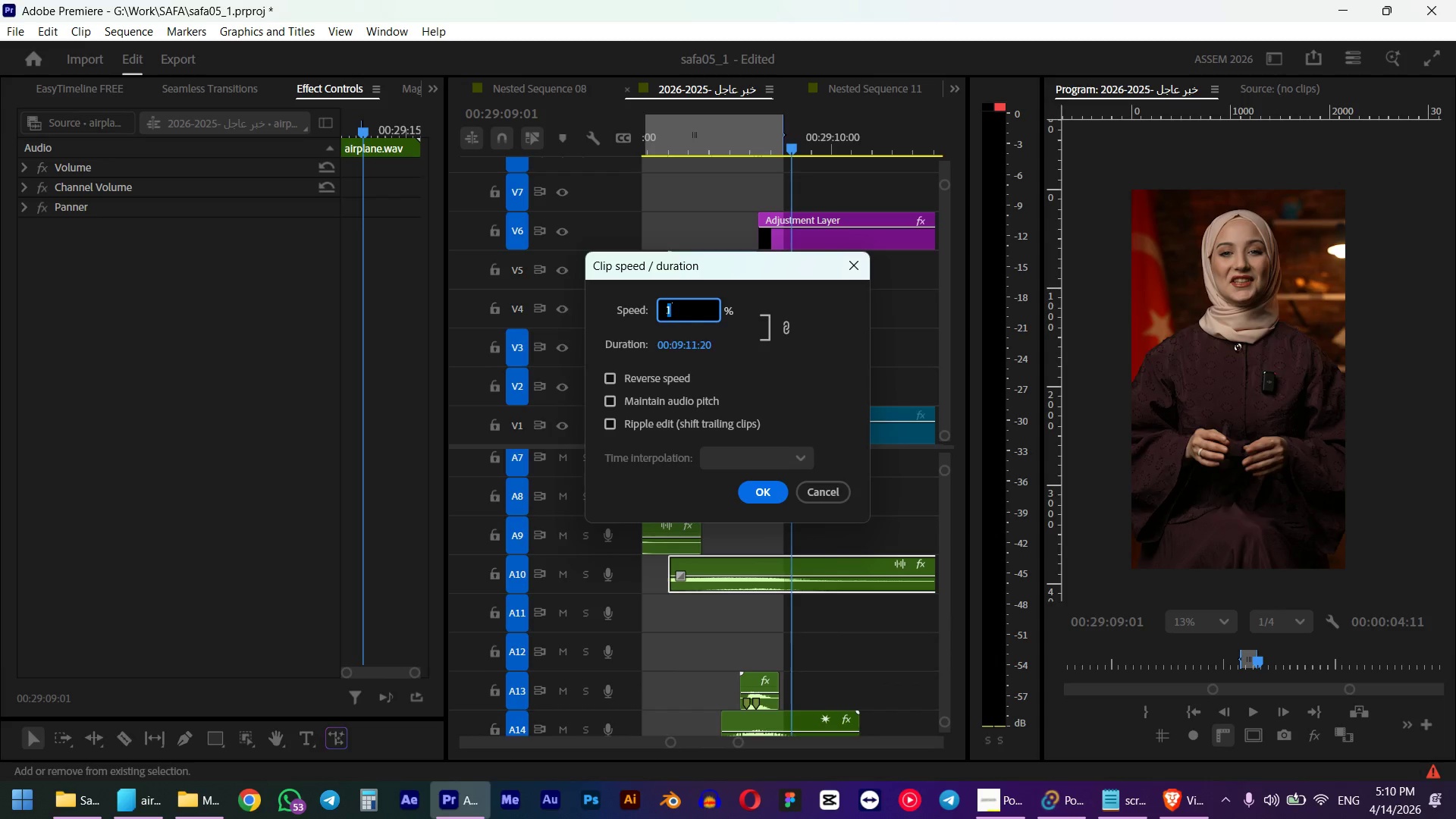 
key(Numpad2)
 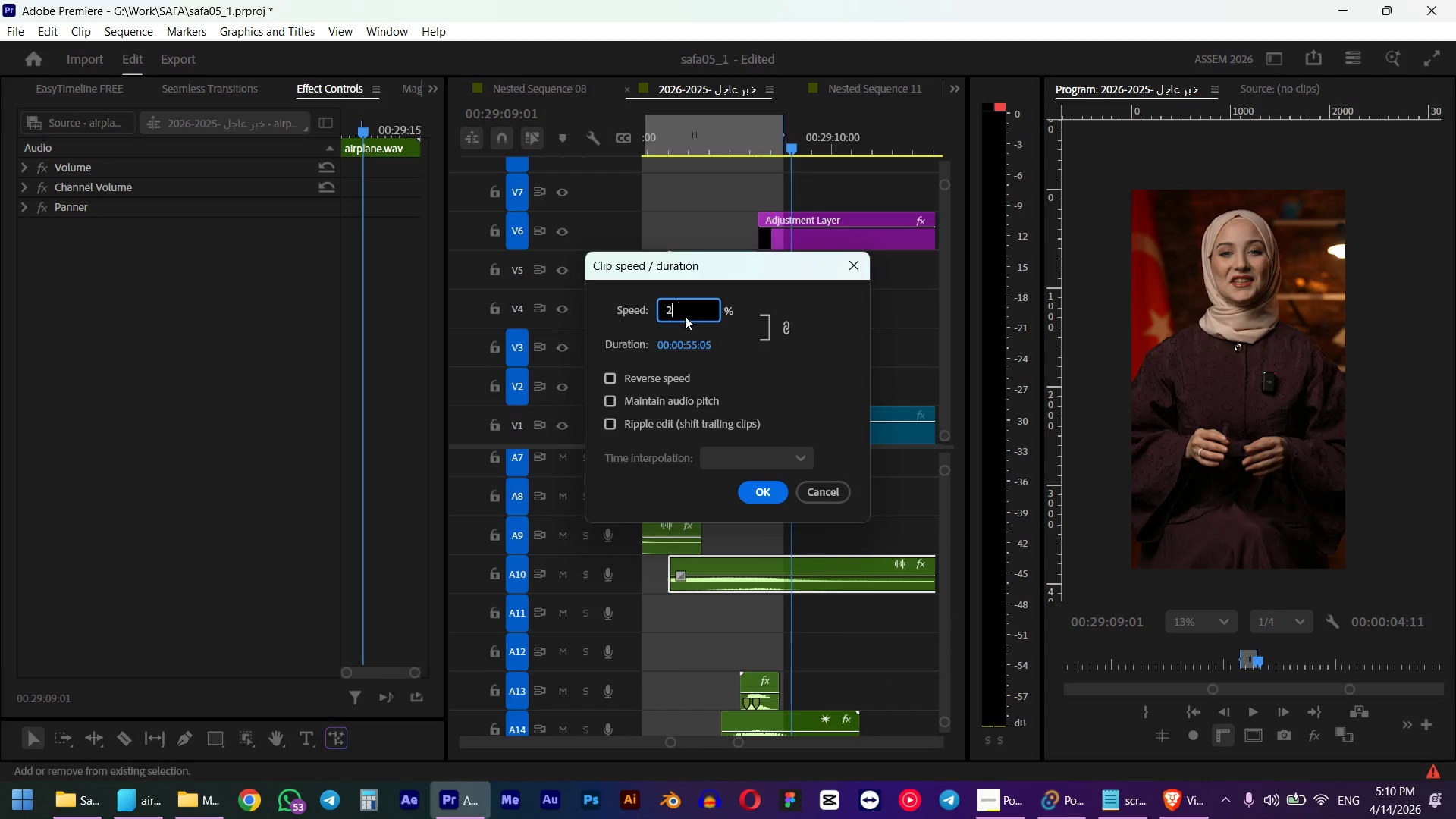 
key(Numpad0)
 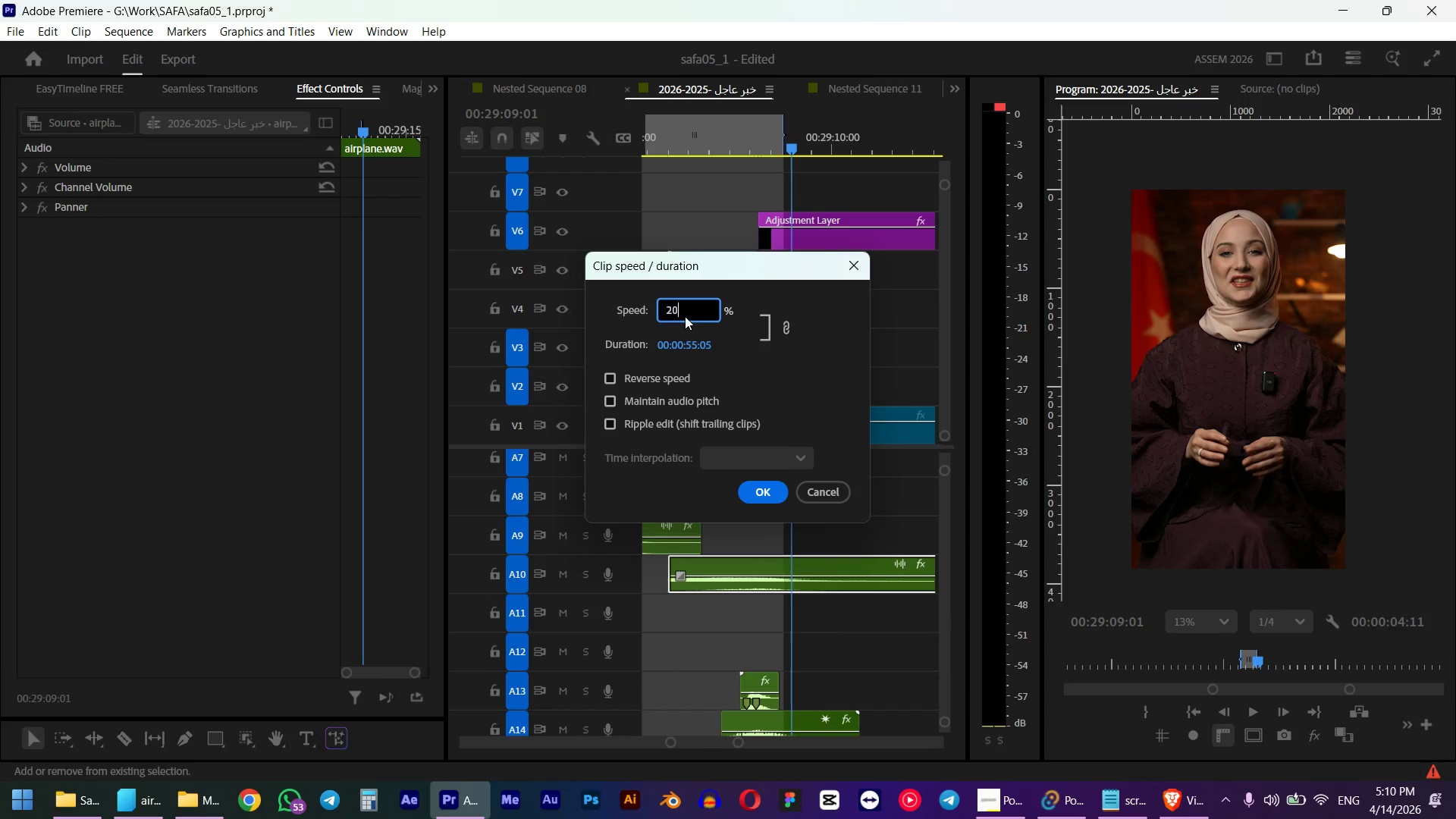 
key(Numpad0)
 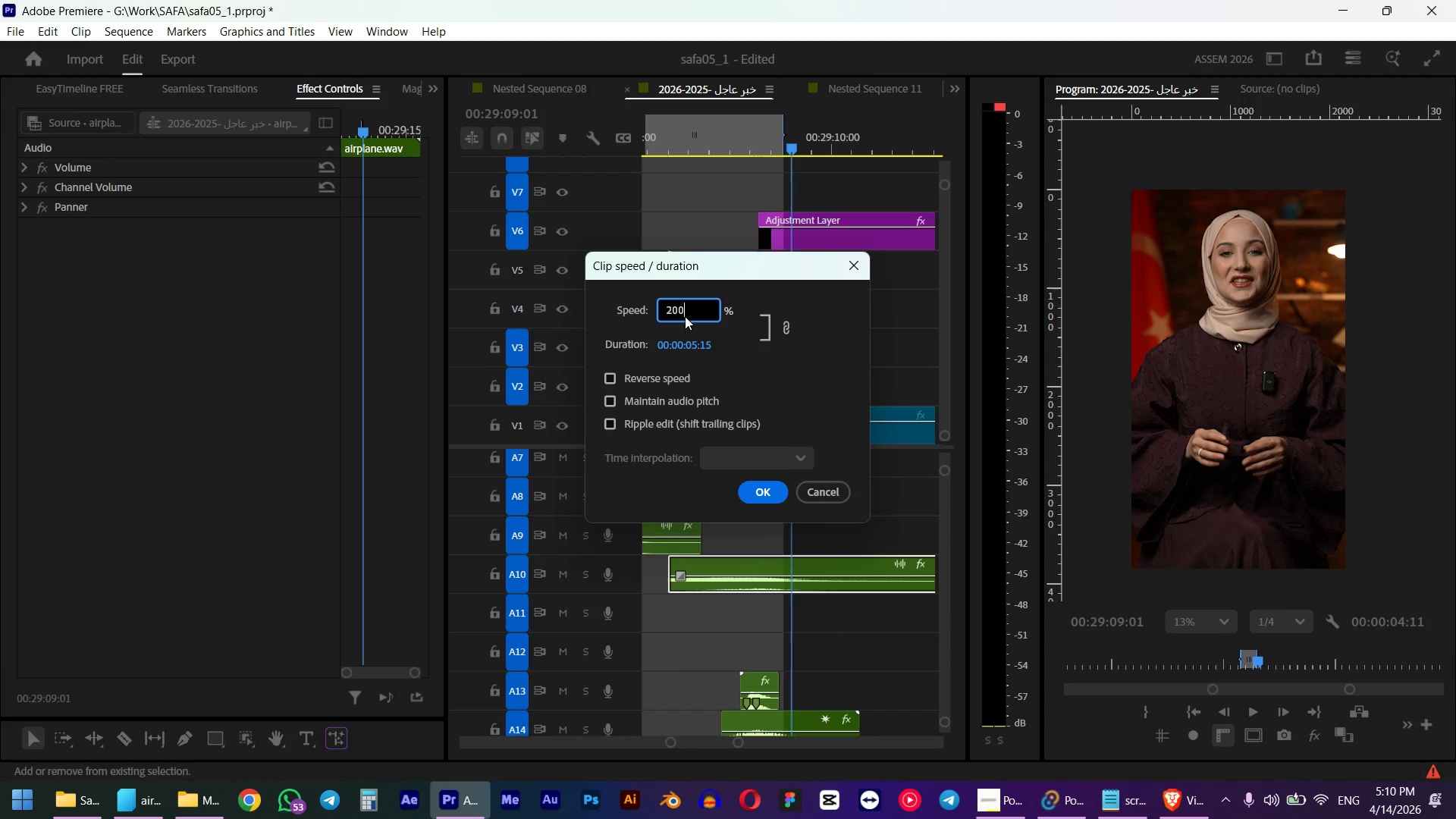 
key(NumpadEnter)
 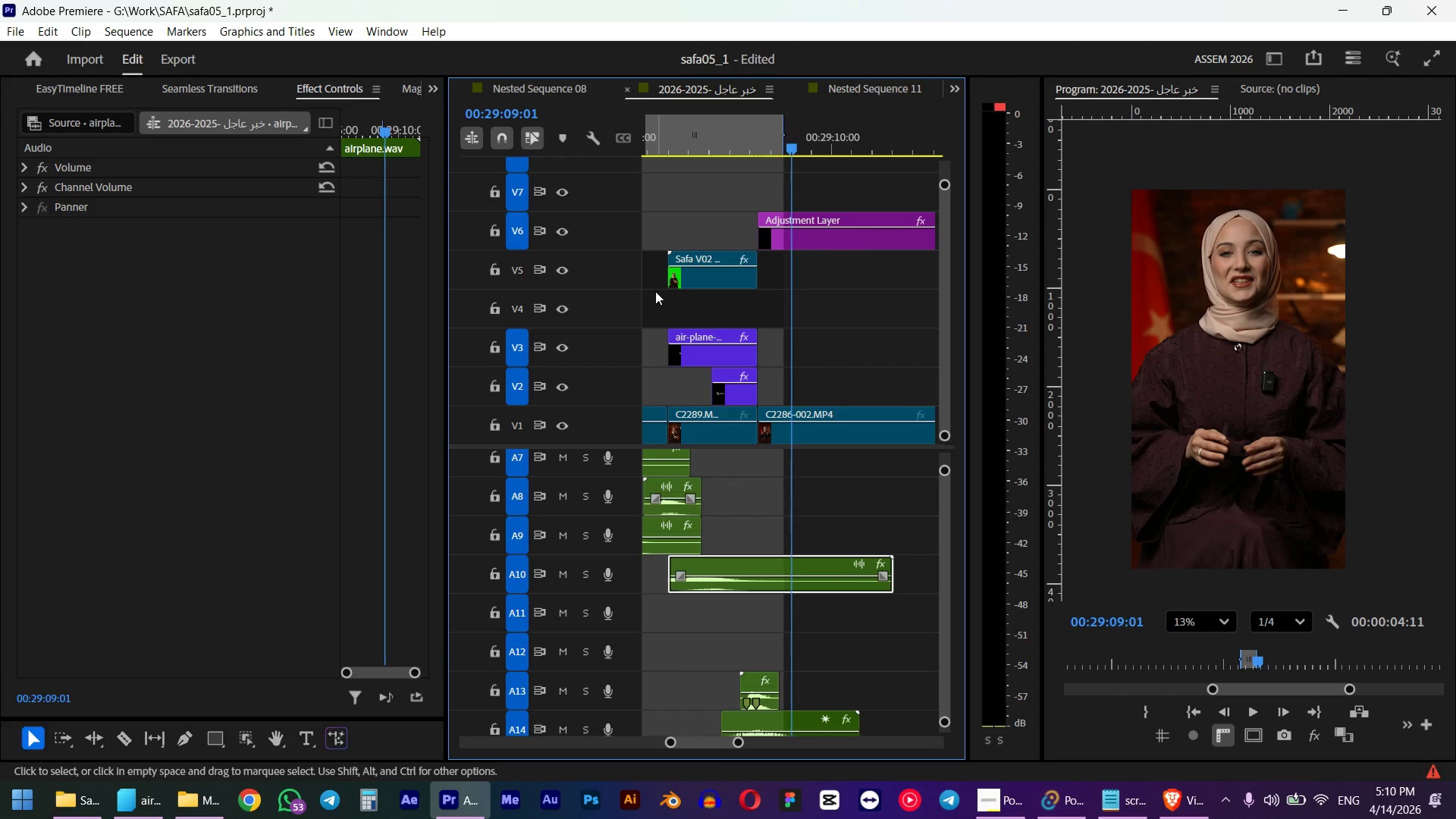 
left_click_drag(start_coordinate=[901, 583], to_coordinate=[770, 579])
 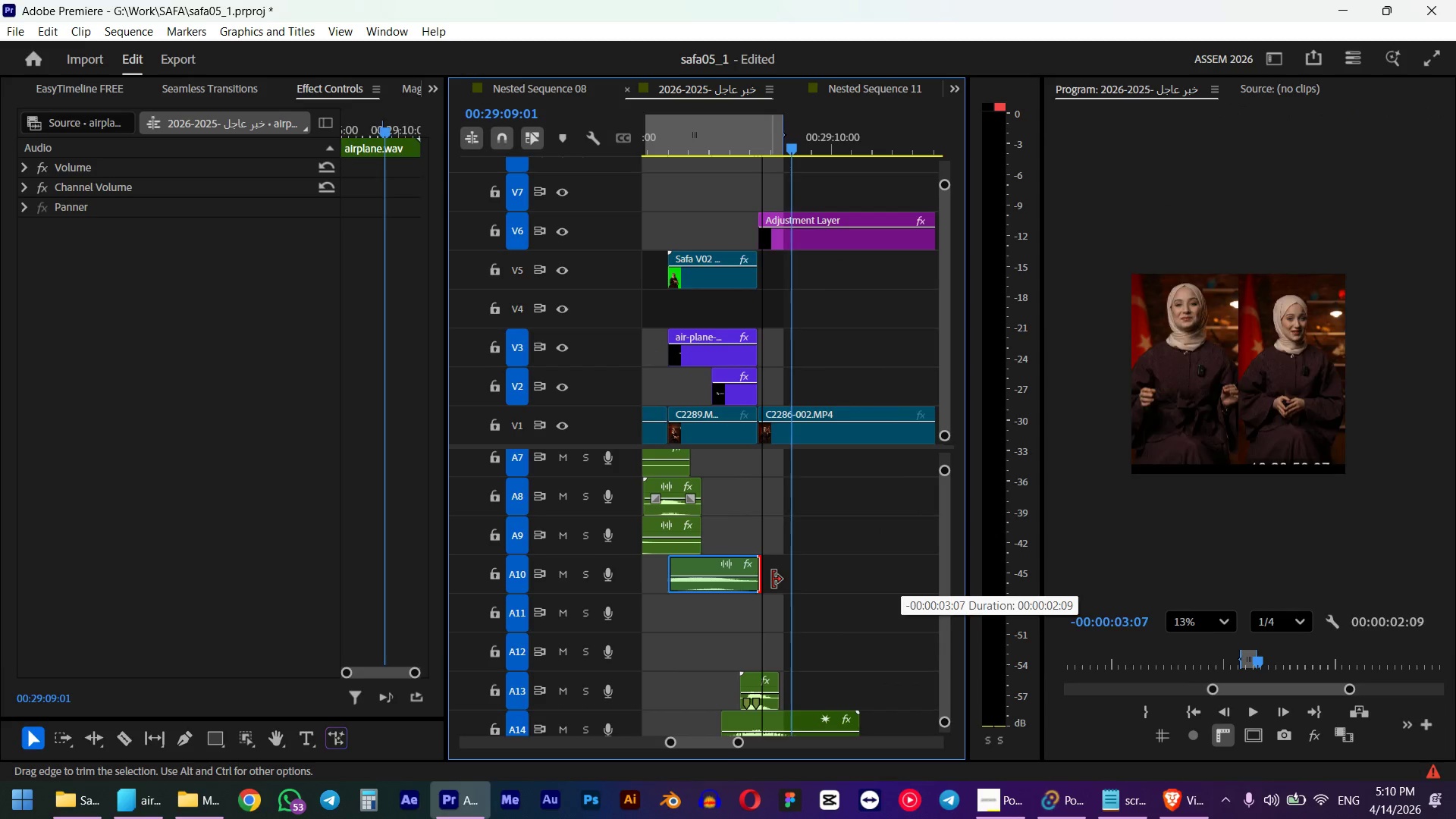 
left_click([666, 132])
 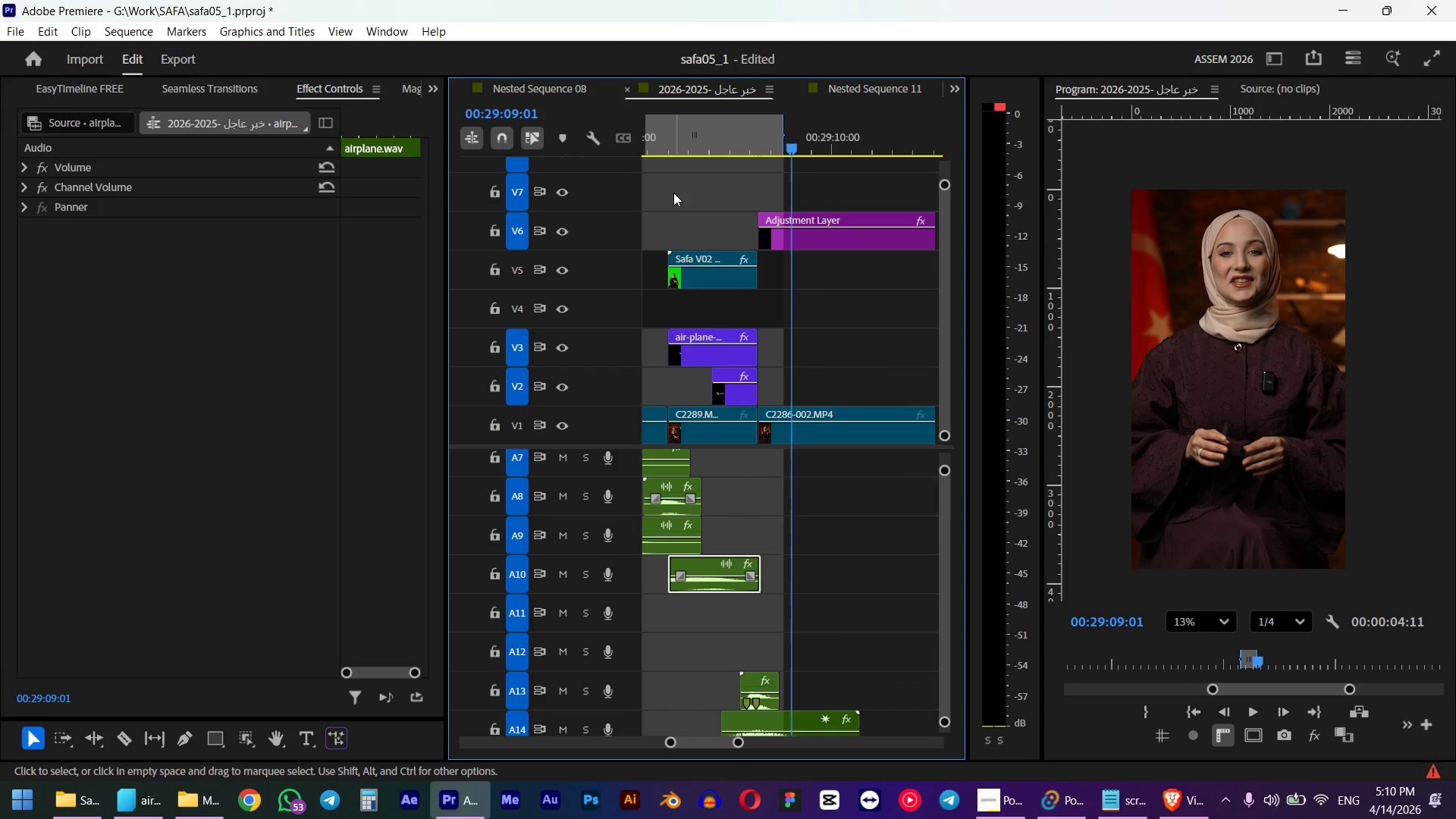 
key(Space)
 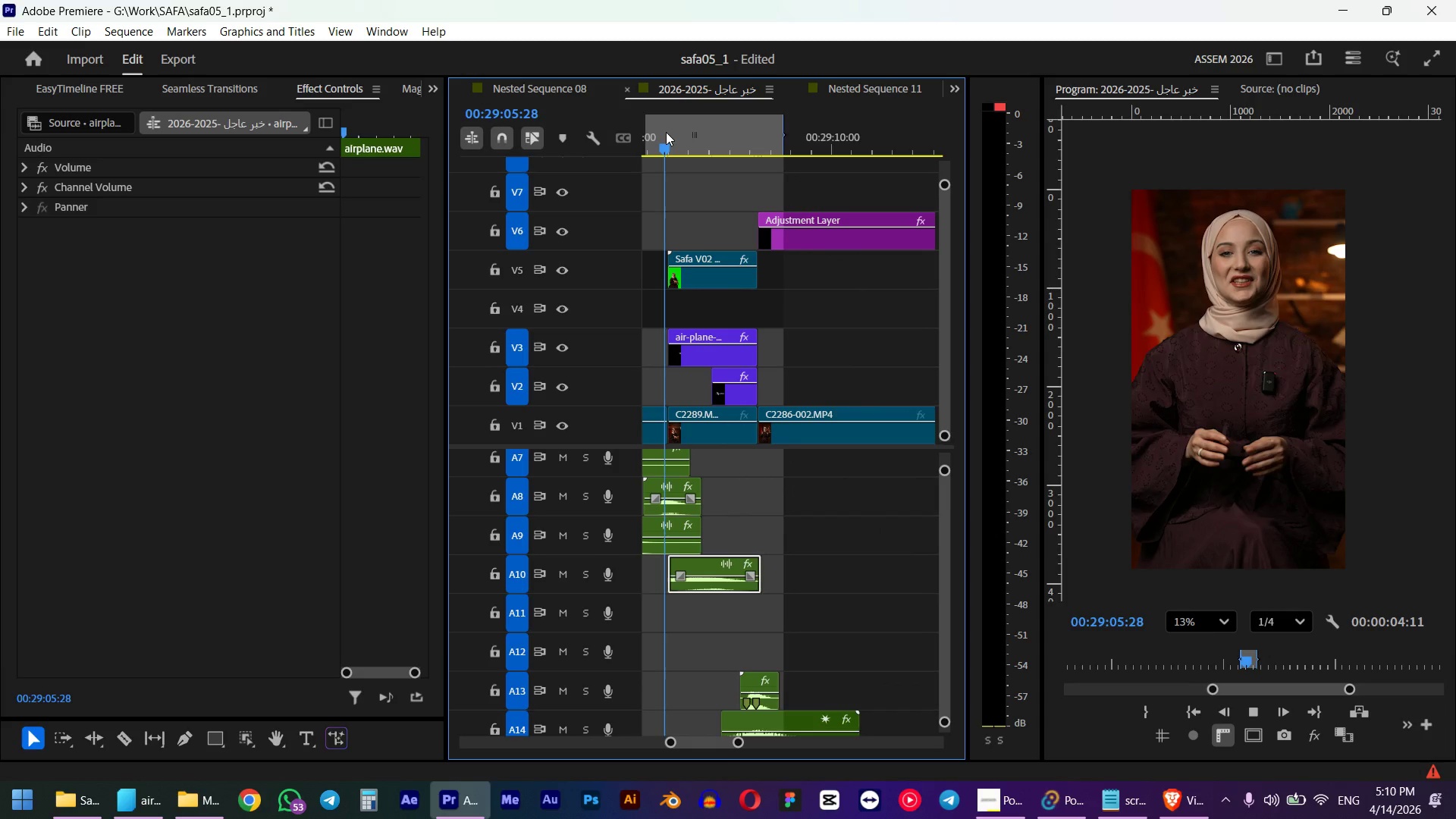 
key(Space)
 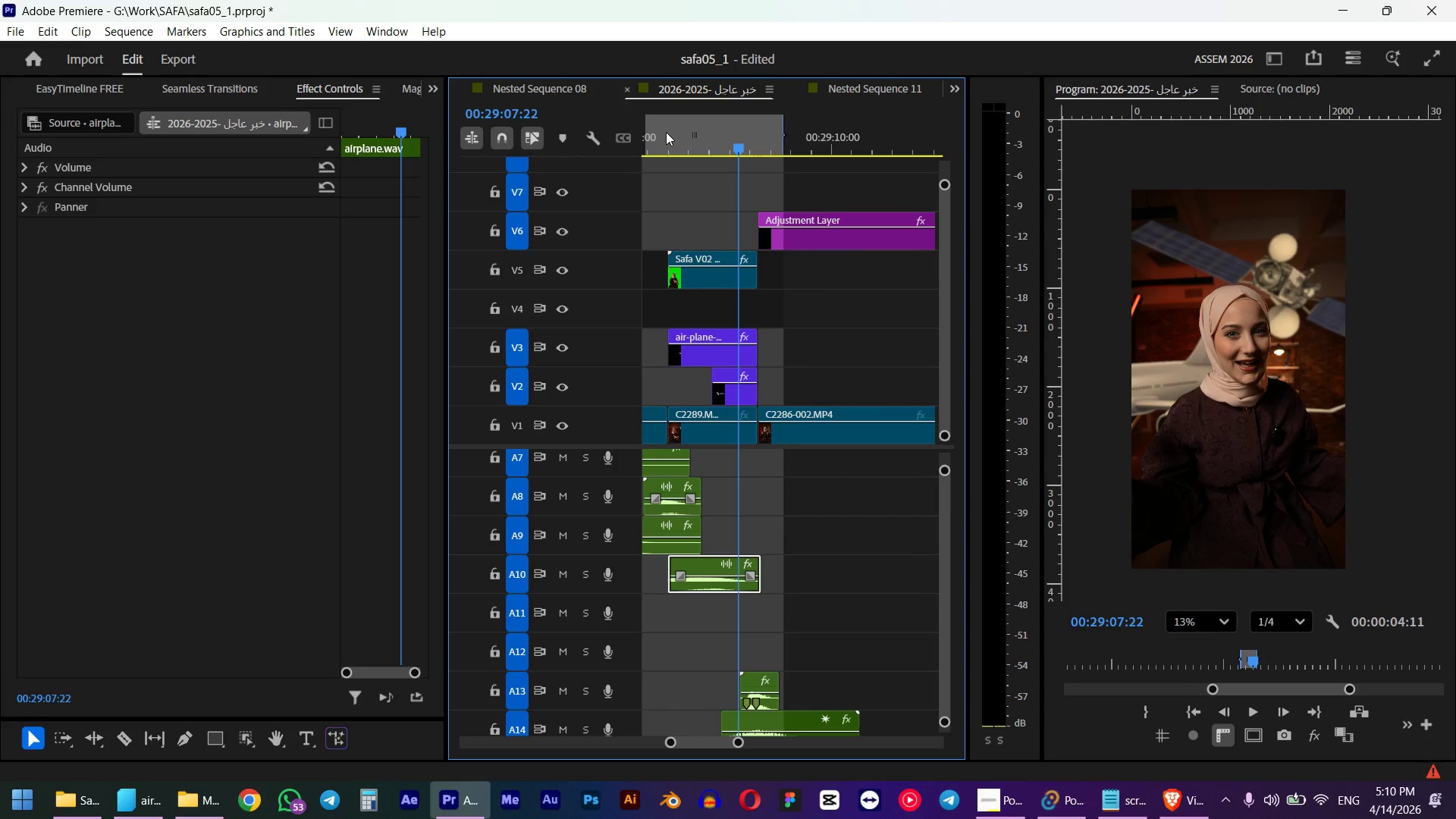 
left_click([723, 149])
 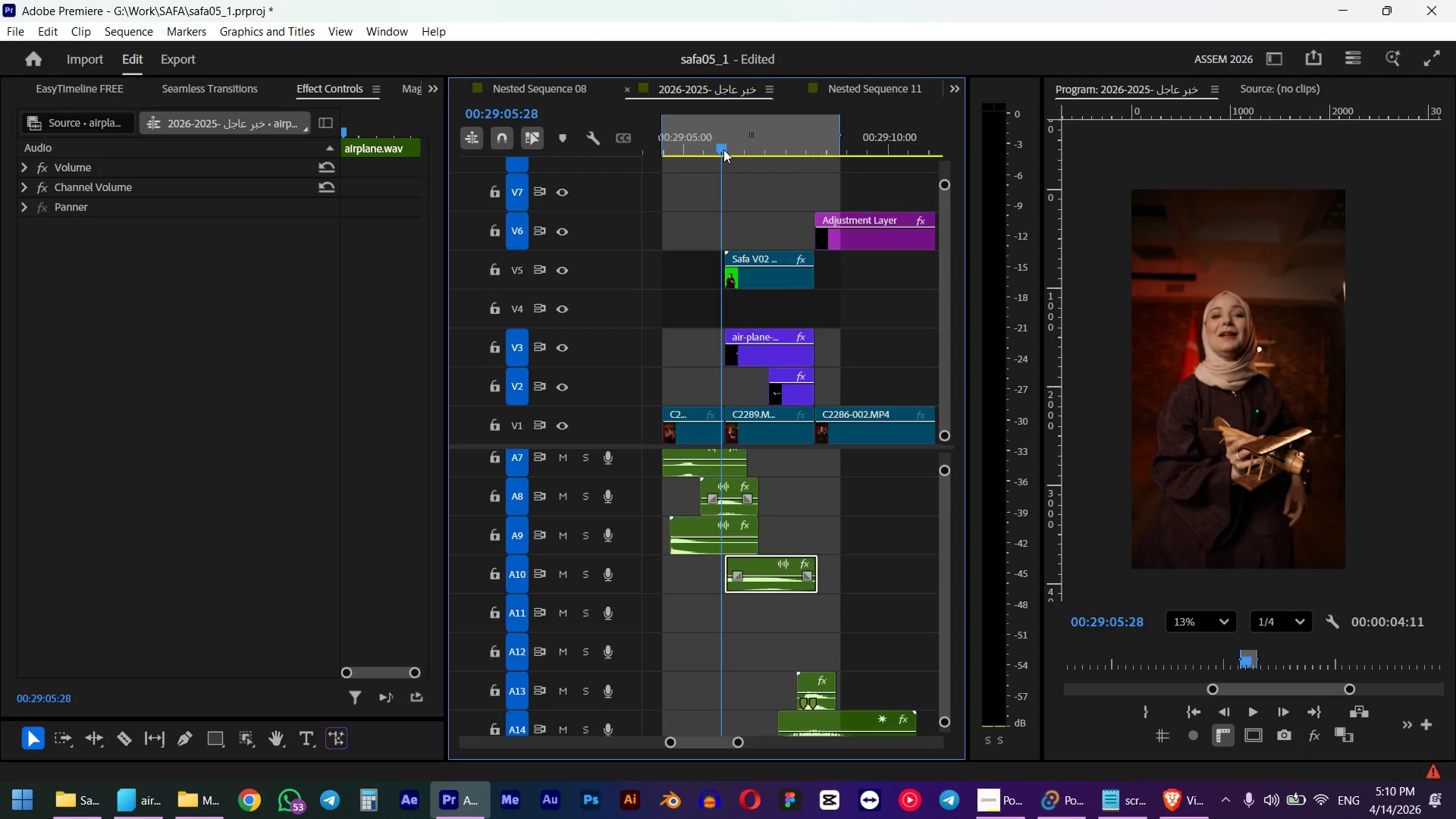 
scroll: coordinate [769, 212], scroll_direction: up, amount: 2.0
 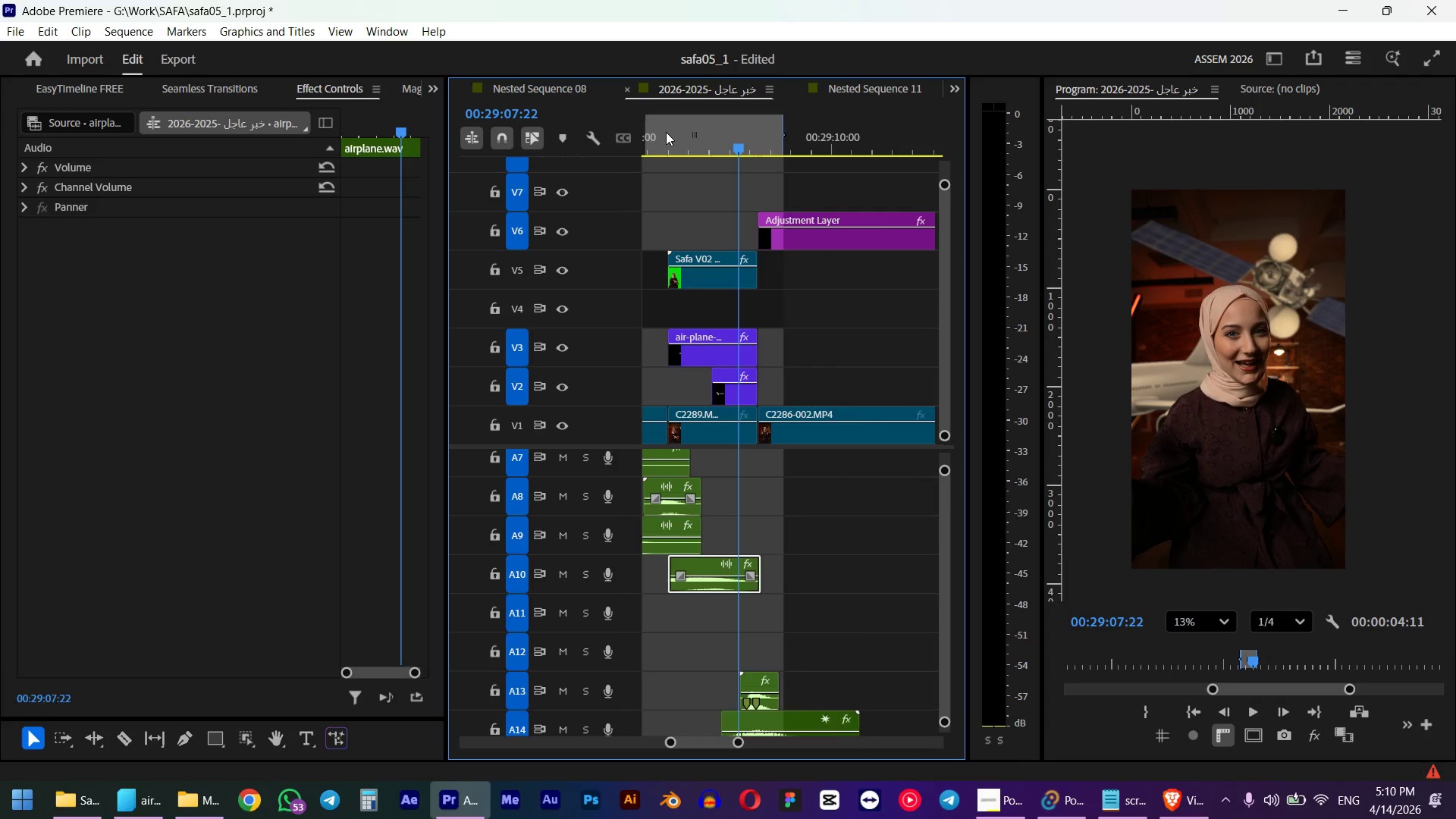 
key(Space)
 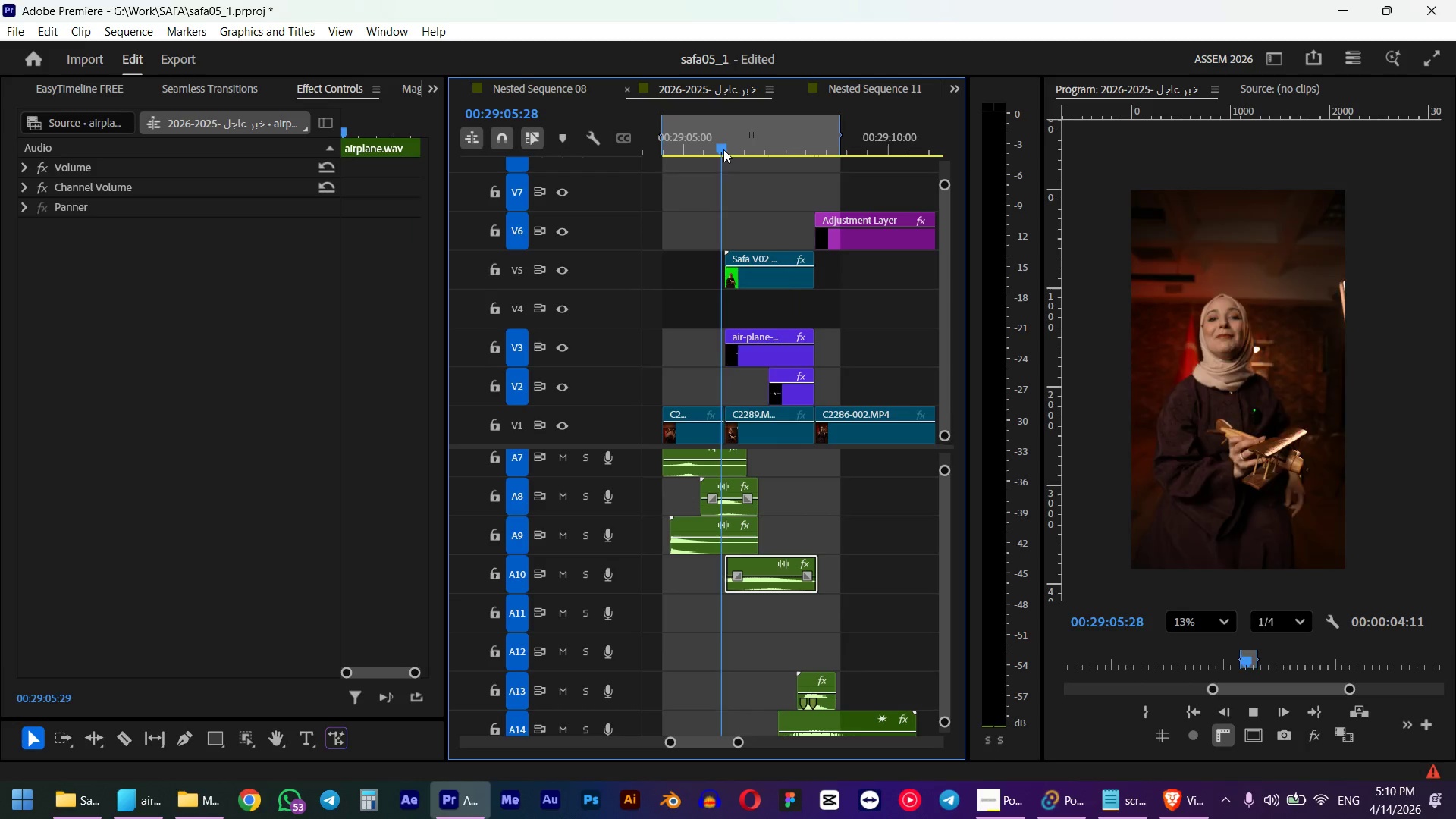 
key(Space)
 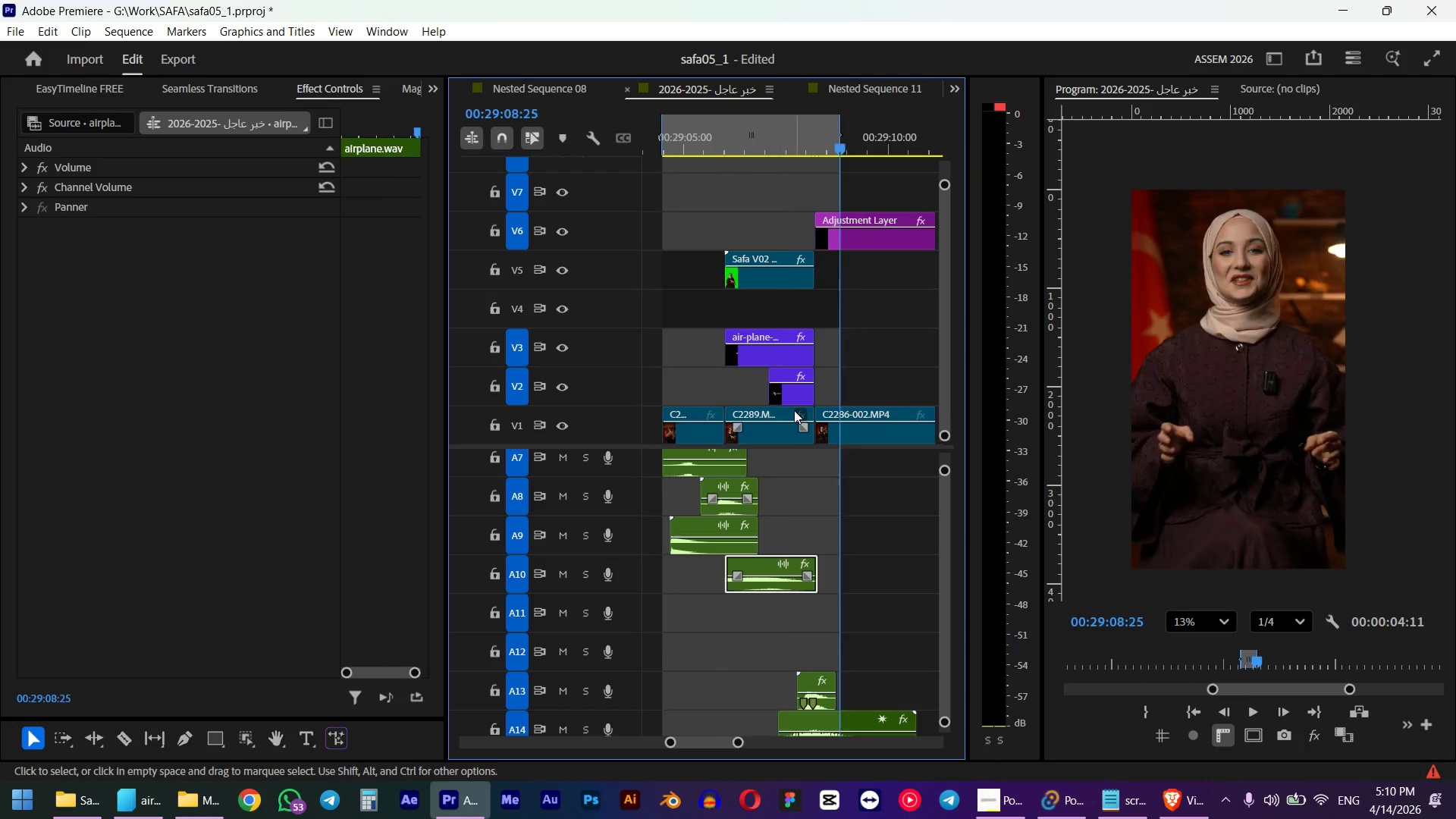 
key(G)
 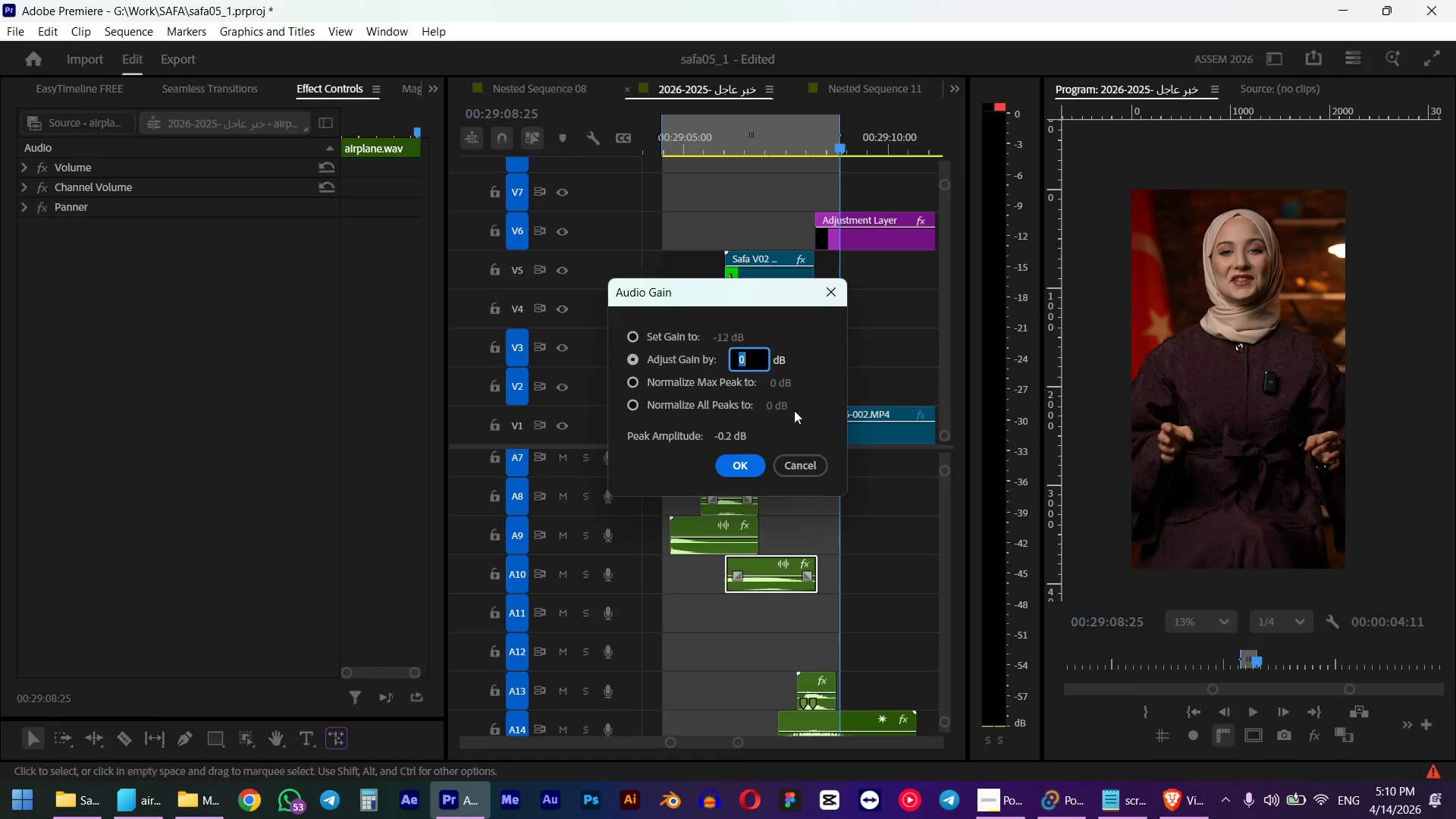 
key(NumpadSubtract)
 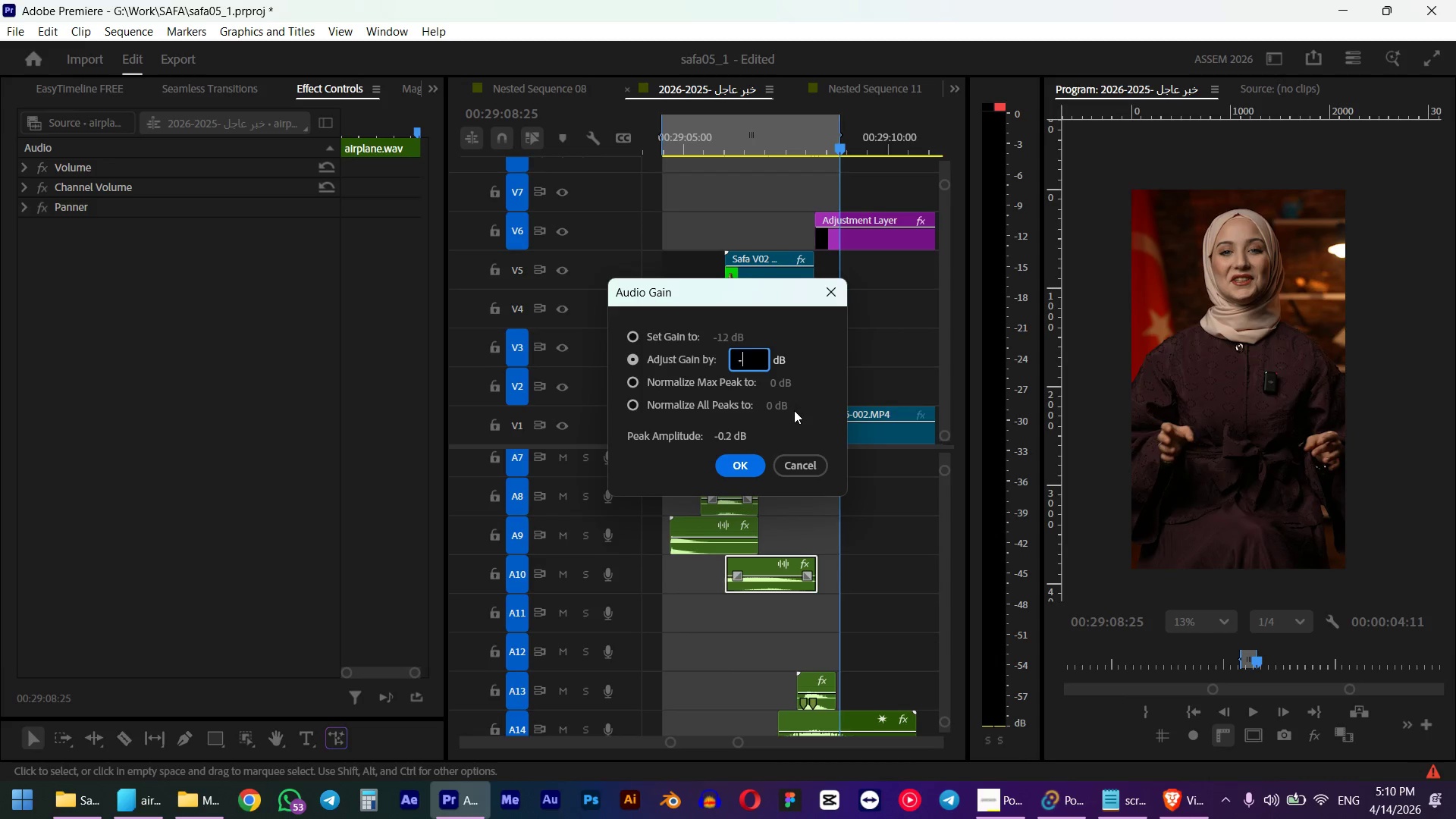 
key(Numpad7)
 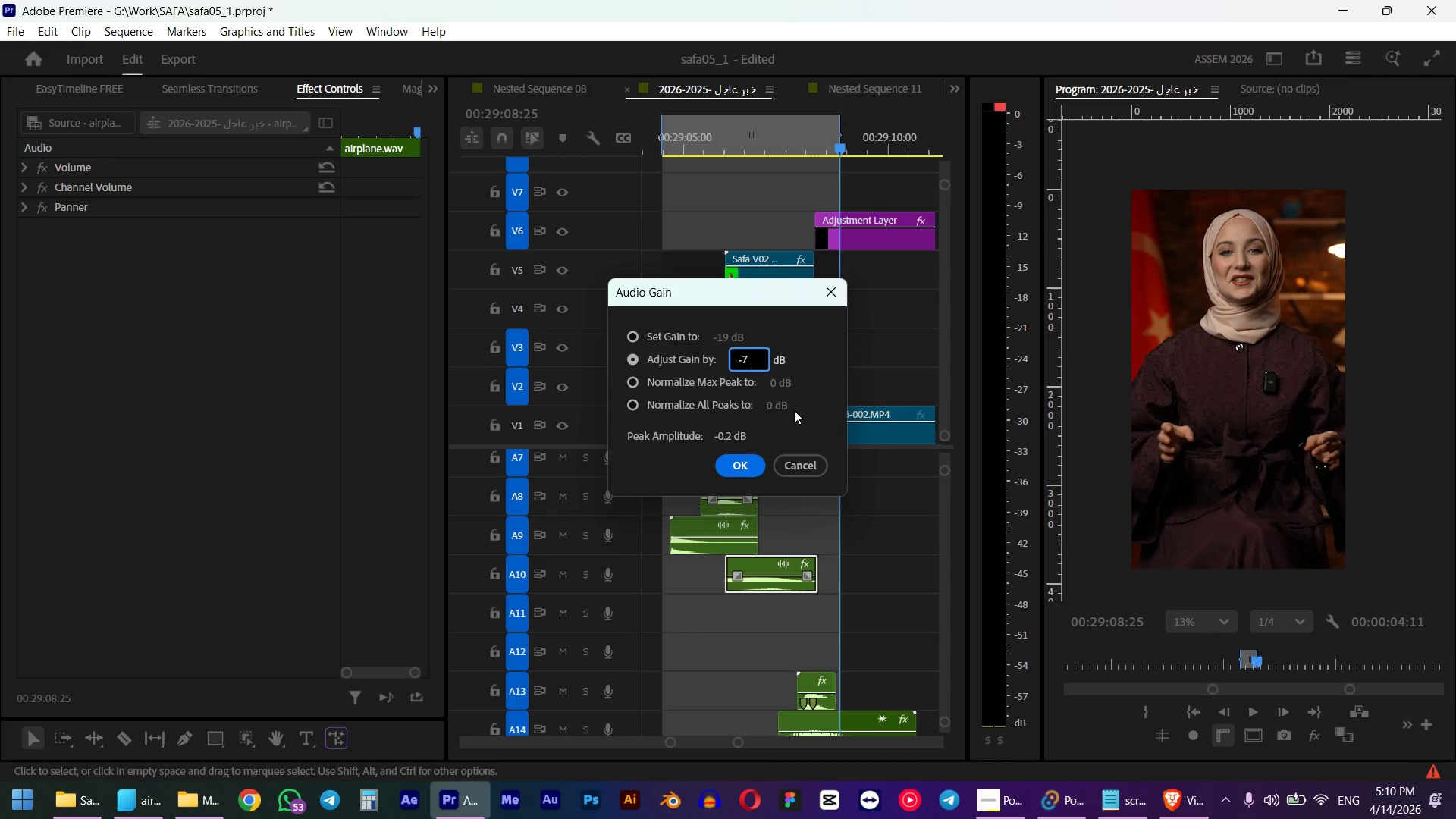 
key(NumpadEnter)
 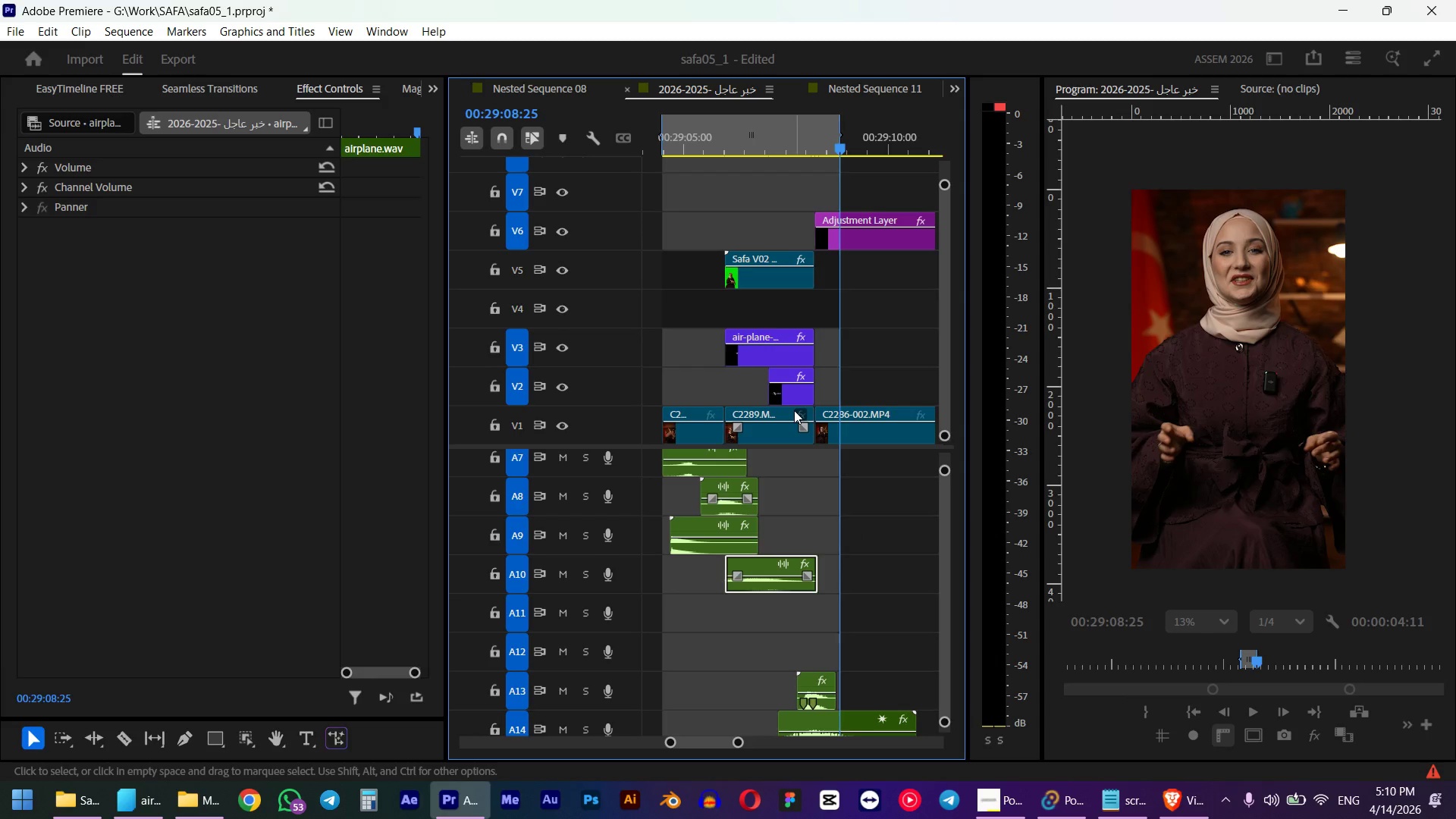 
left_click([713, 146])
 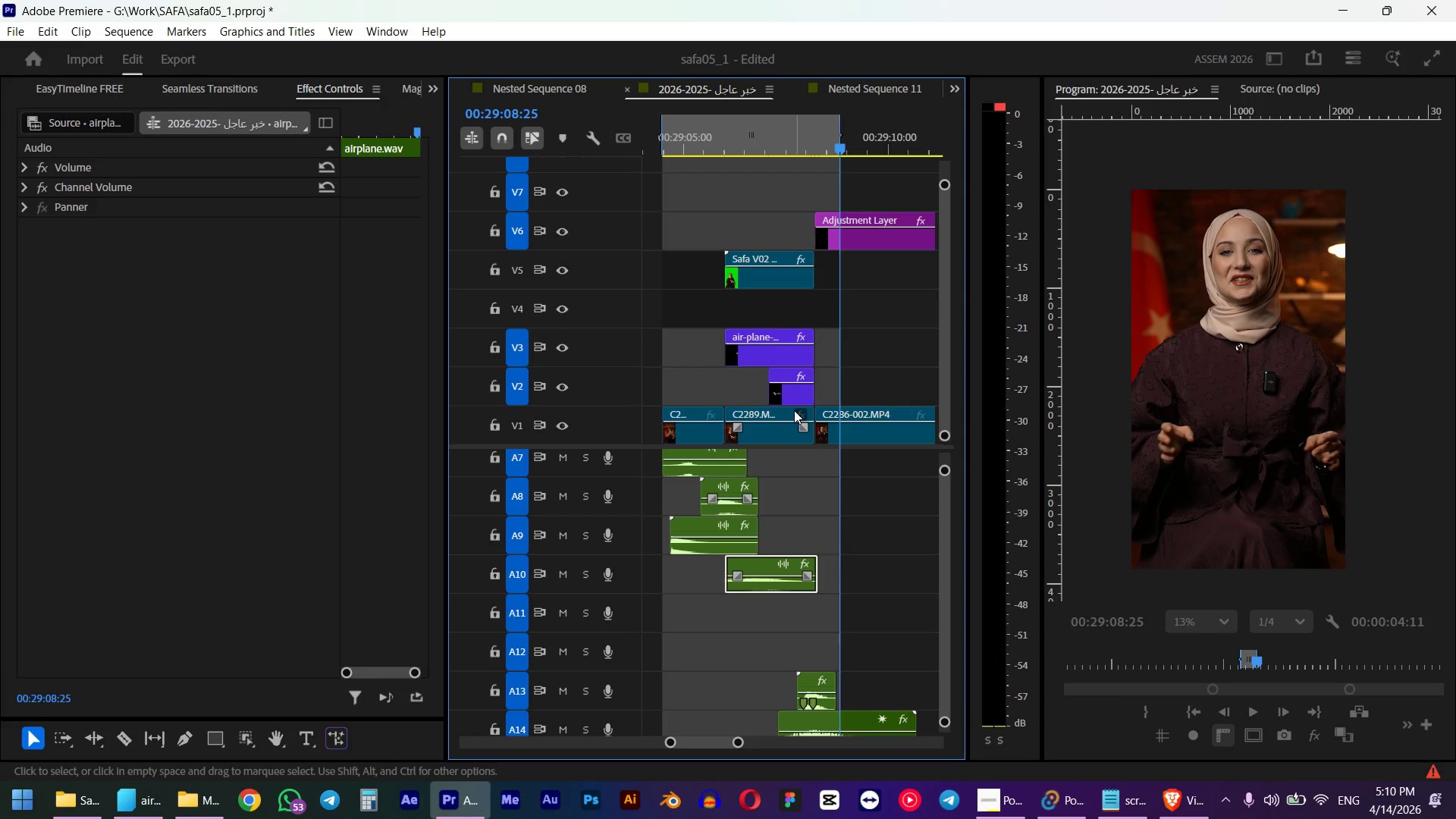 
key(Space)
 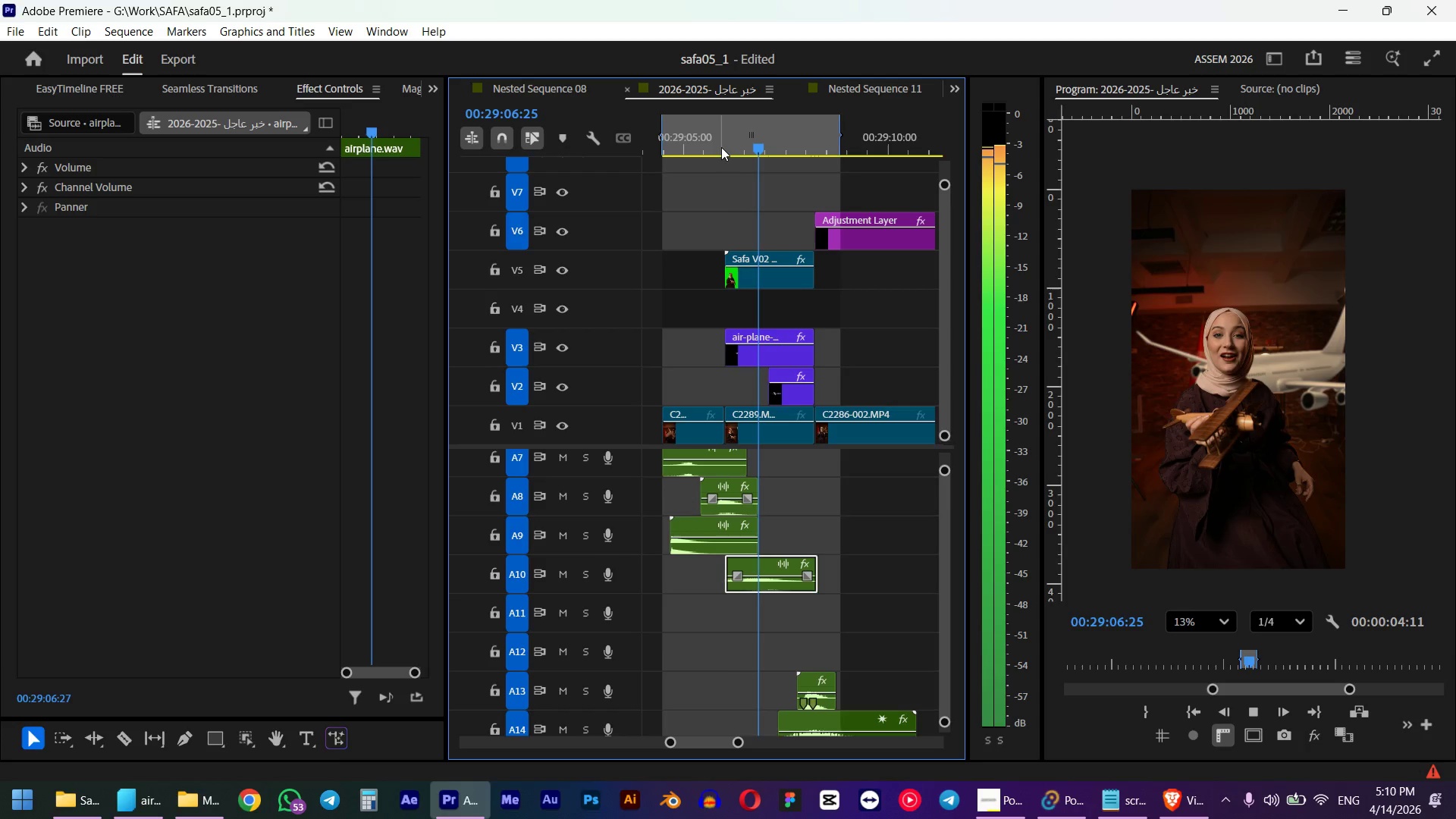 
key(Space)
 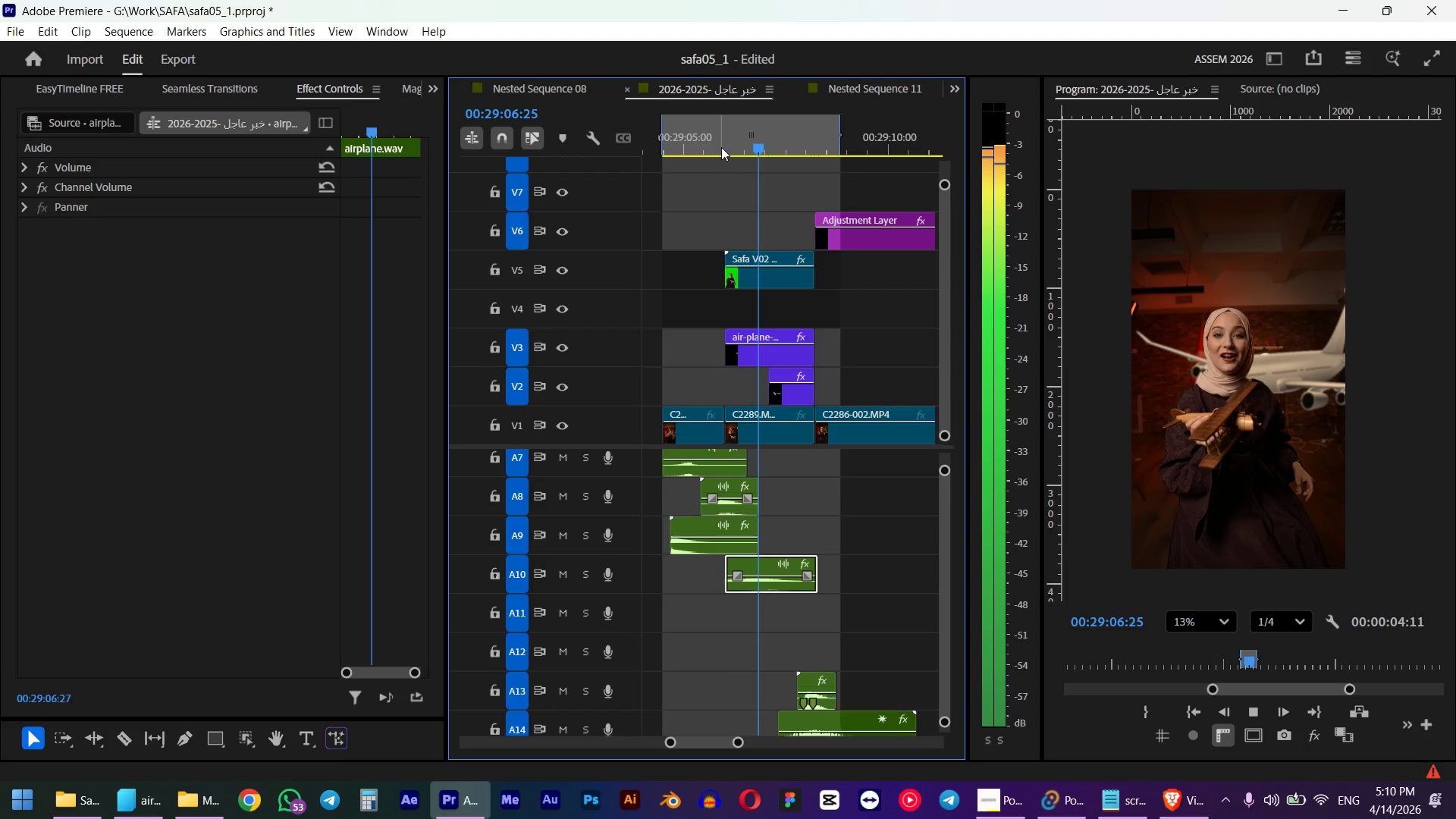 
left_click([719, 143])
 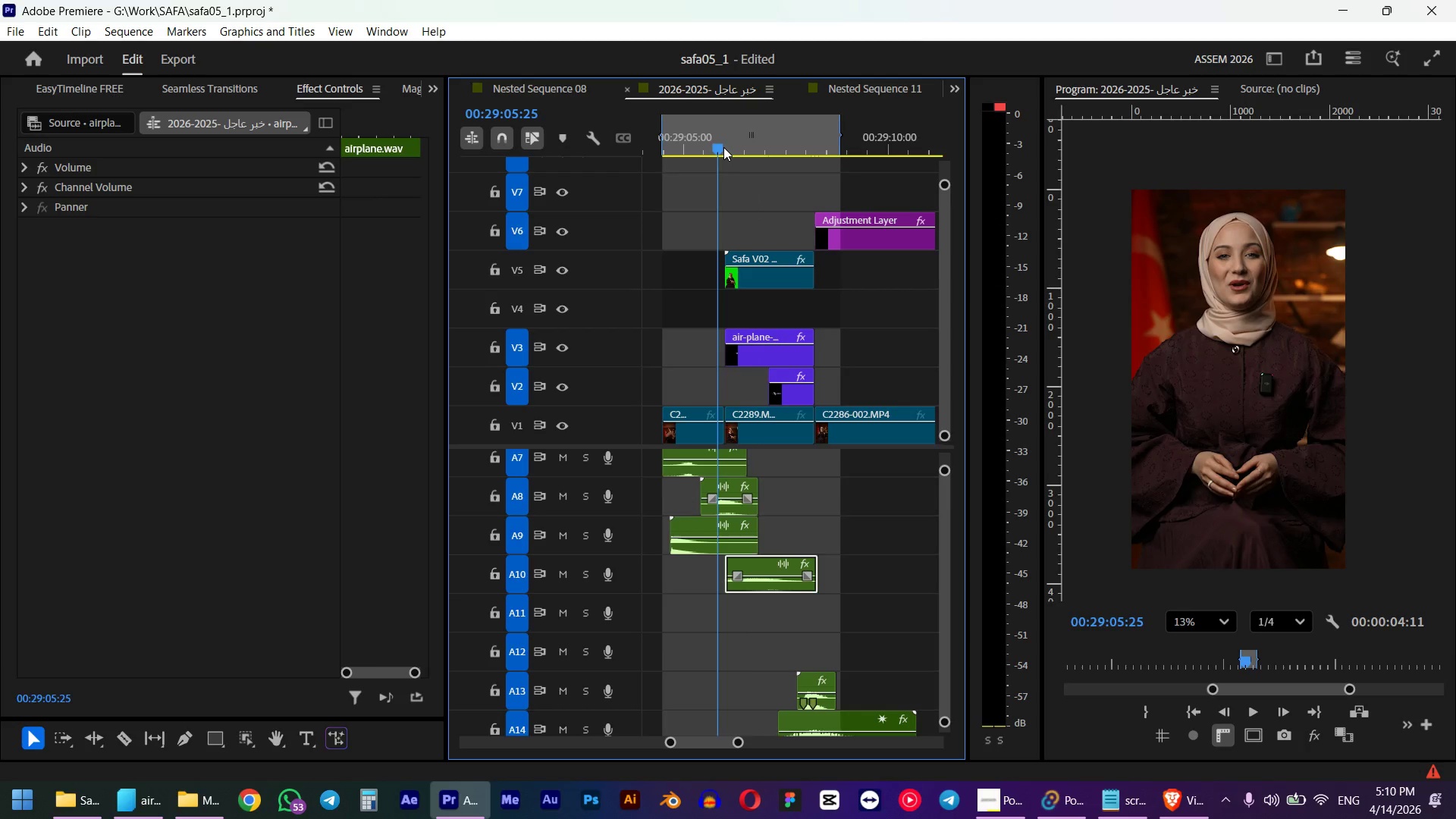 
key(Space)
 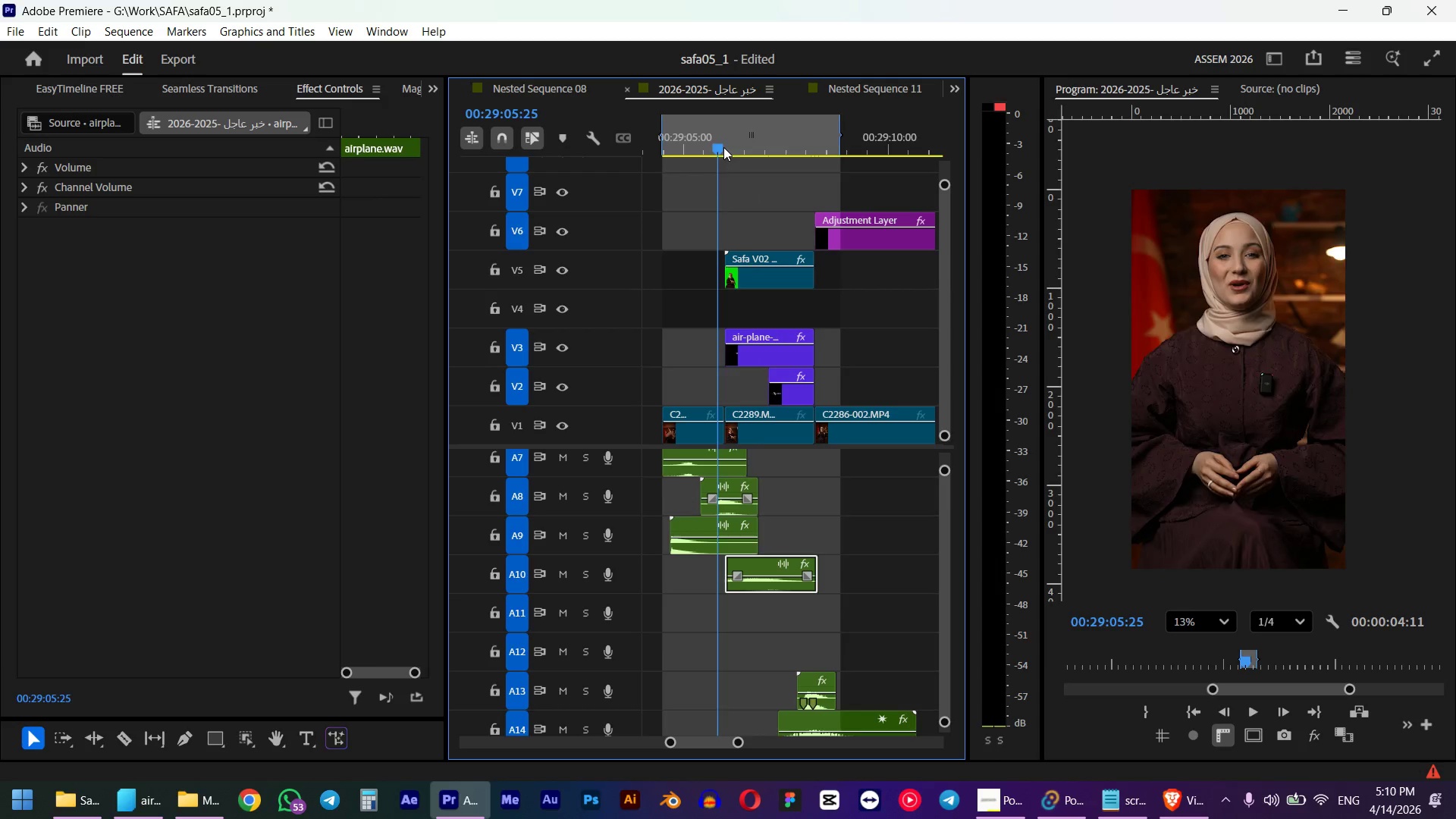 
key(Space)
 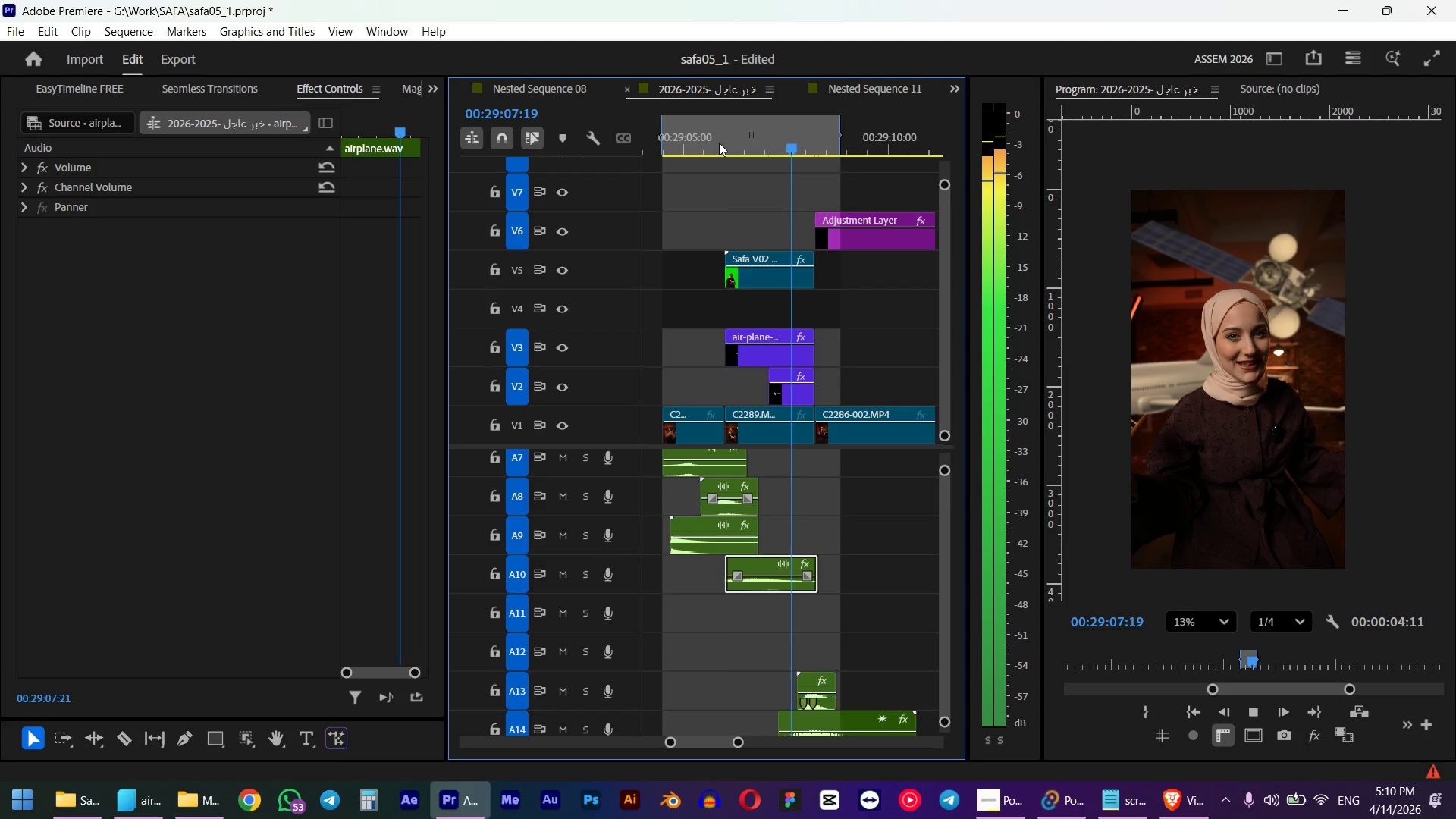 
left_click([719, 143])
 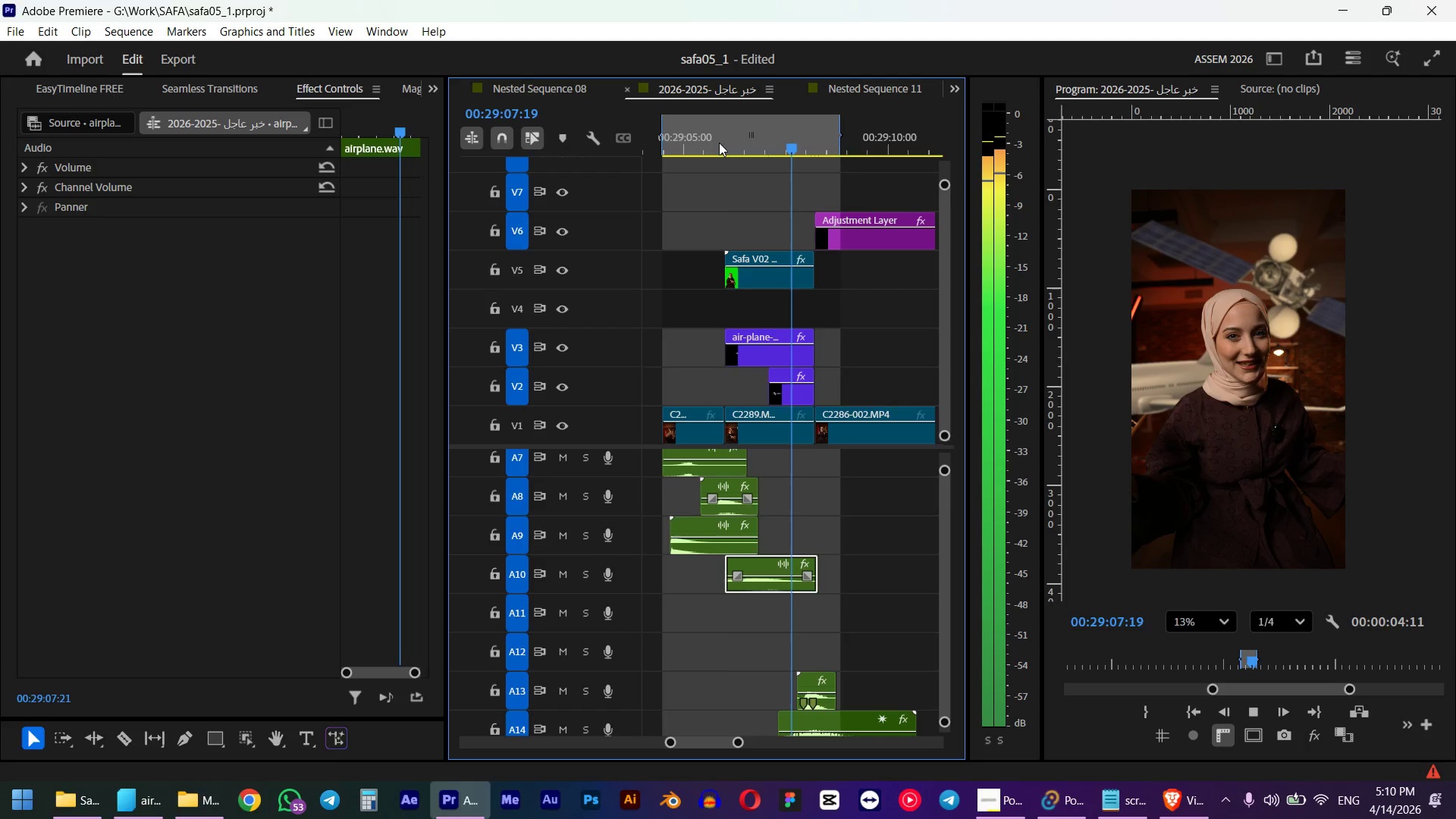 
key(Space)
 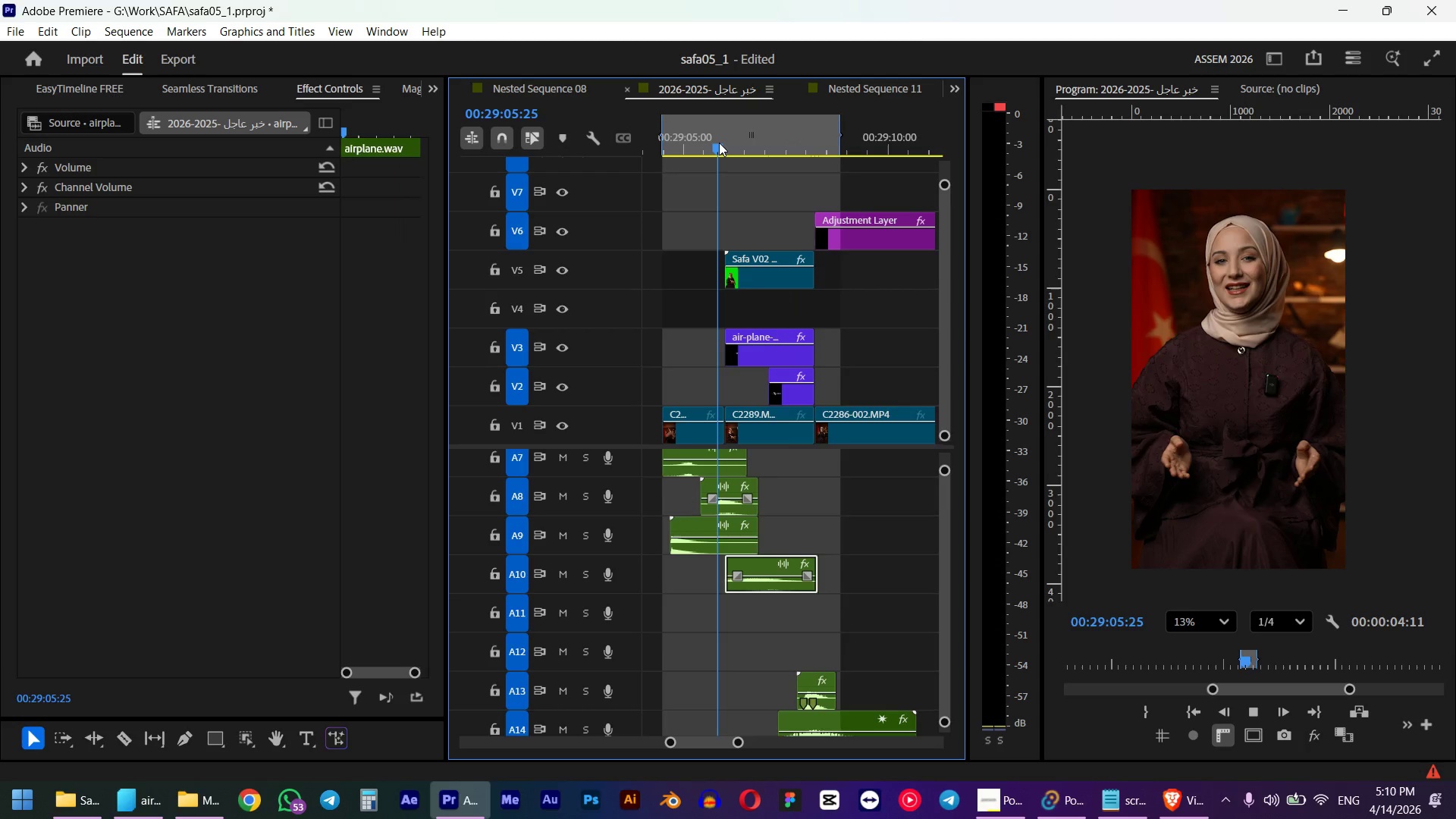 
key(Space)
 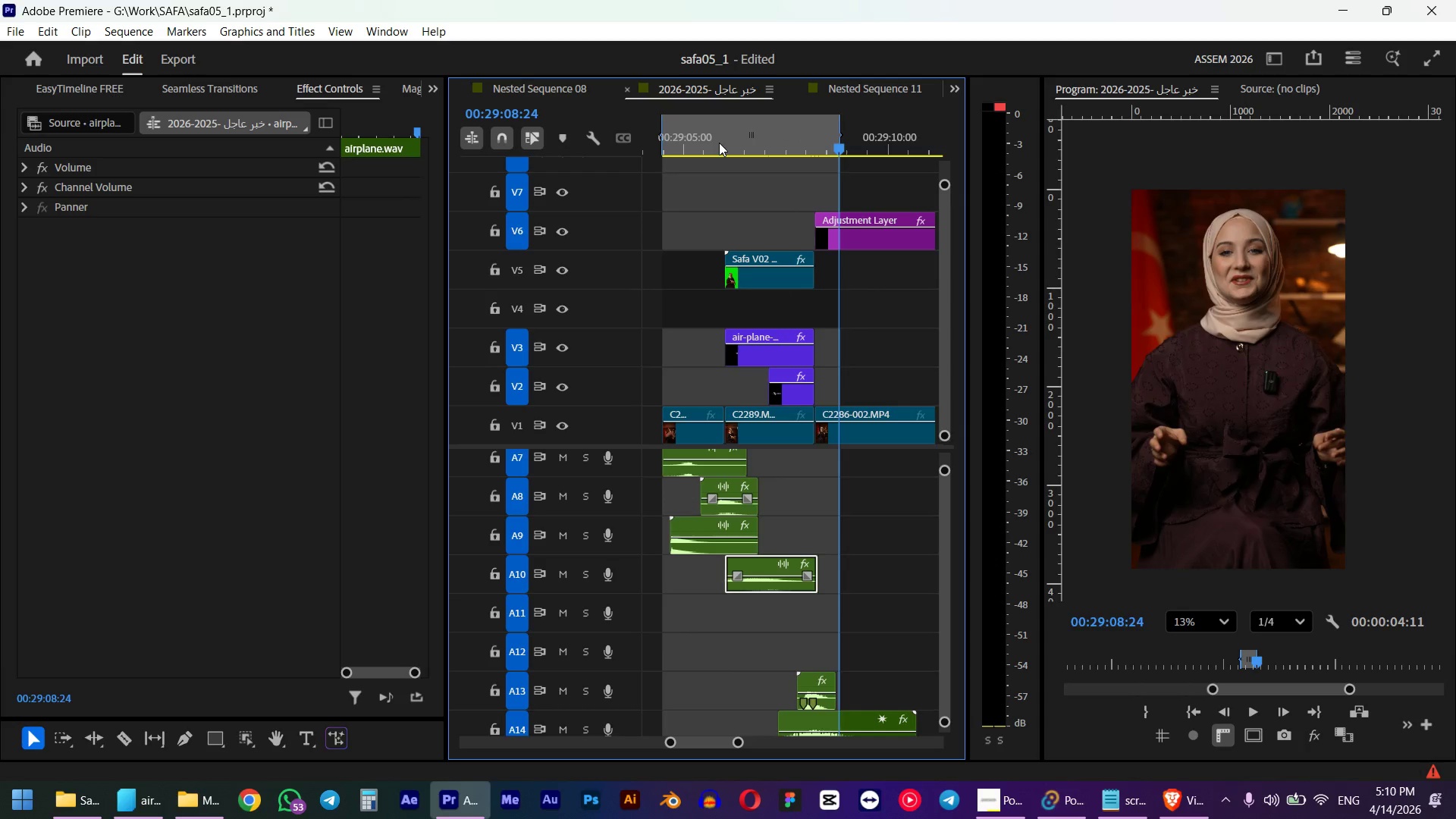 
left_click([719, 143])
 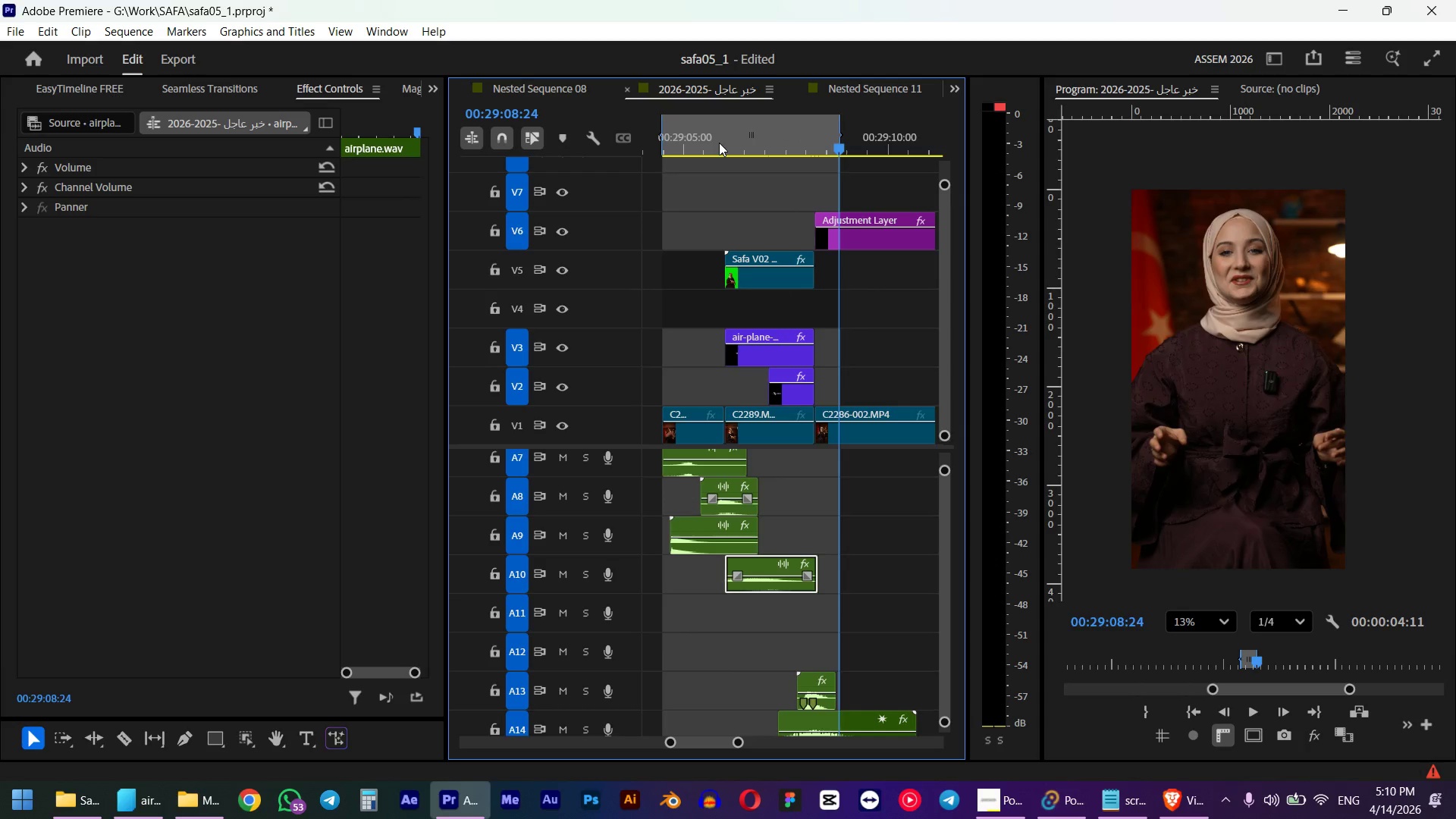 
key(Space)
 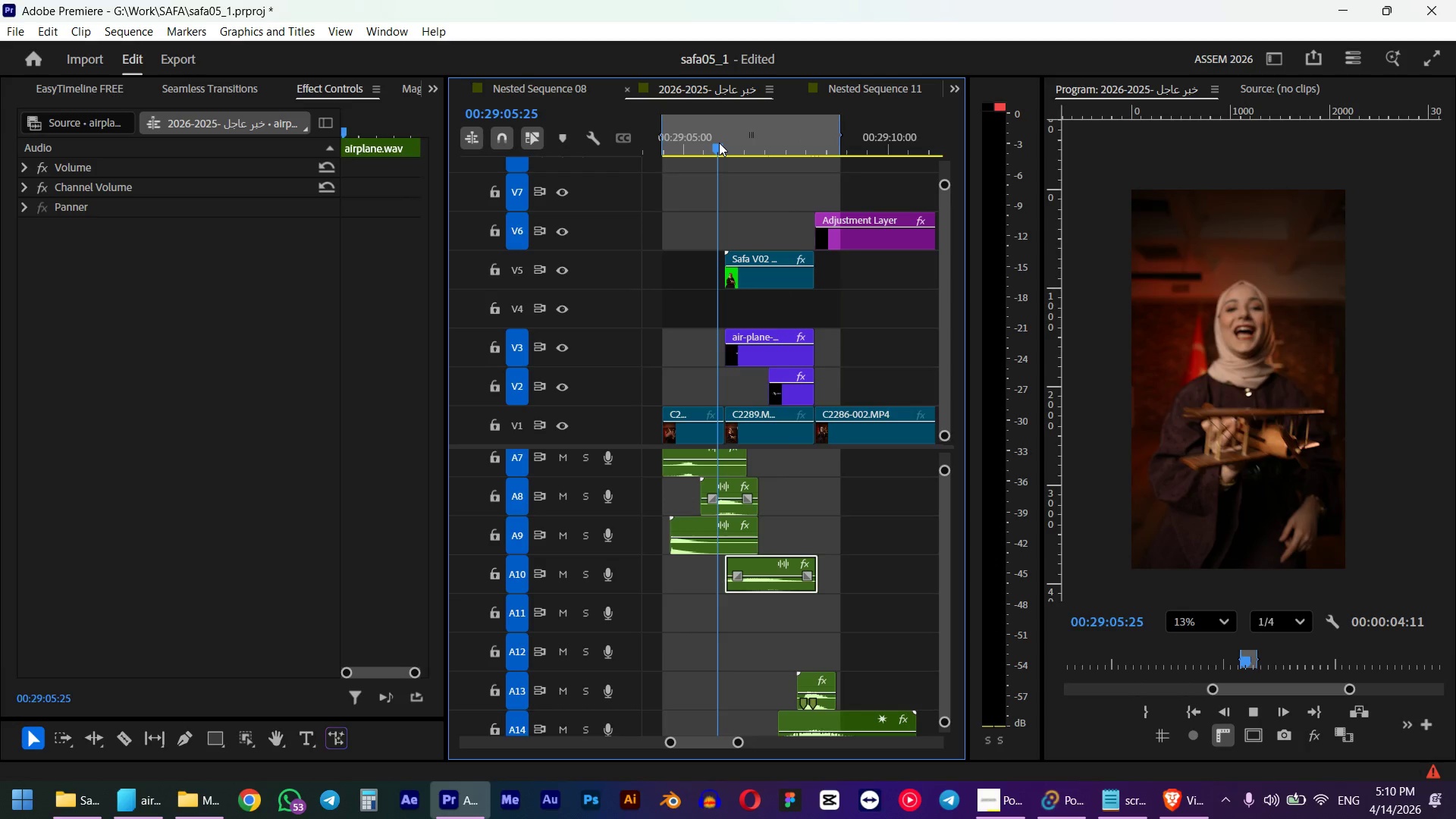 
key(Space)
 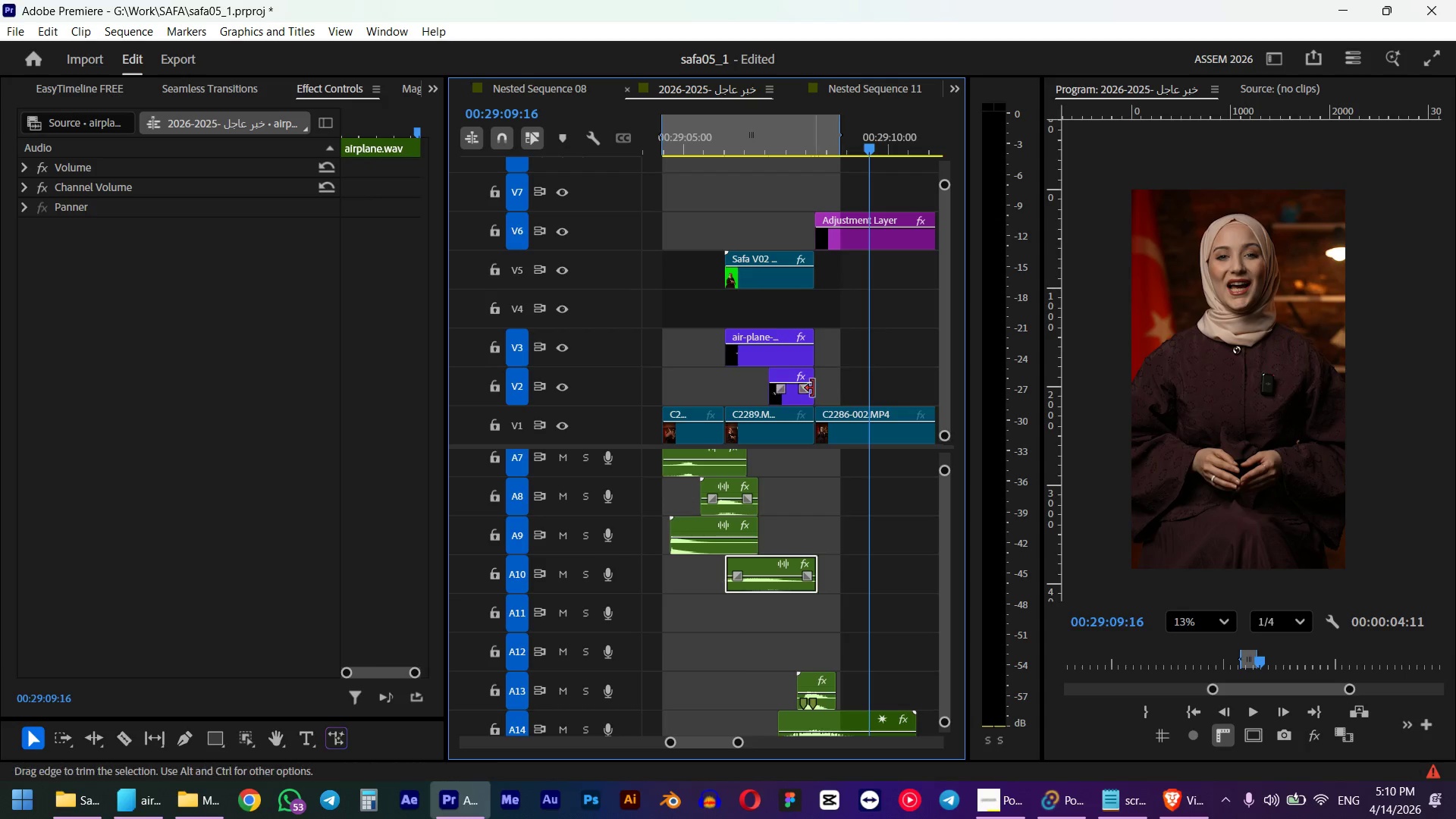 
left_click_drag(start_coordinate=[818, 389], to_coordinate=[908, 390])
 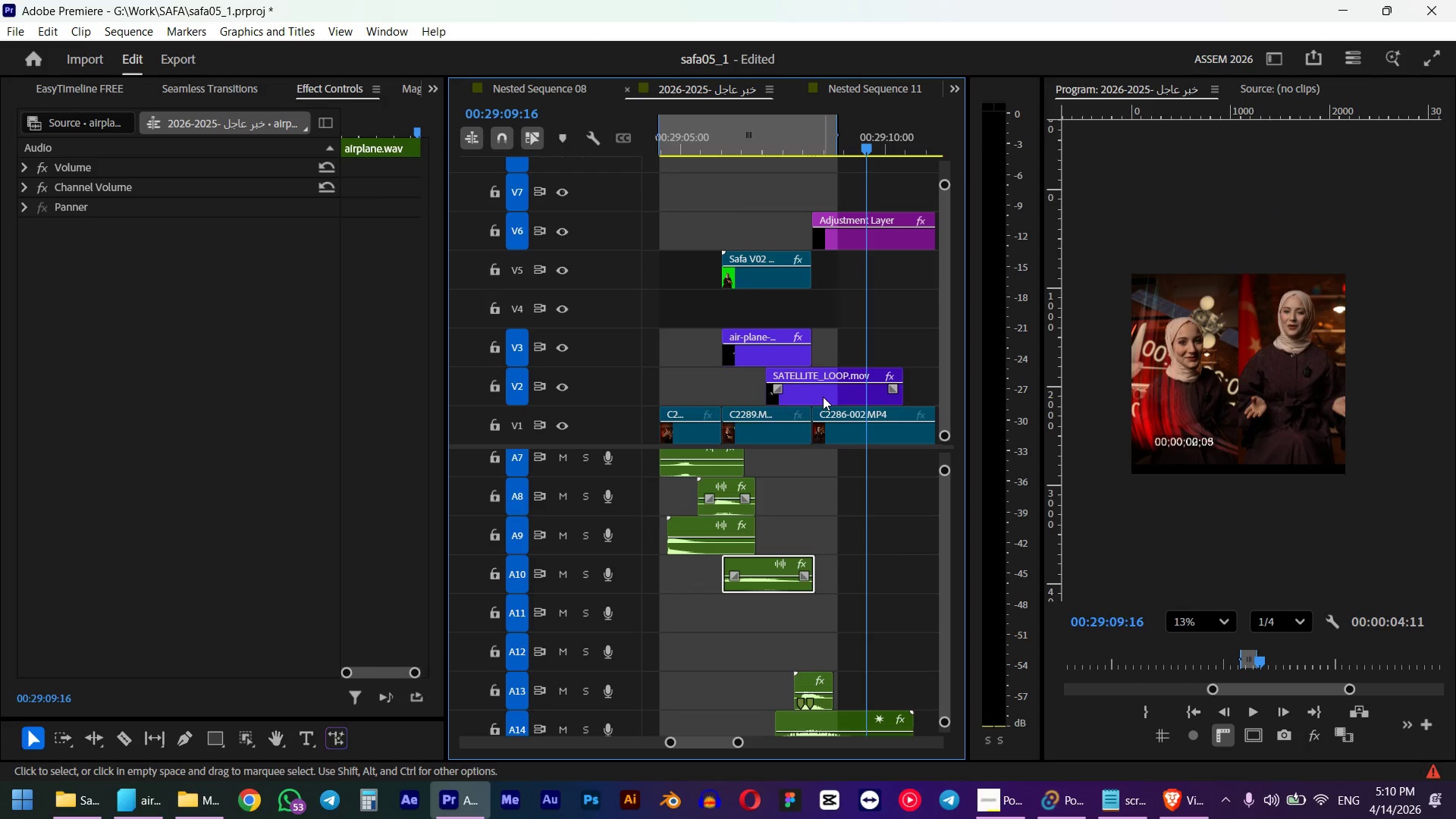 
left_click([822, 397])
 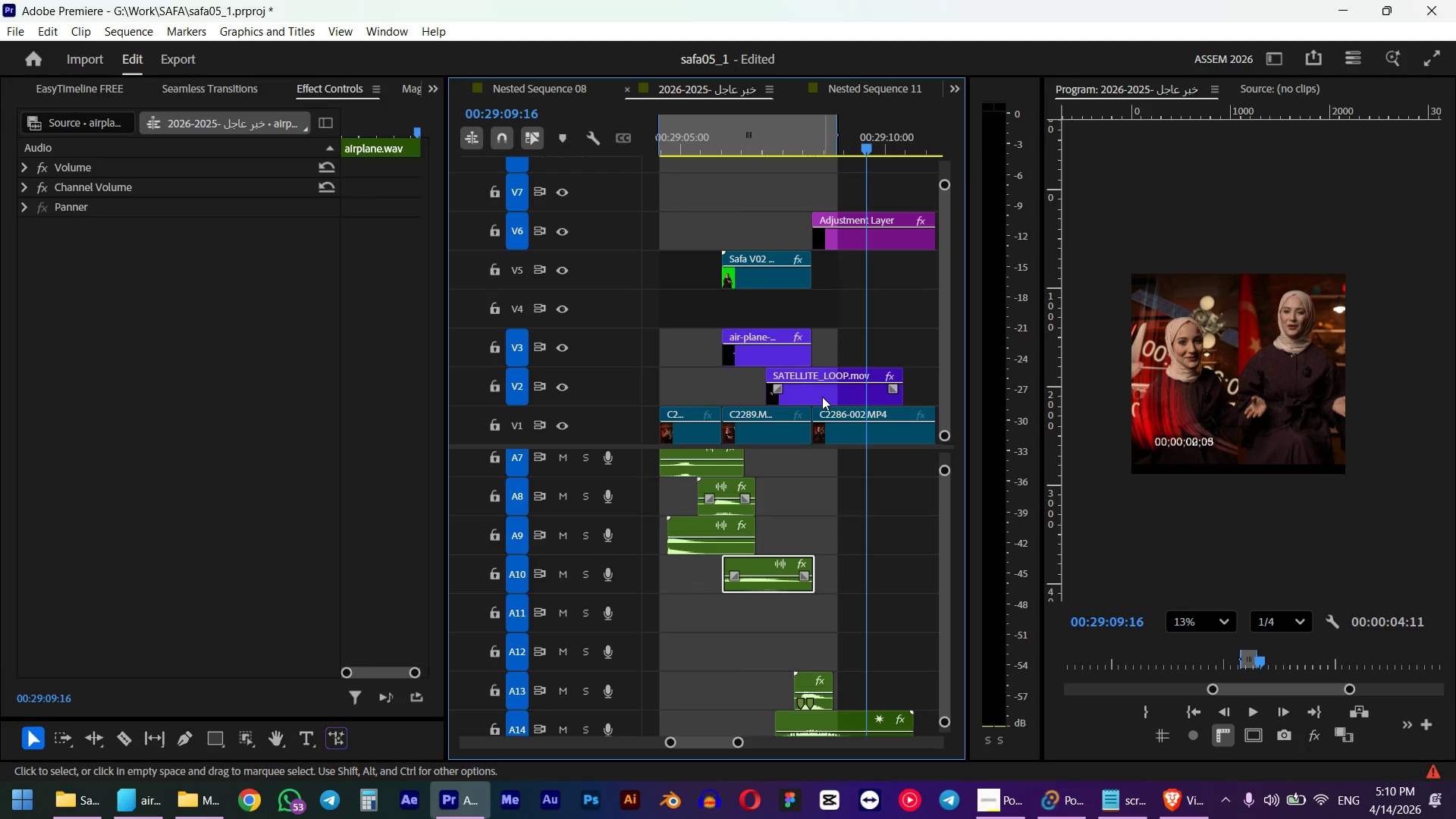 
key(Shift+S)
 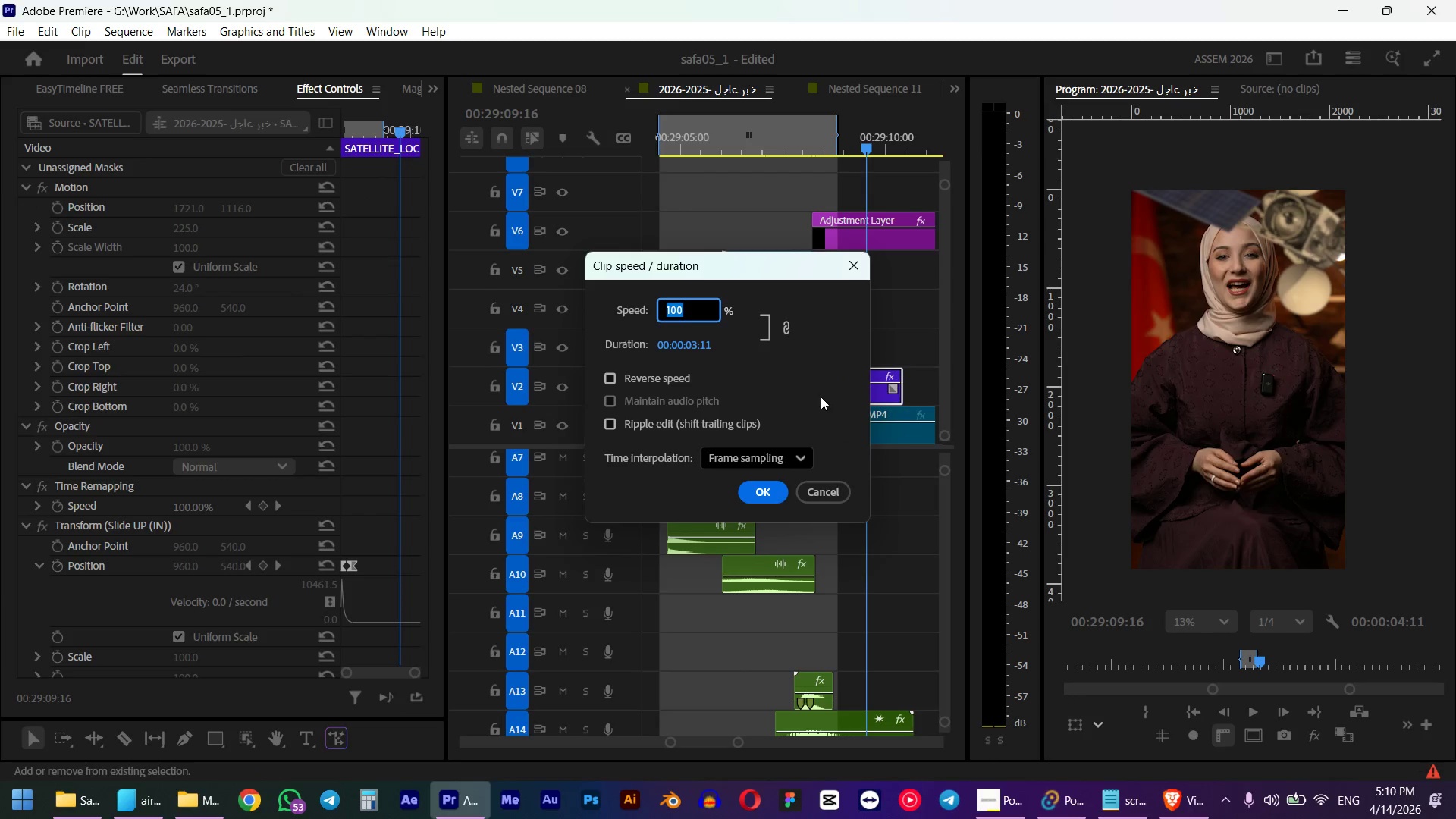 
key(Numpad2)
 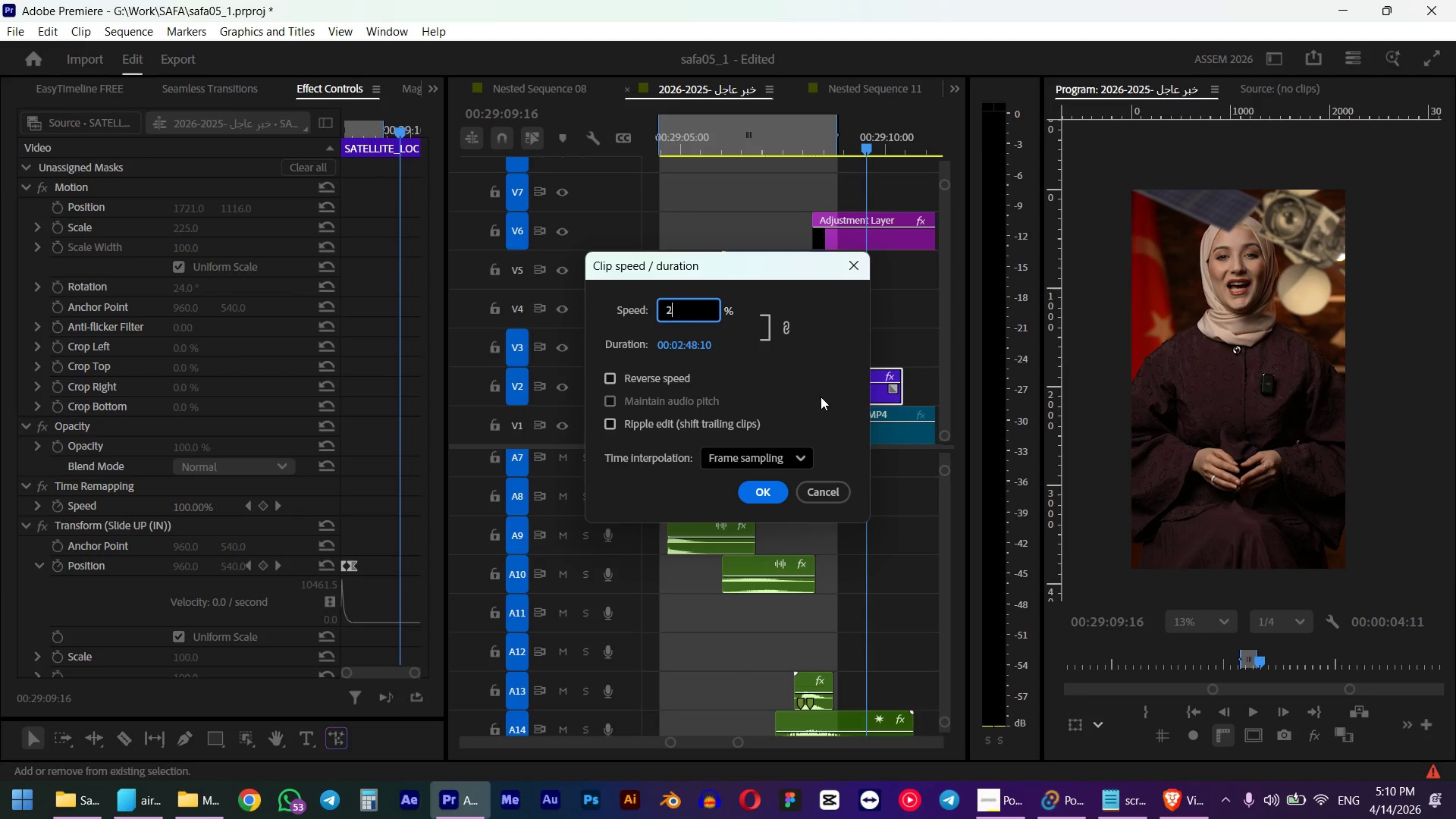 
key(Numpad5)
 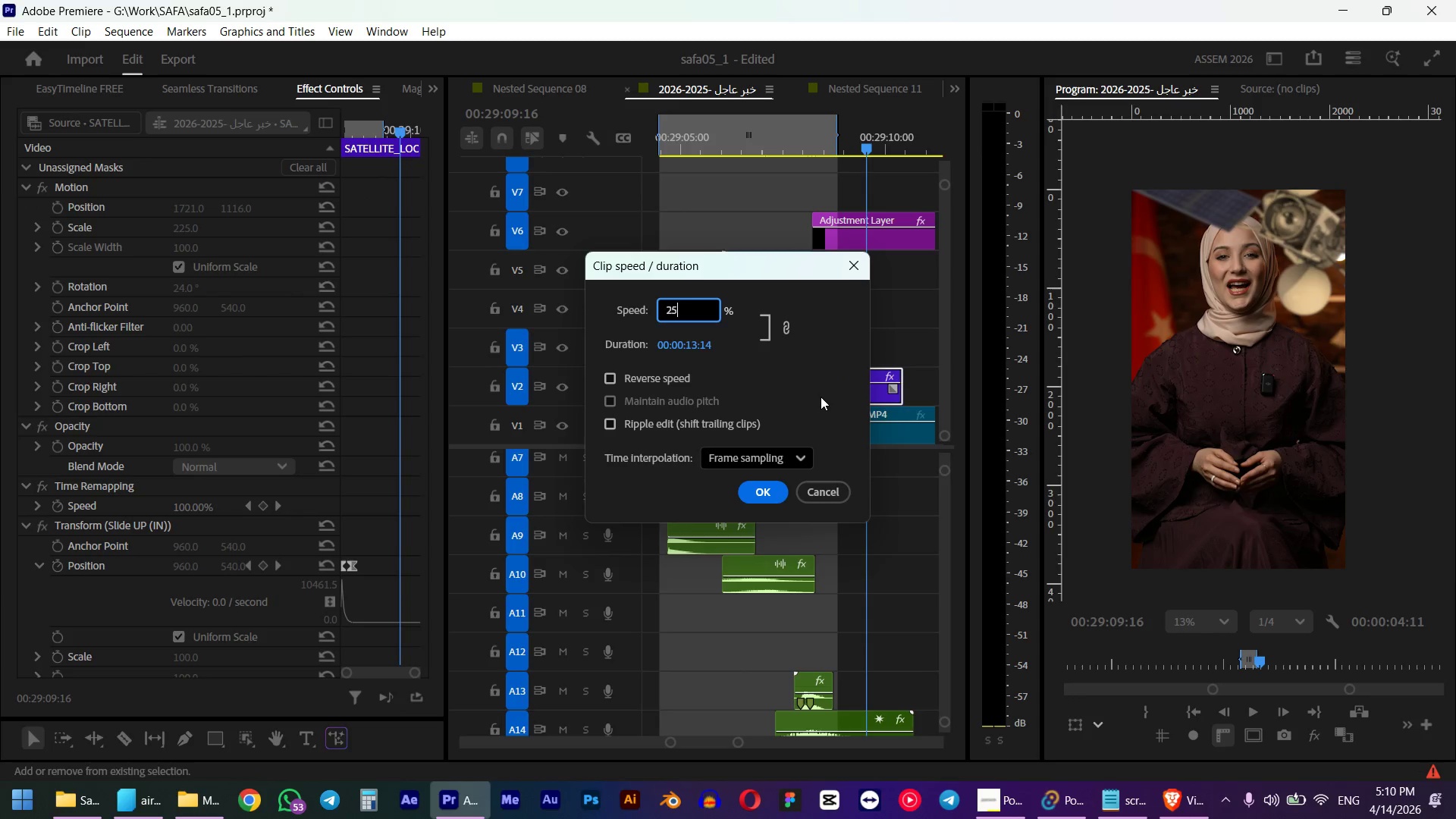 
key(Numpad0)
 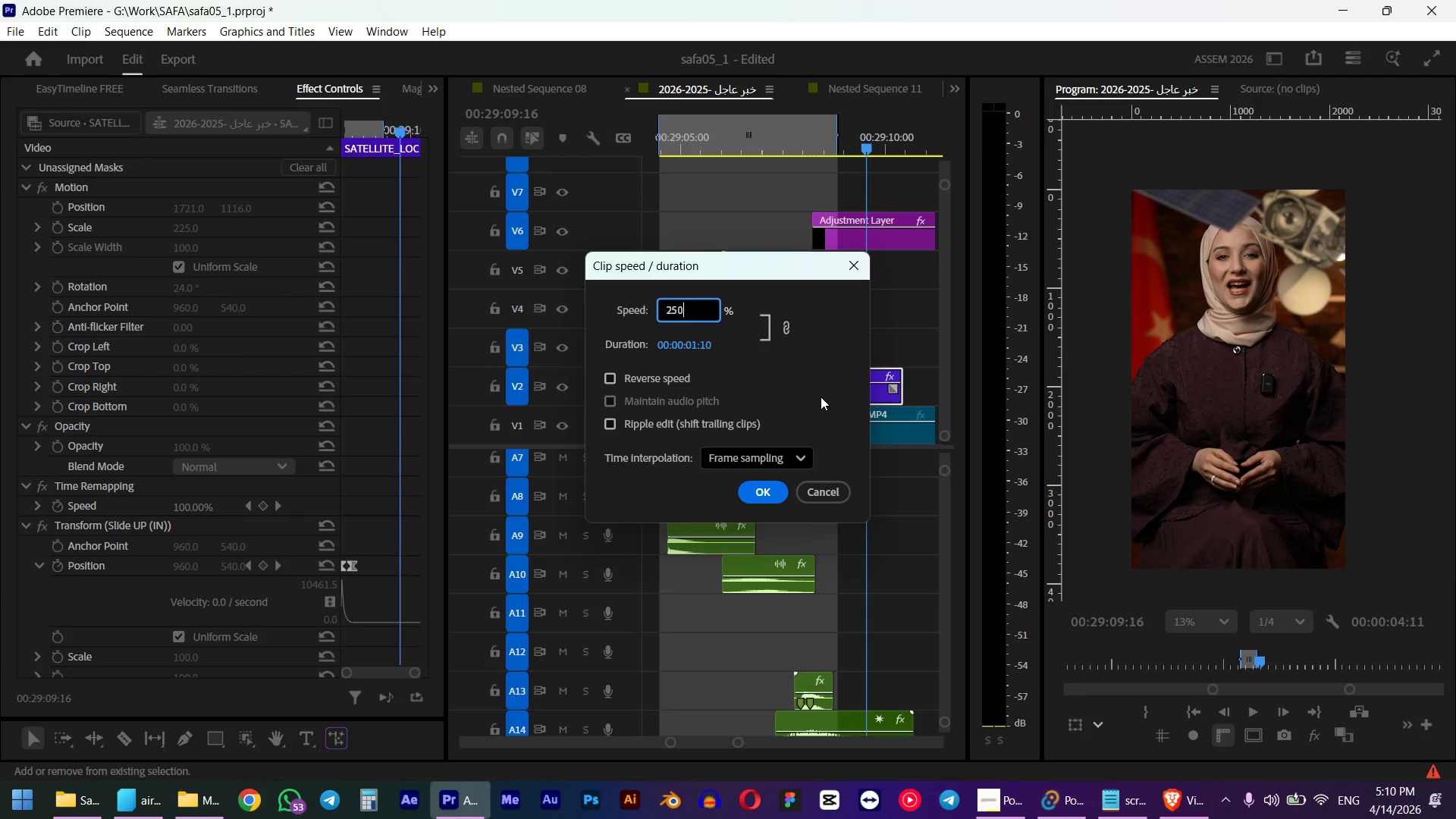 
left_click_drag(start_coordinate=[822, 384], to_coordinate=[813, 387])
 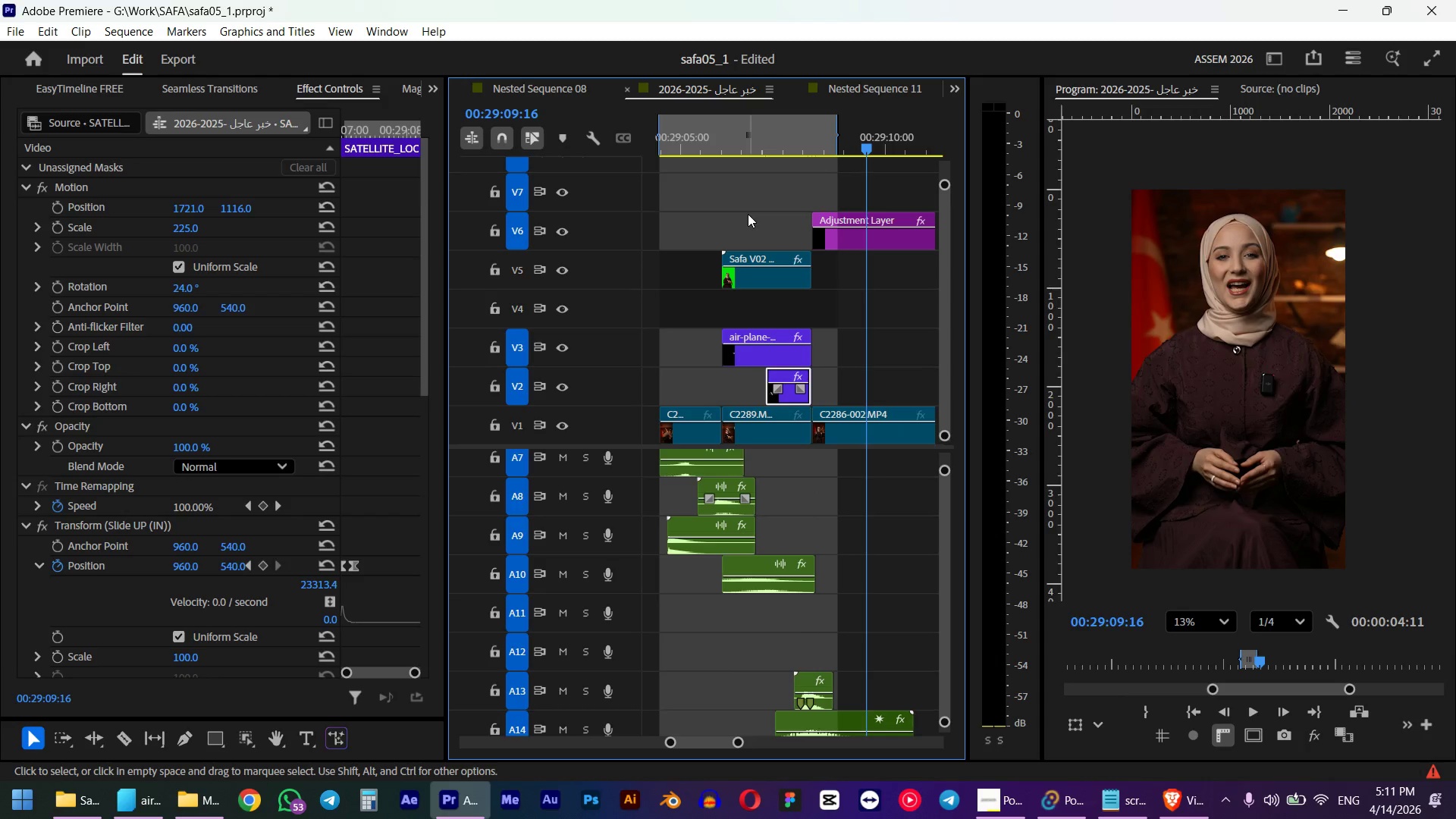 
left_click([699, 140])
 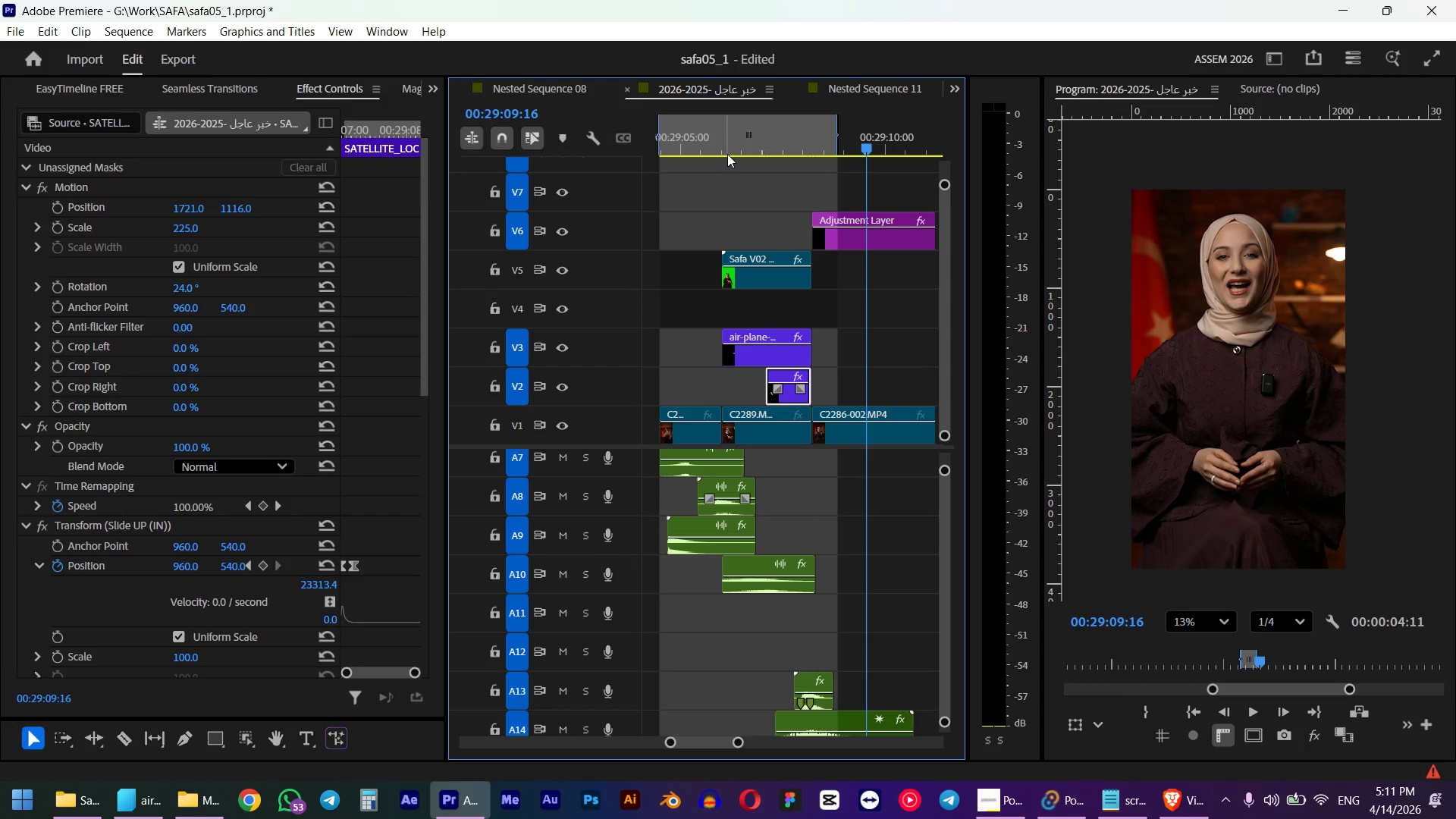 
key(Space)
 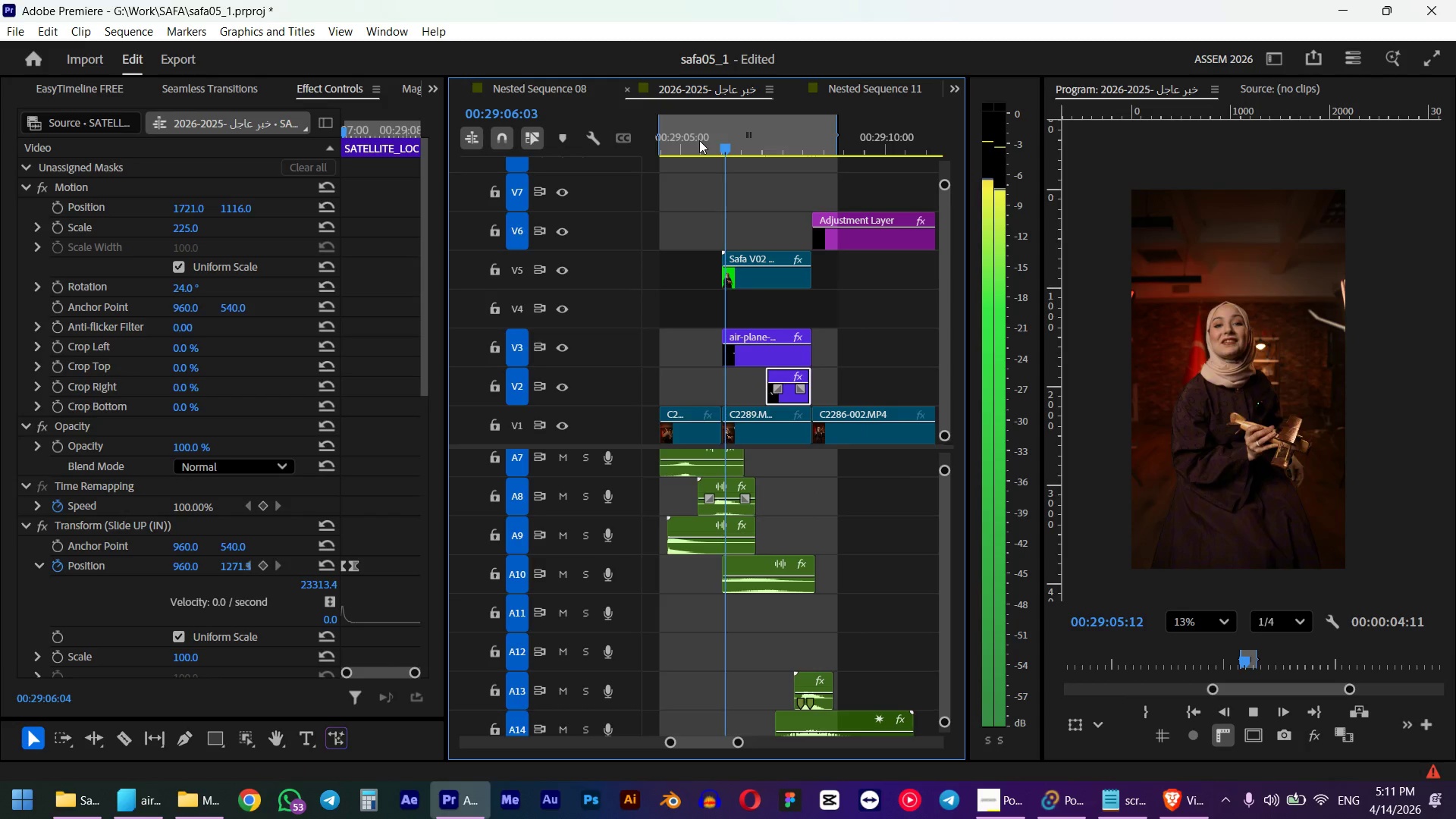 
key(Space)
 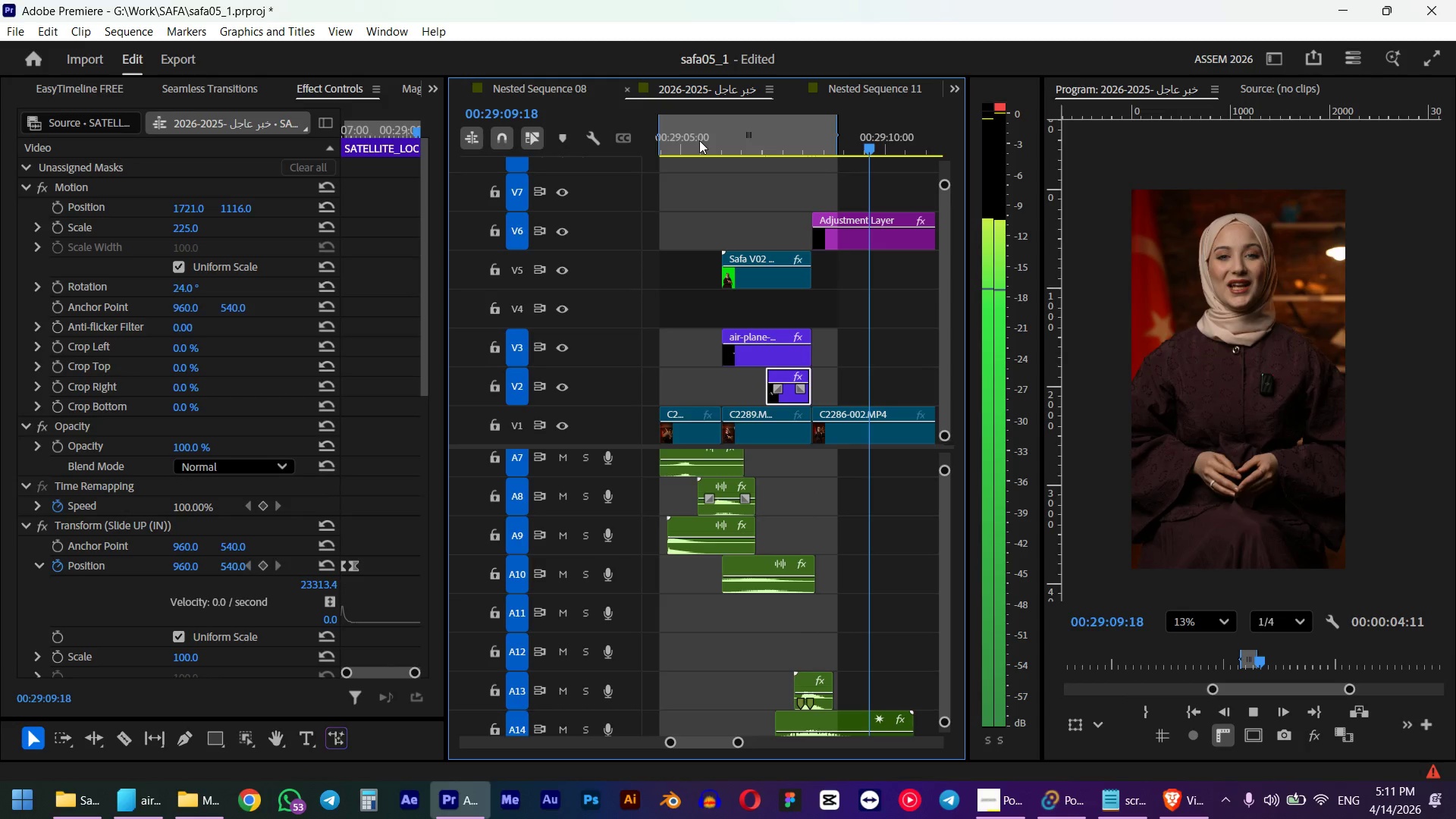 
hold_key(key=AltLeft, duration=0.36)
 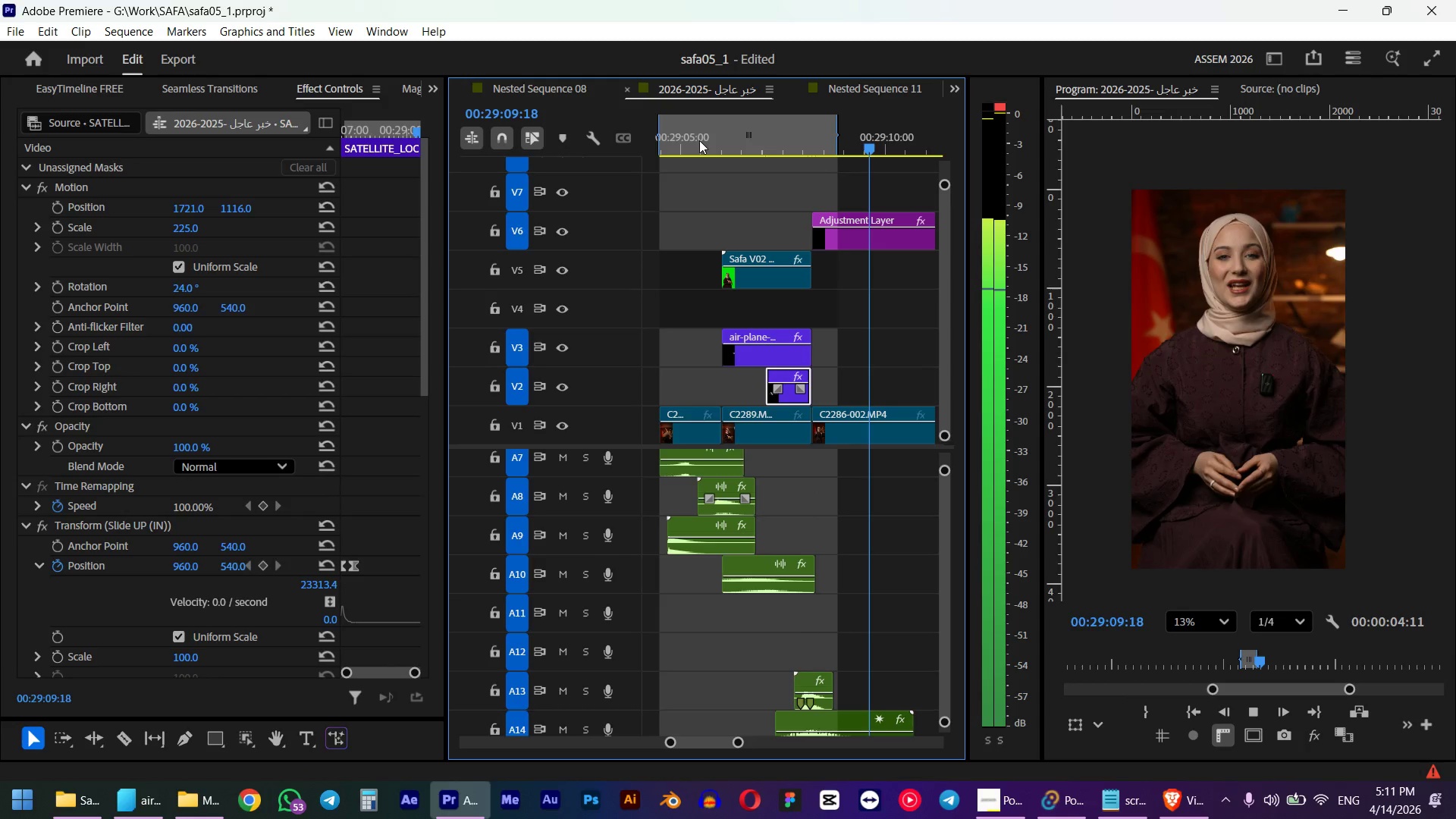 
left_click_drag(start_coordinate=[716, 143], to_coordinate=[695, 143])
 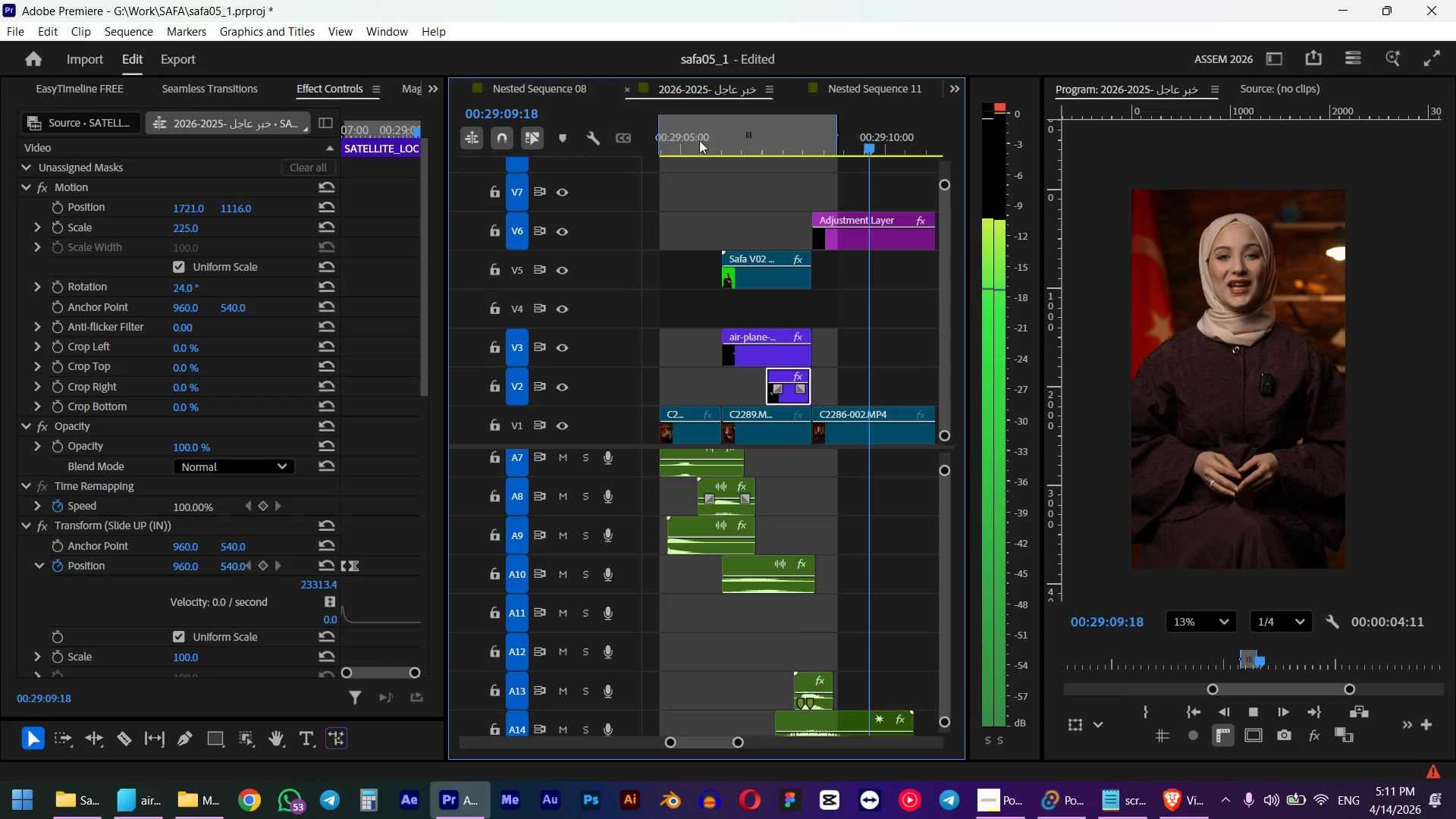 
scroll: coordinate [748, 223], scroll_direction: down, amount: 4.0
 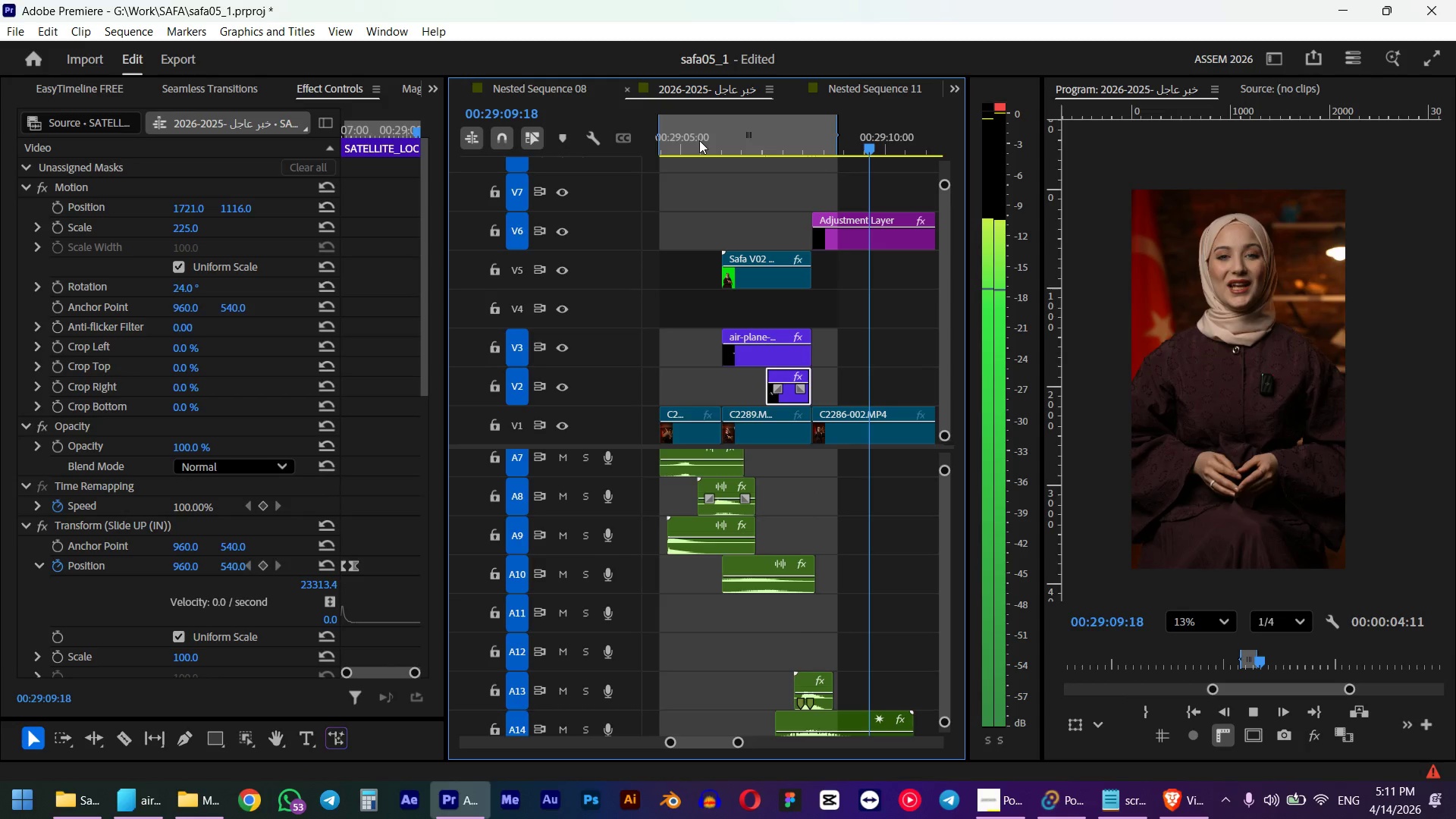 
hold_key(key=ShiftLeft, duration=1.01)
 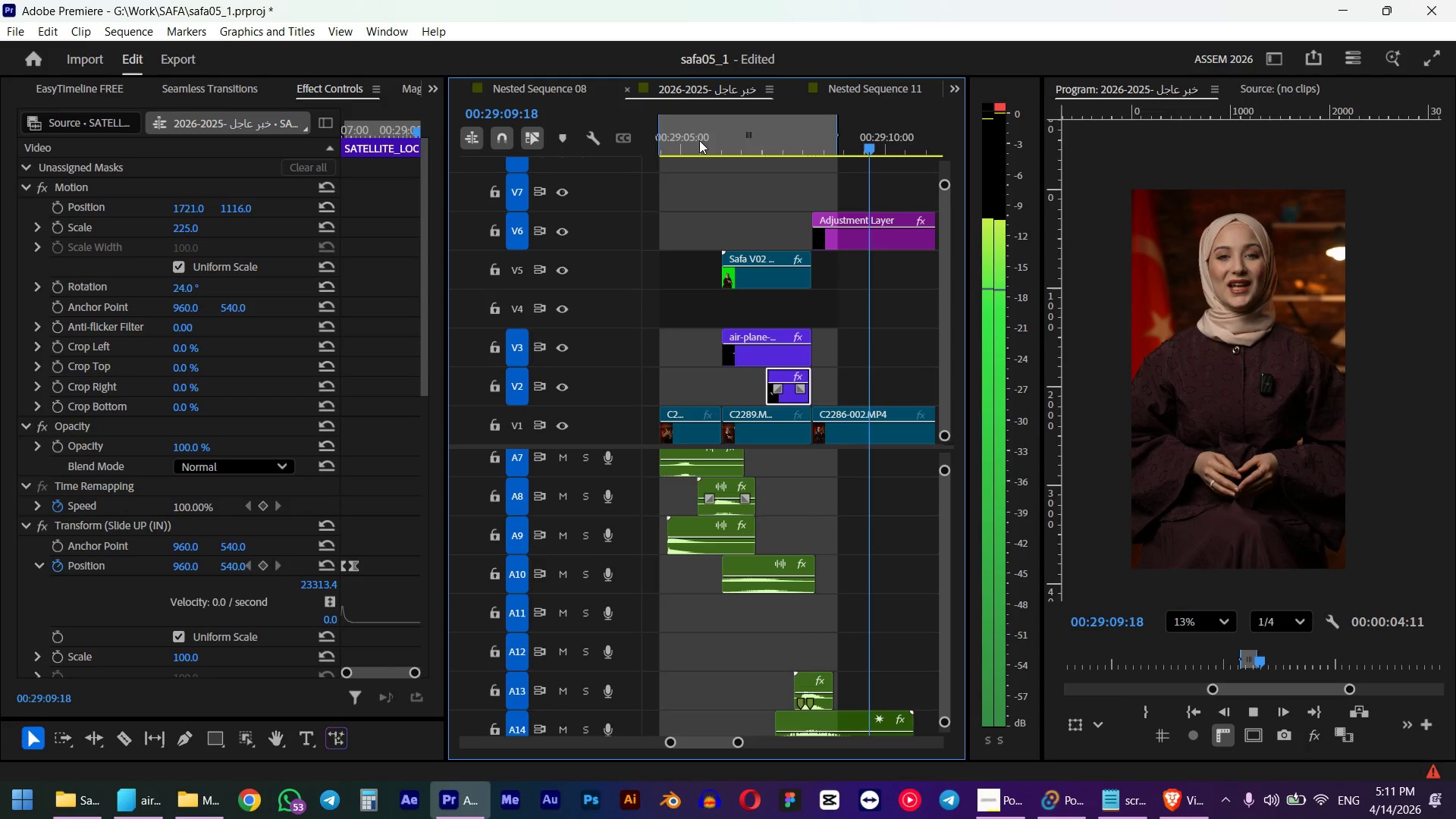 
key(Shift+Space)
 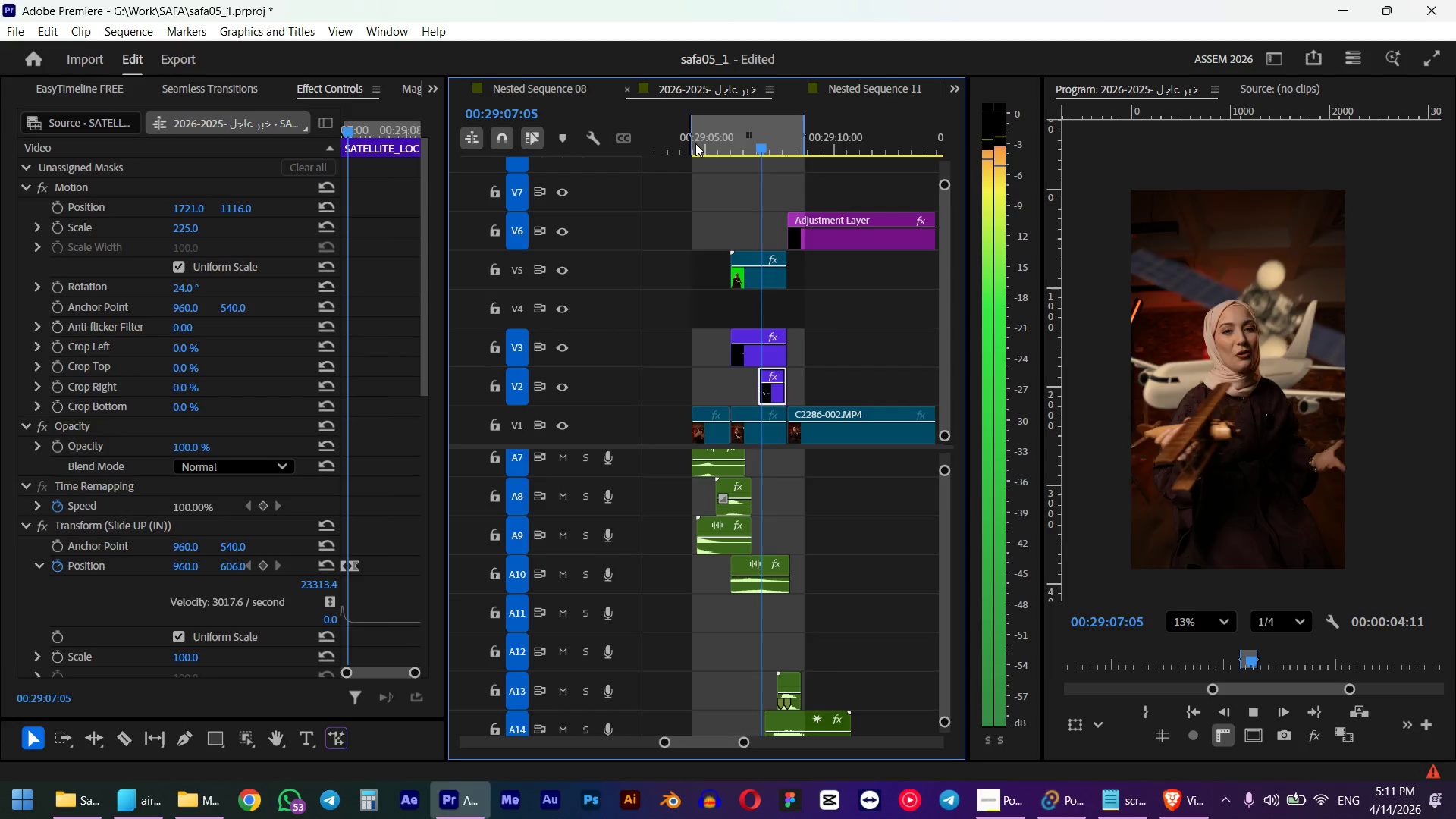 
wait(5.05)
 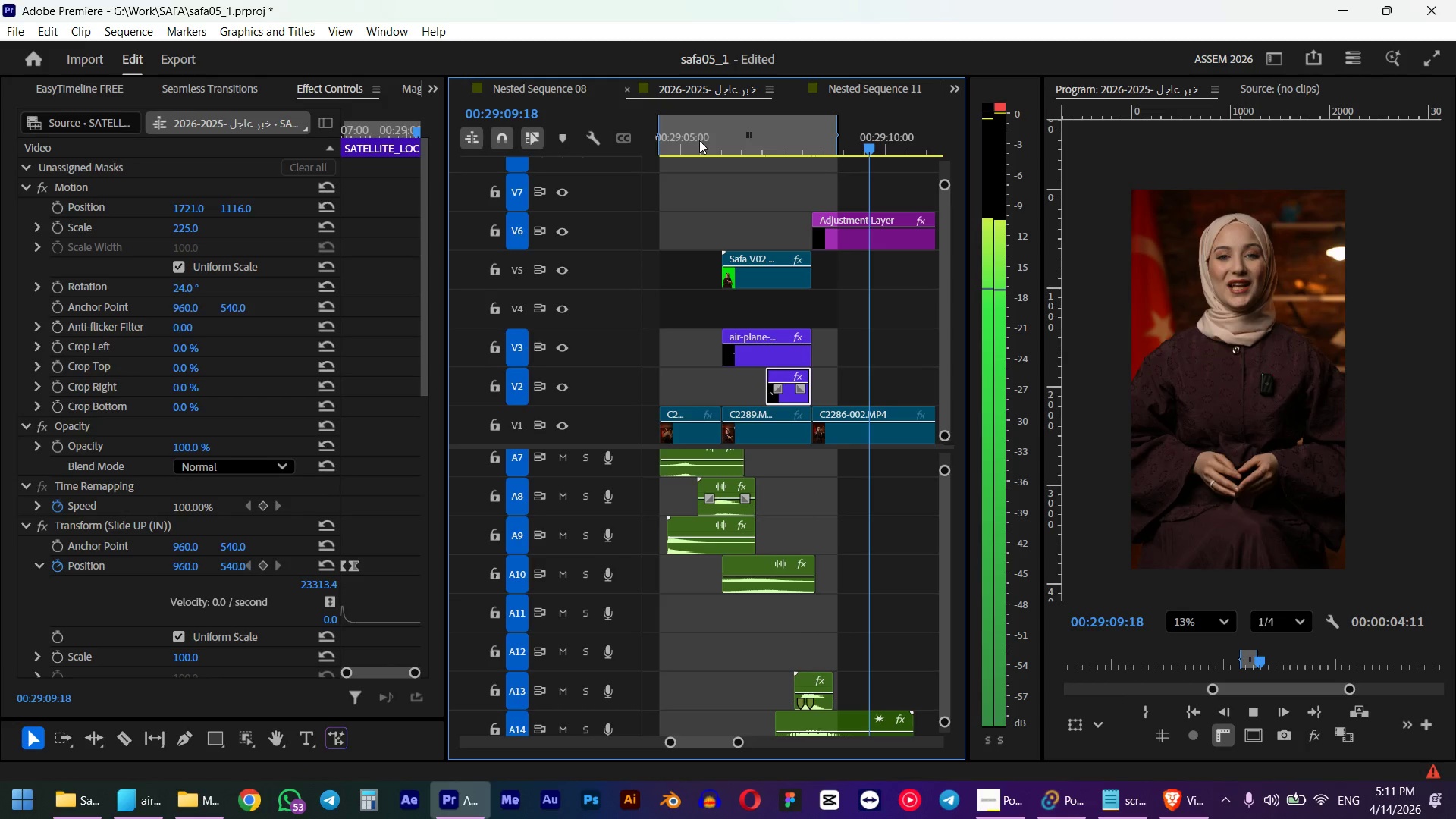 
key(Space)
 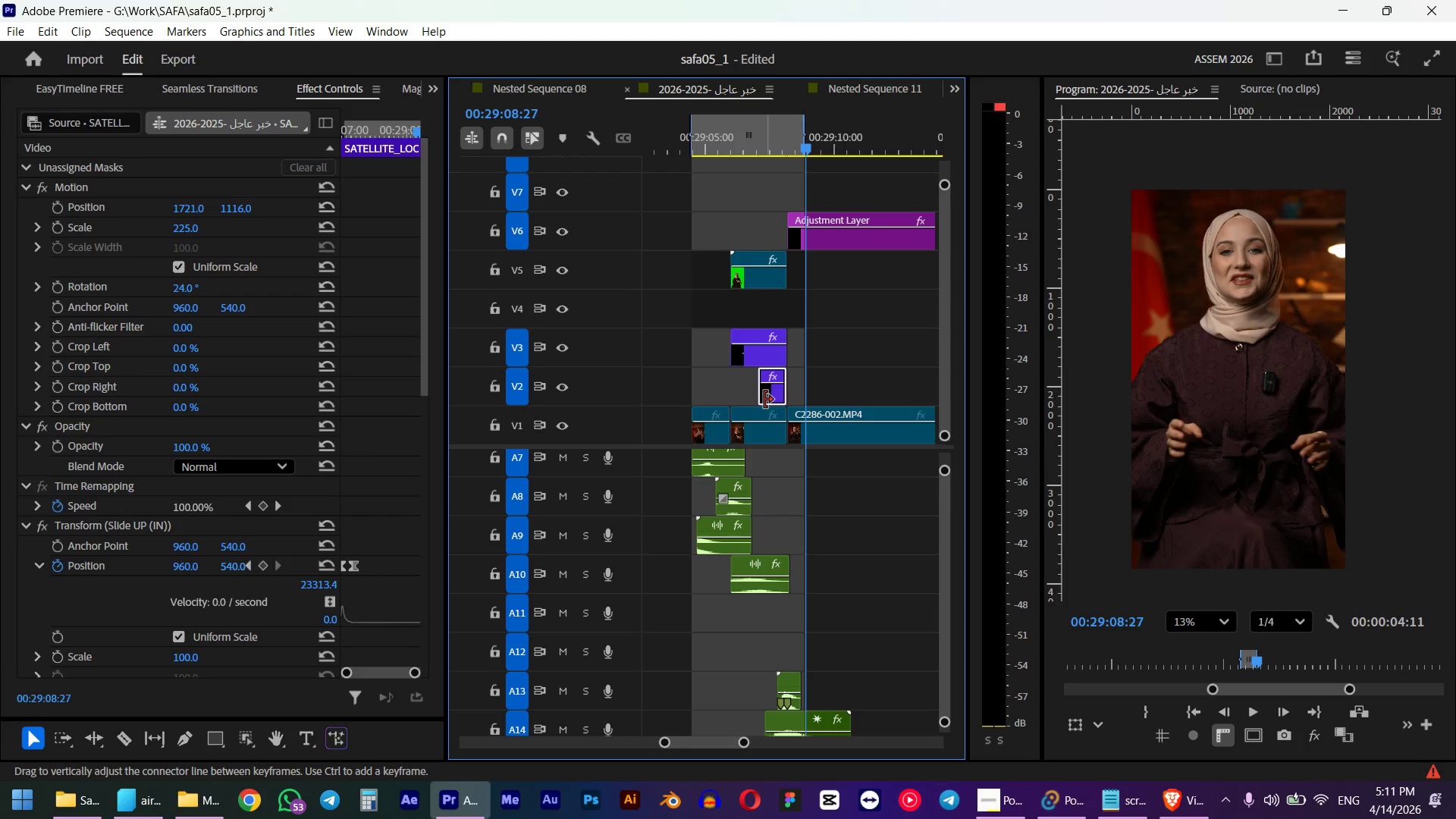 
left_click_drag(start_coordinate=[720, 136], to_coordinate=[692, 139])
 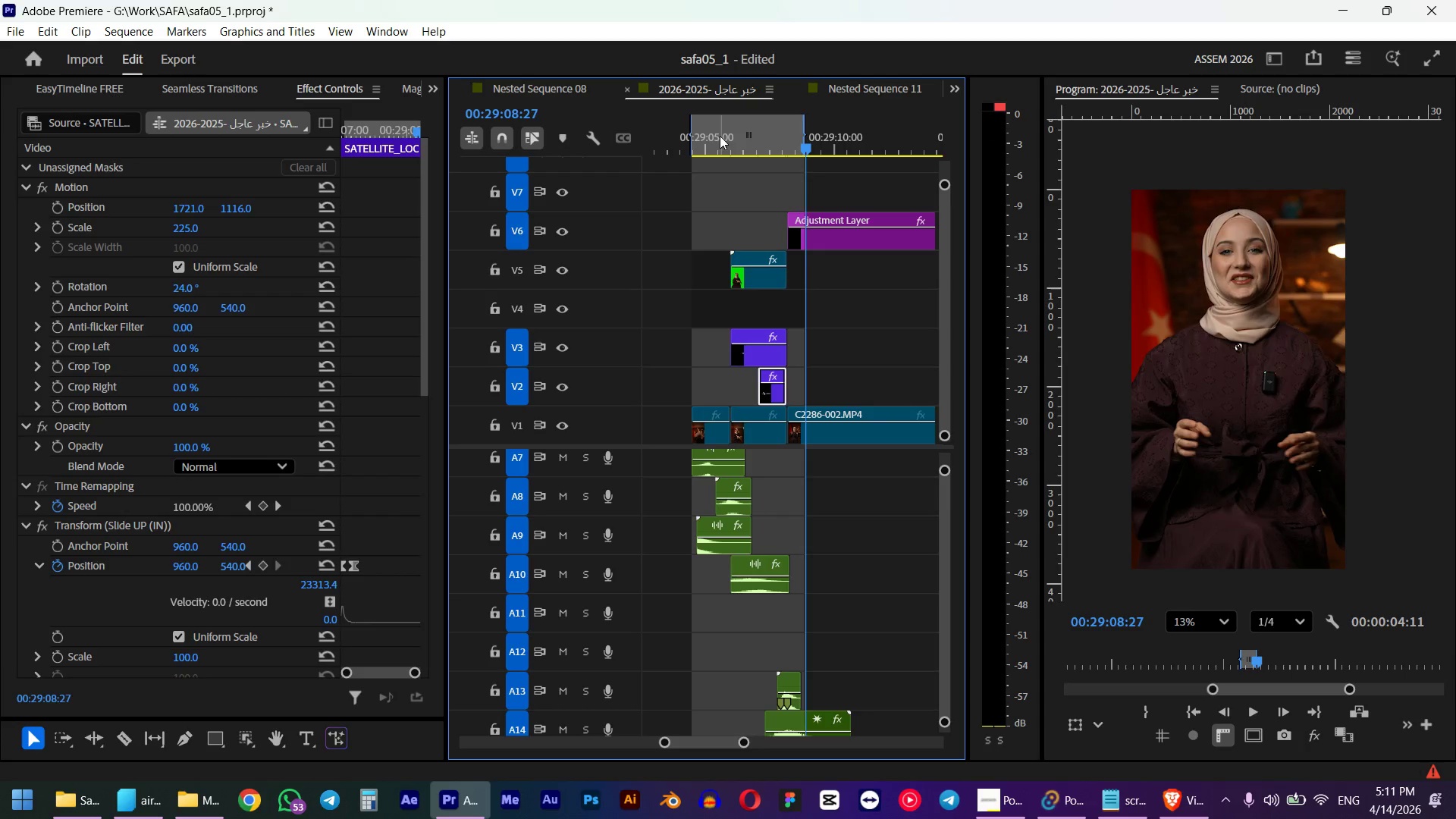 
hold_key(key=ShiftLeft, duration=0.94)
 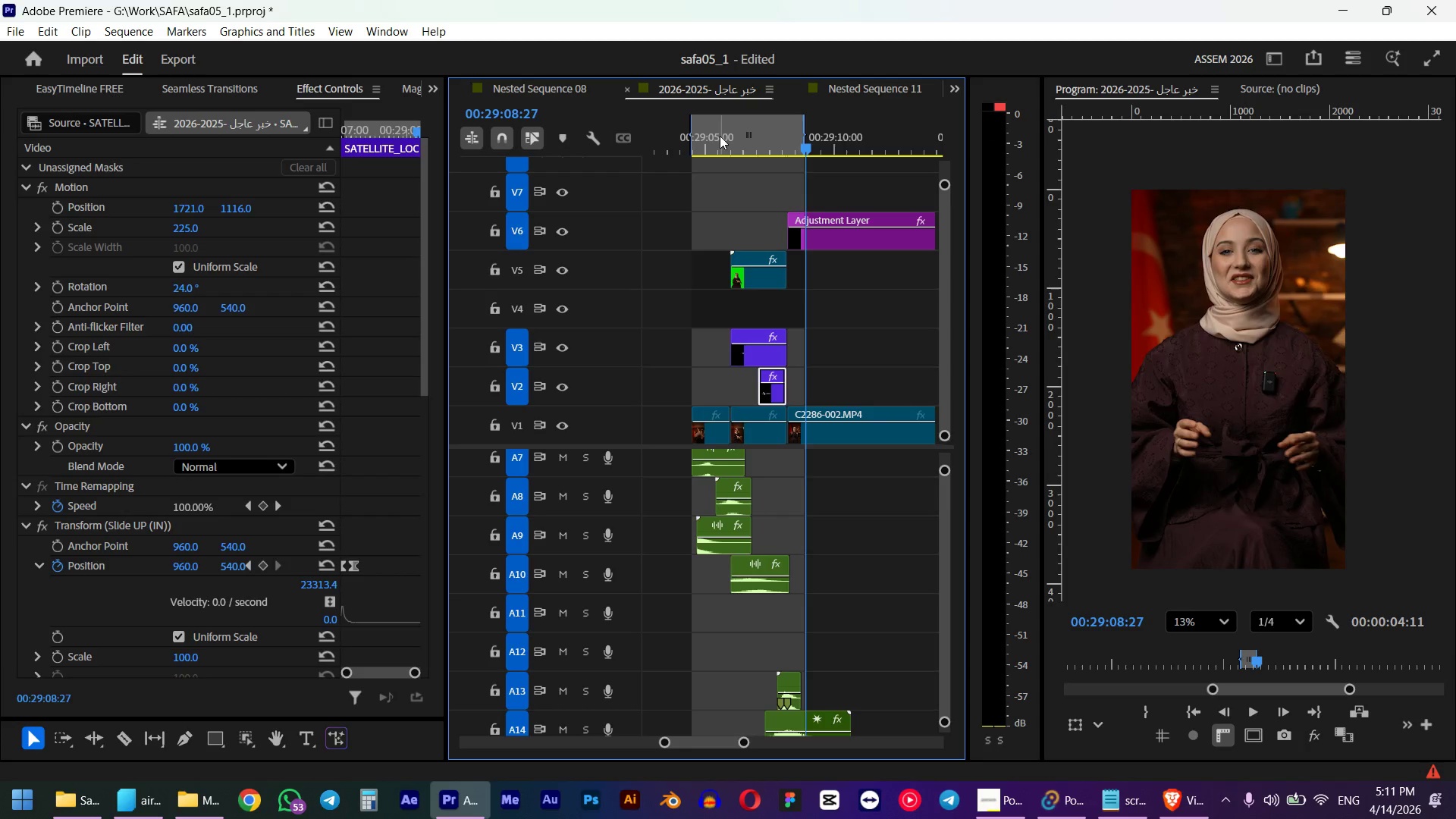 
key(Space)
 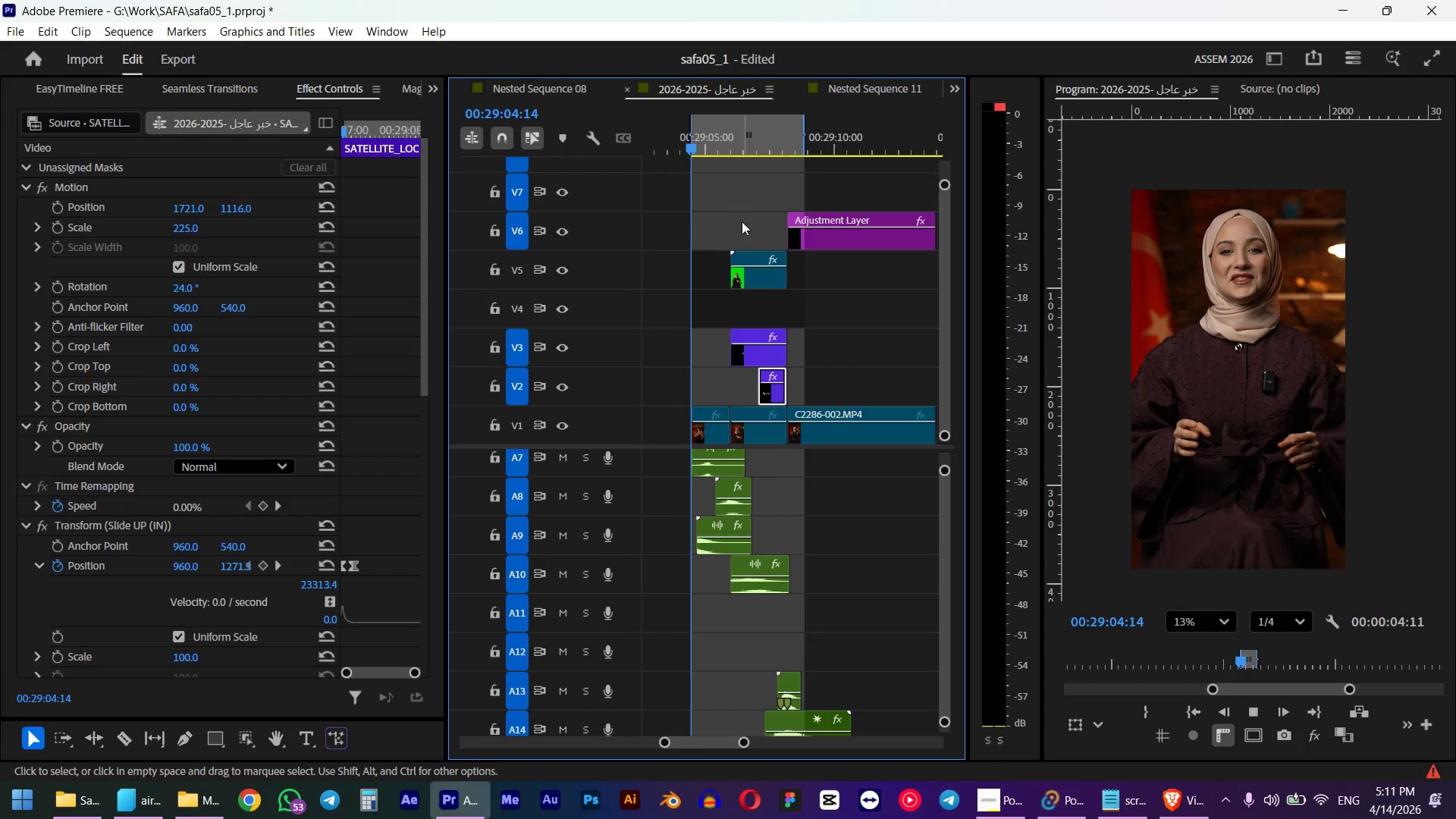 
key(Space)
 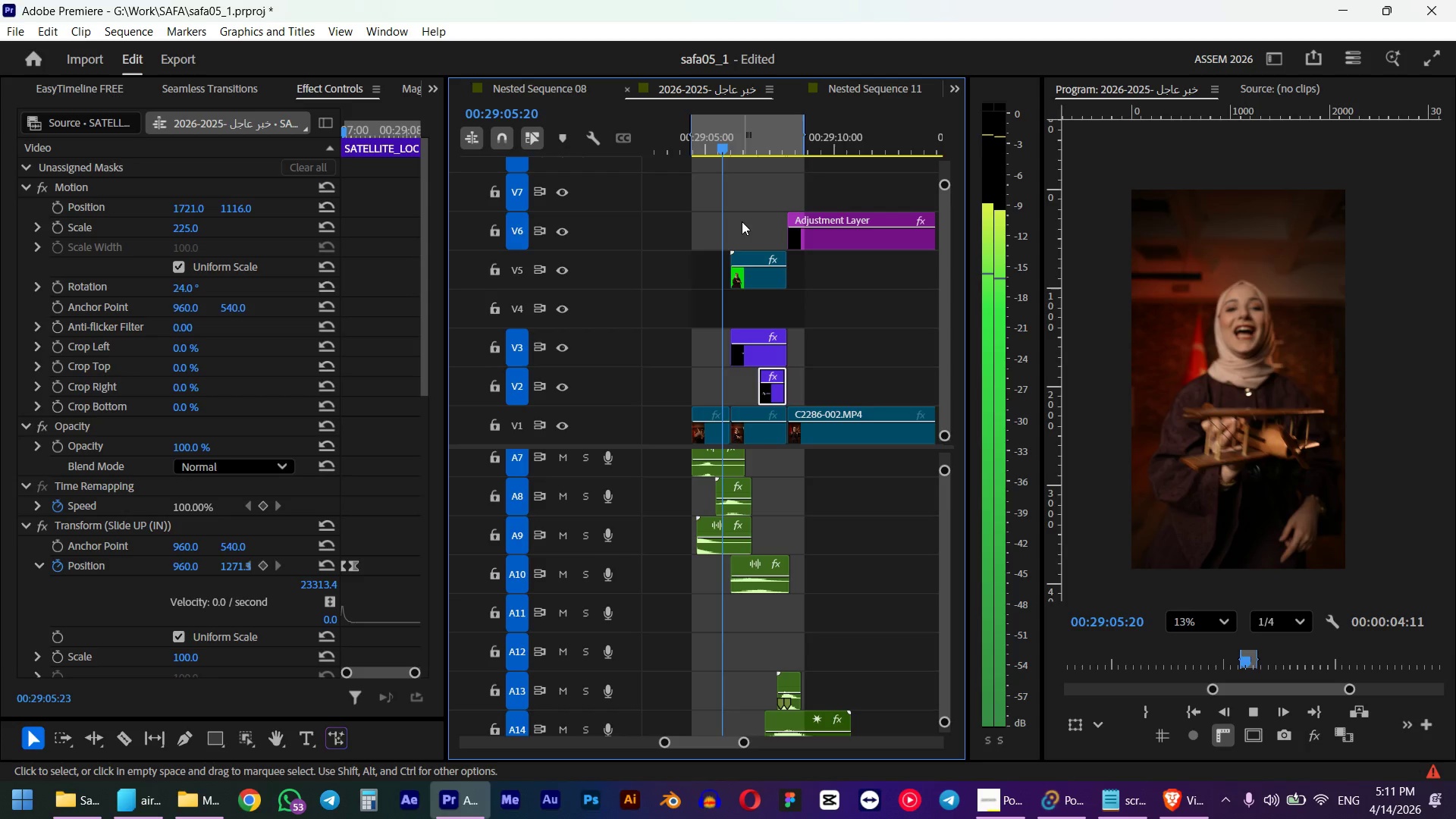 
hold_key(key=ControlLeft, duration=1.83)
scroll: coordinate [757, 524], scroll_direction: up, amount: 15.0
 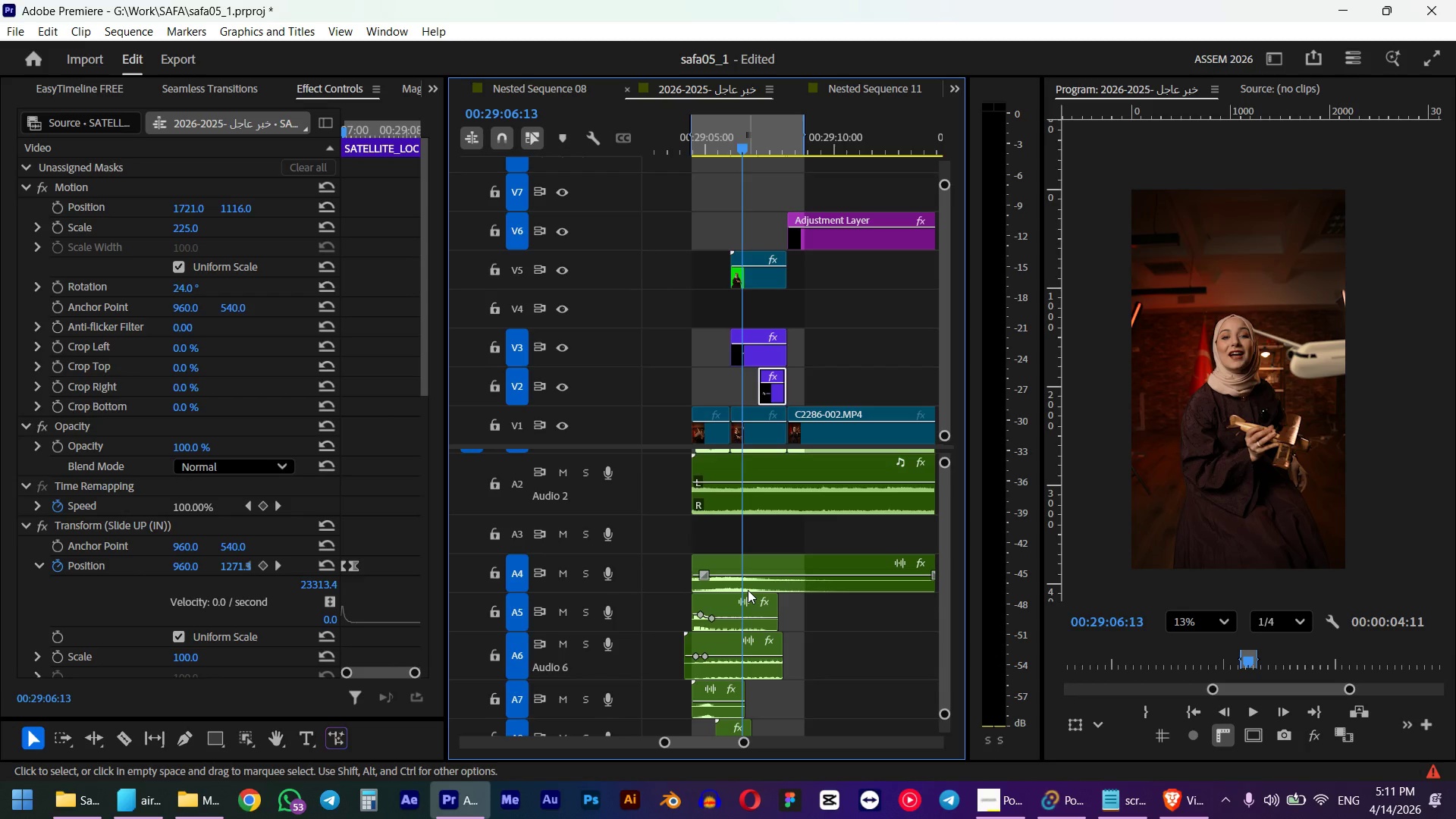 
left_click([748, 590])
 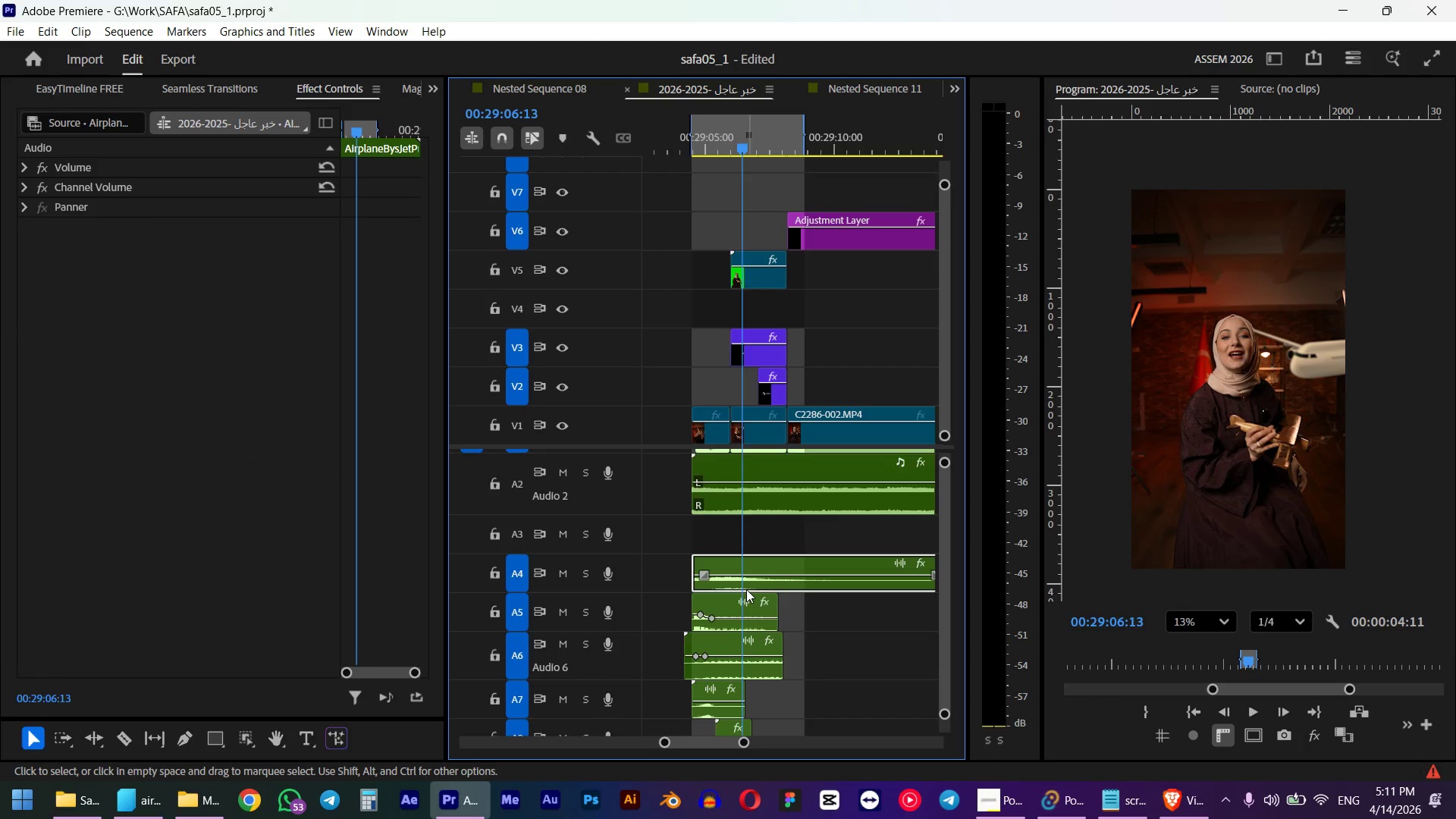 
key(G)
 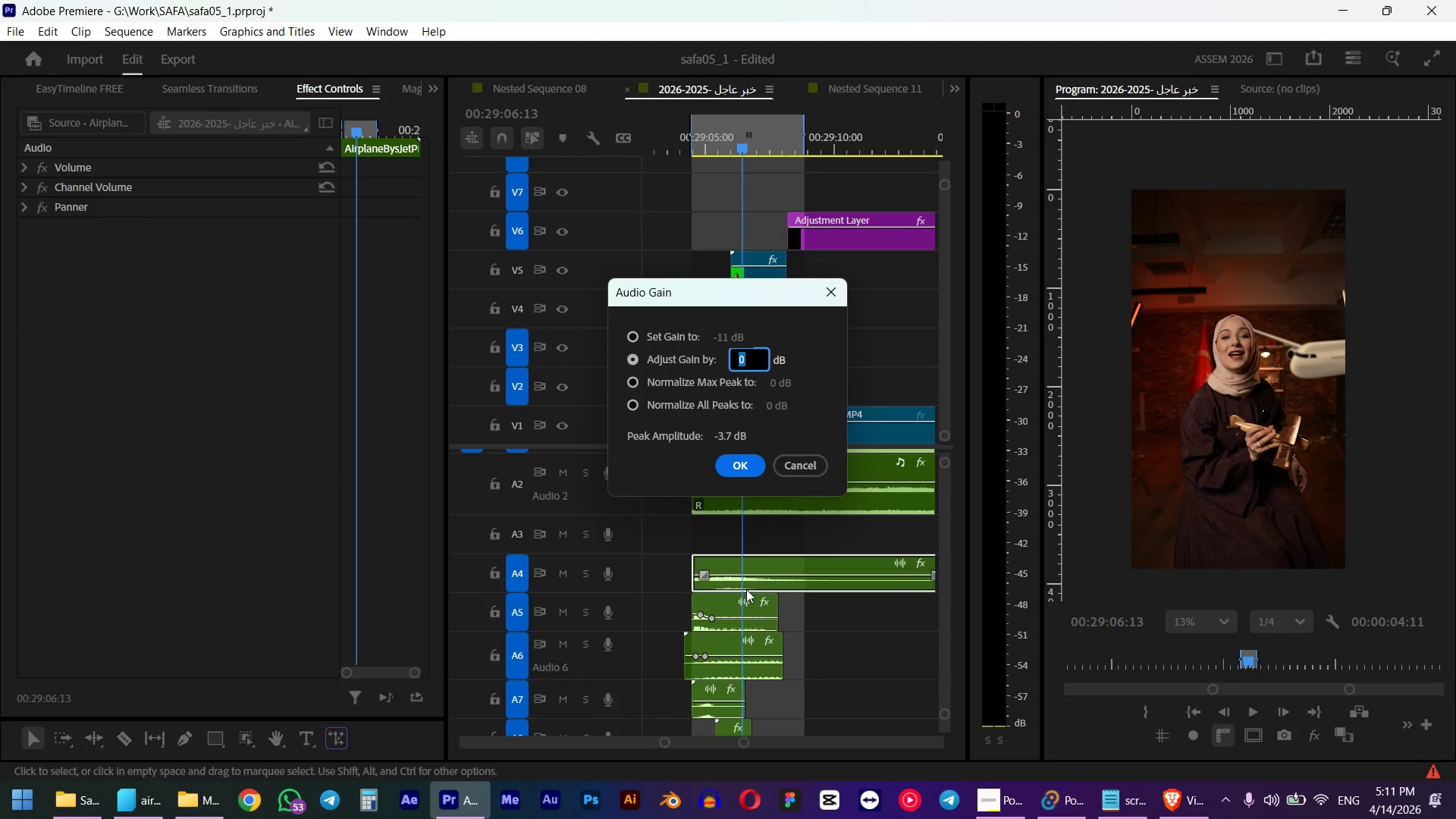 
key(NumpadSubtract)
 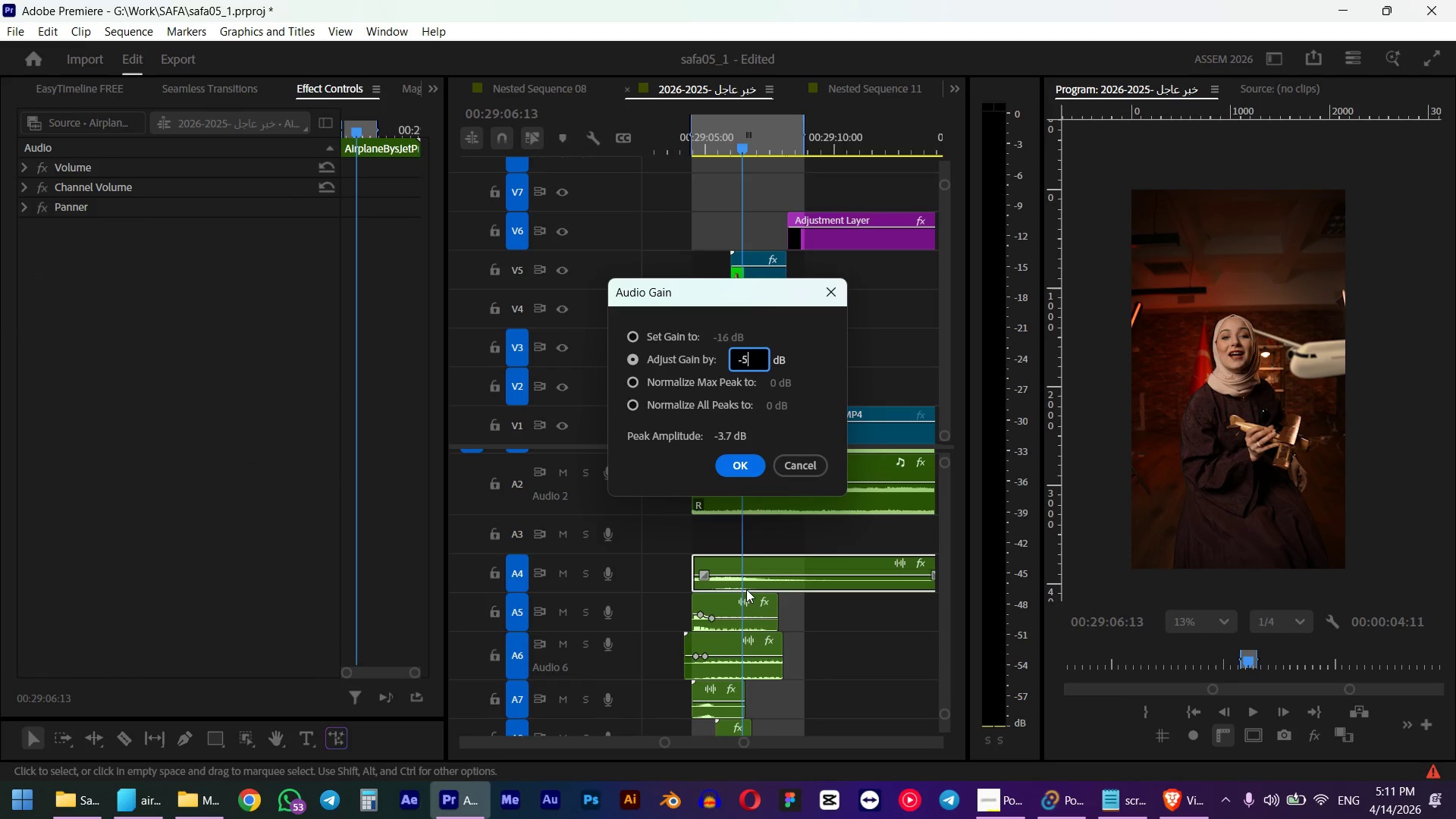 
key(Numpad5)
 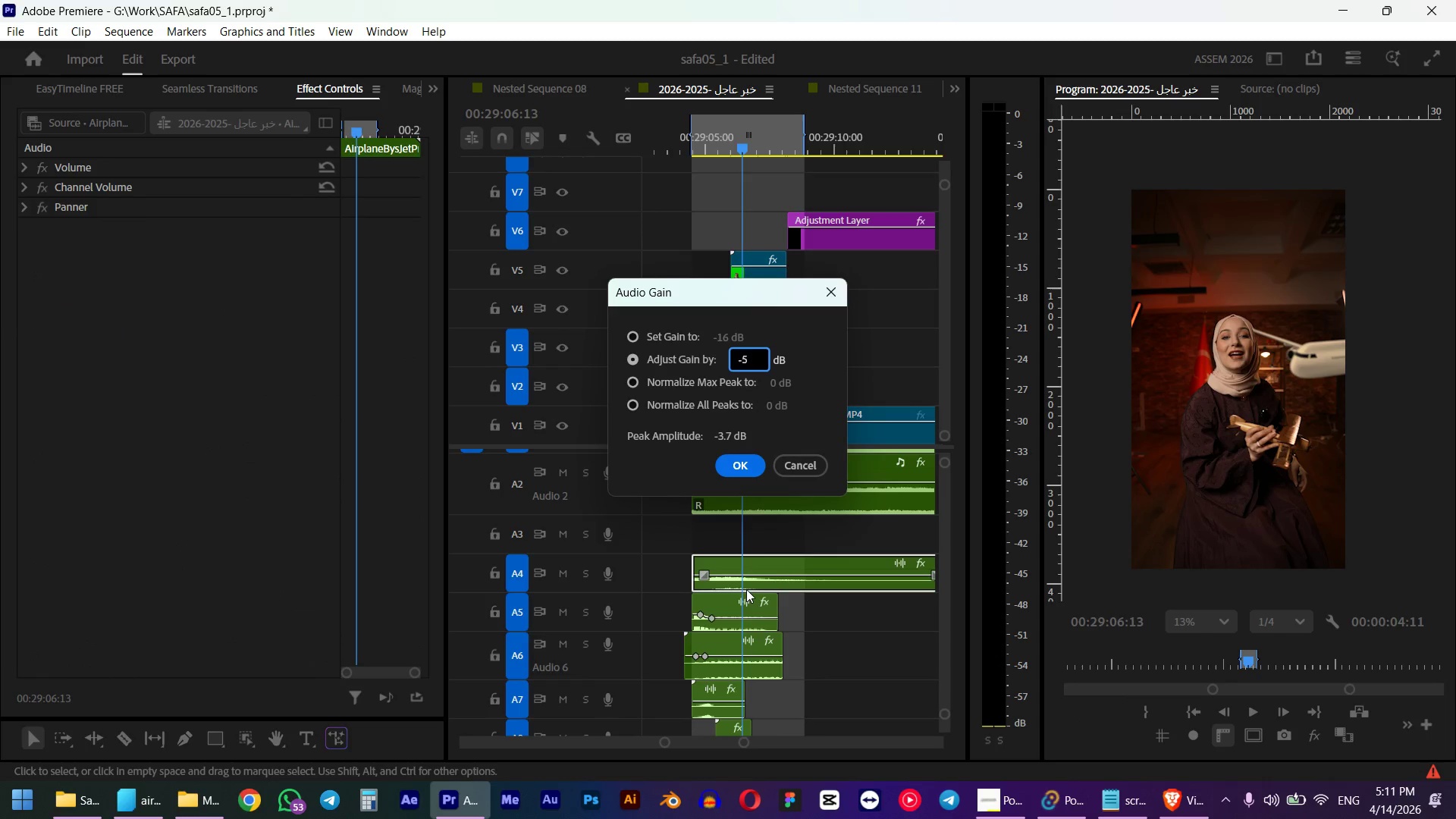 
key(NumpadEnter)
 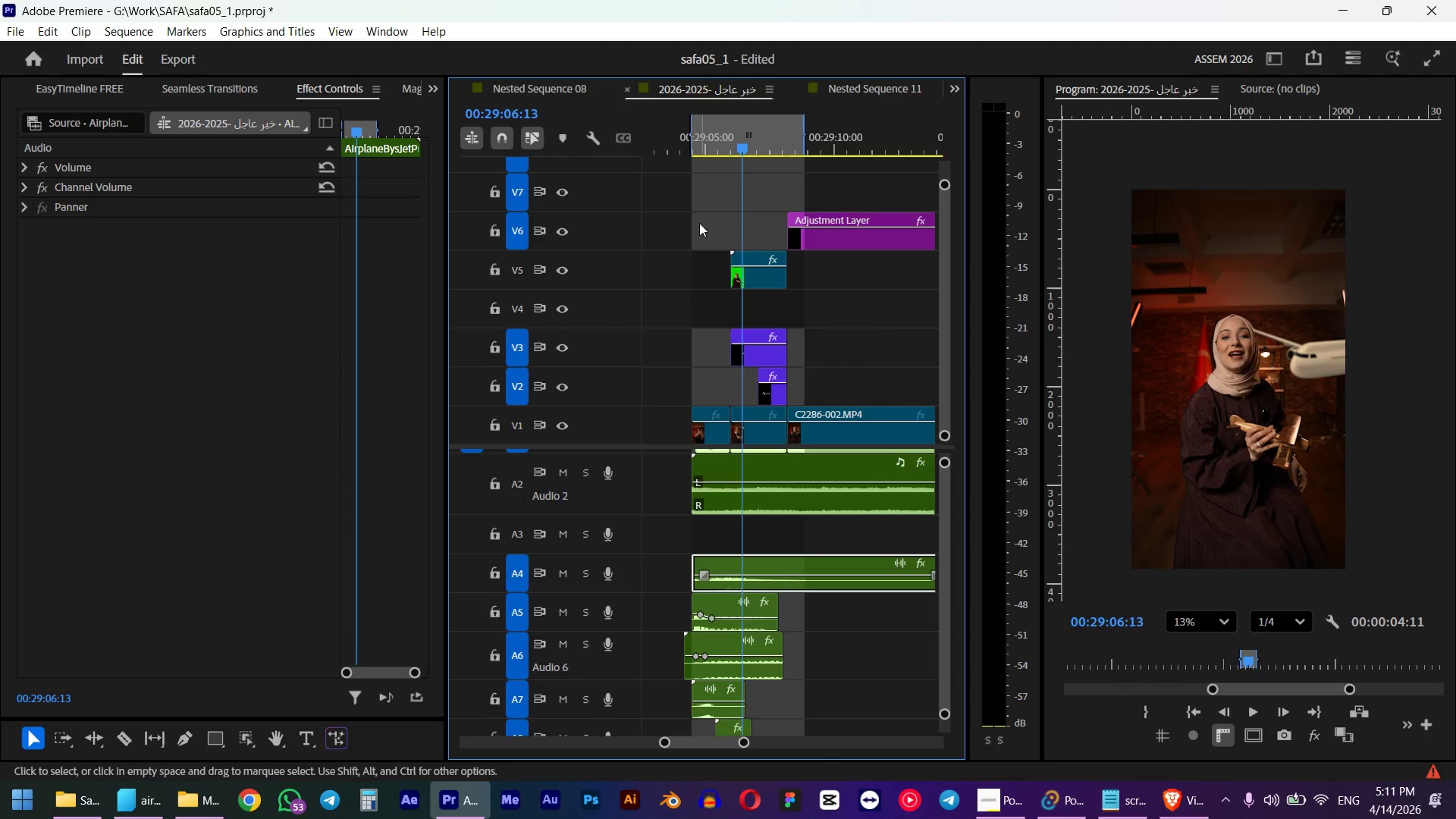 
left_click_drag(start_coordinate=[710, 136], to_coordinate=[695, 136])
 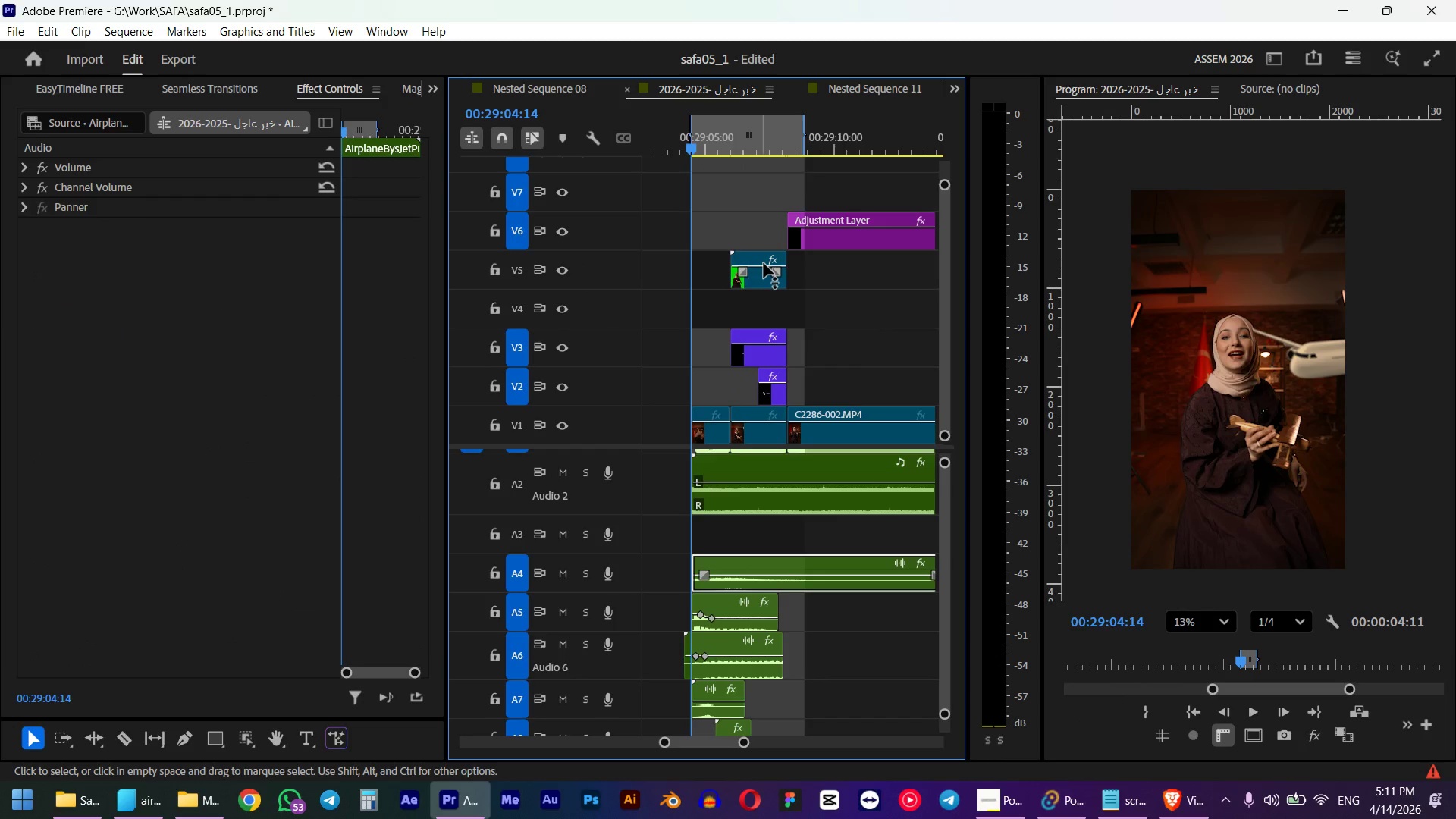 
hold_key(key=ShiftLeft, duration=0.5)
 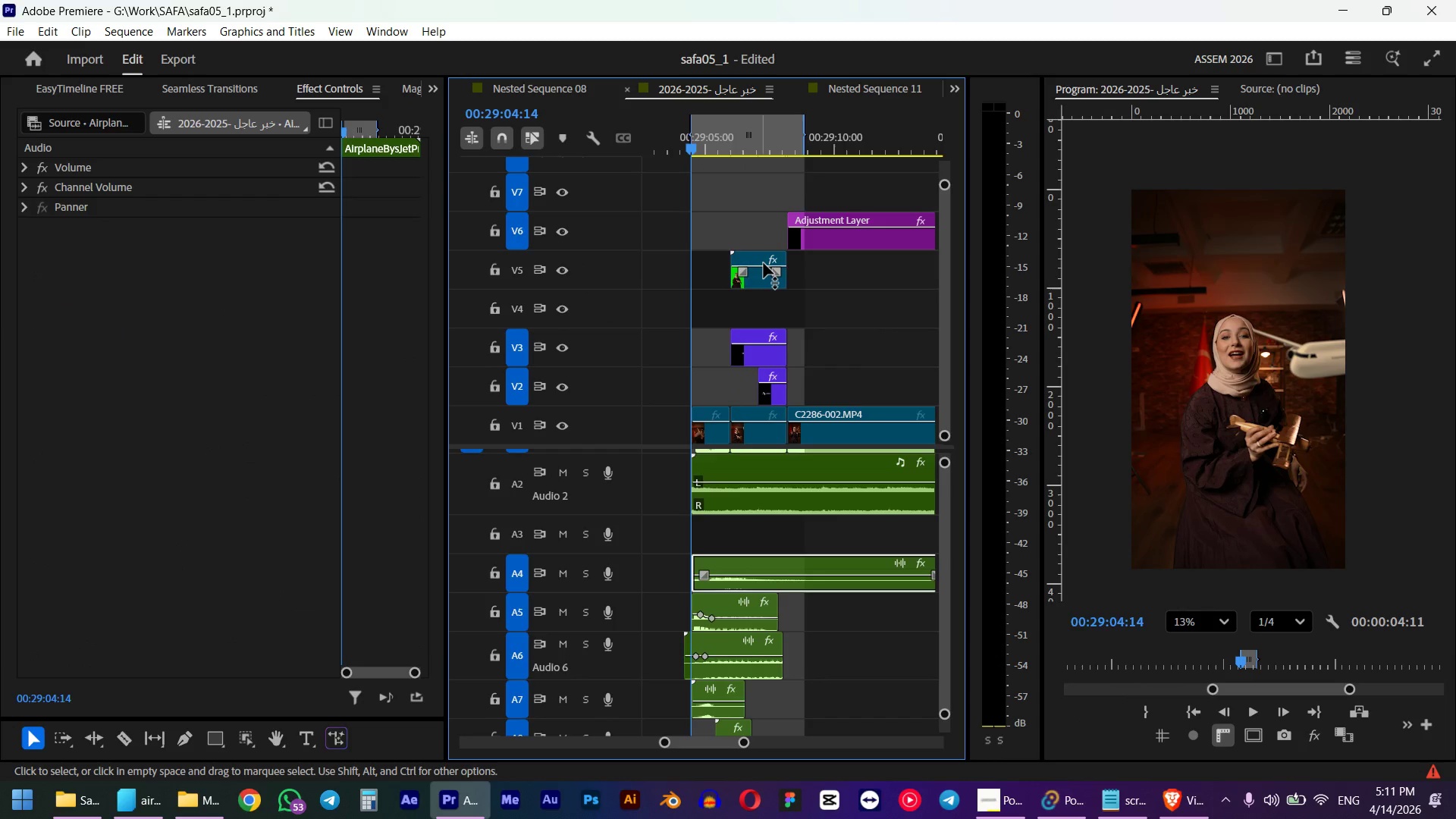 
key(Space)
 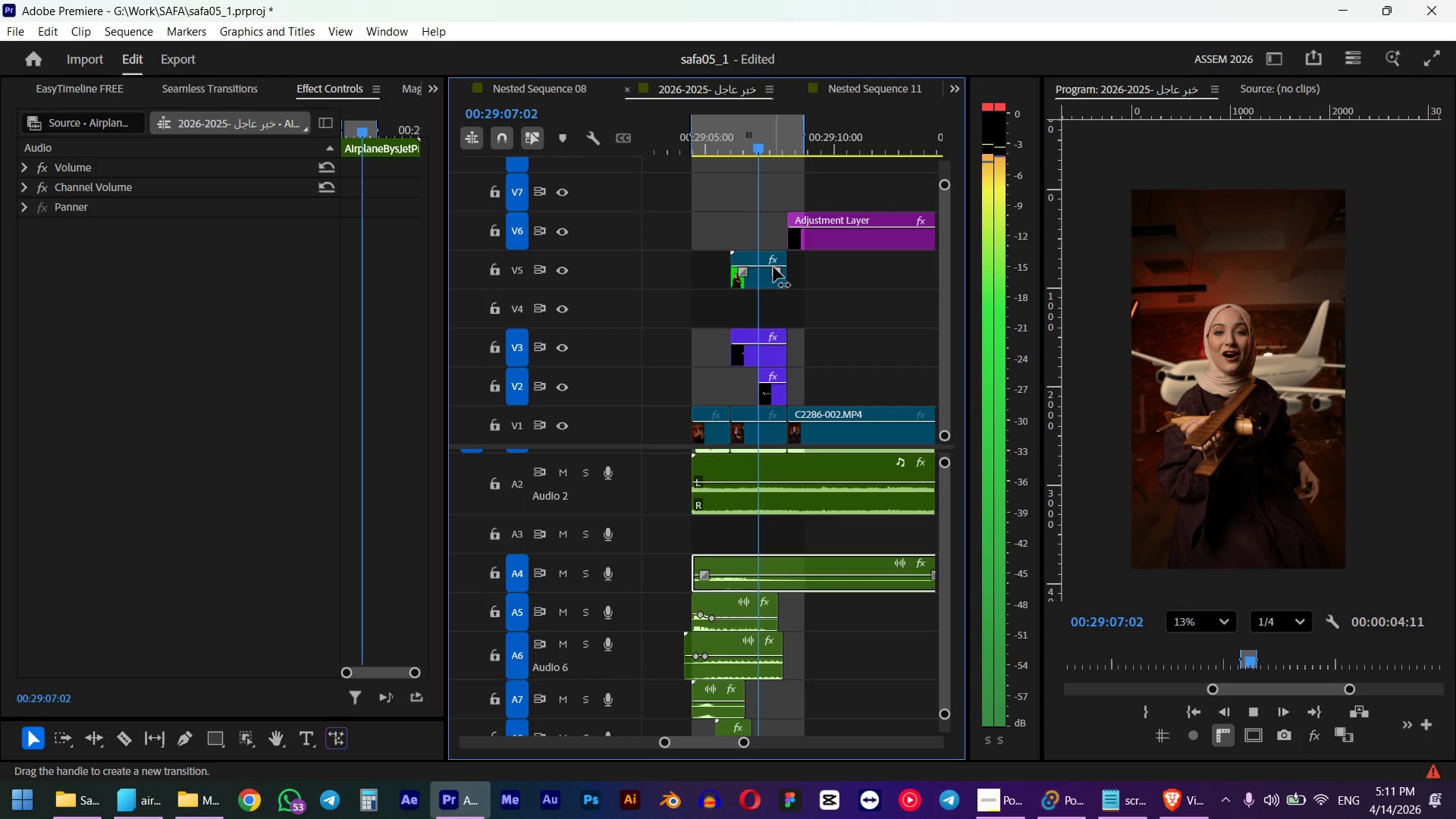 
wait(5.2)
 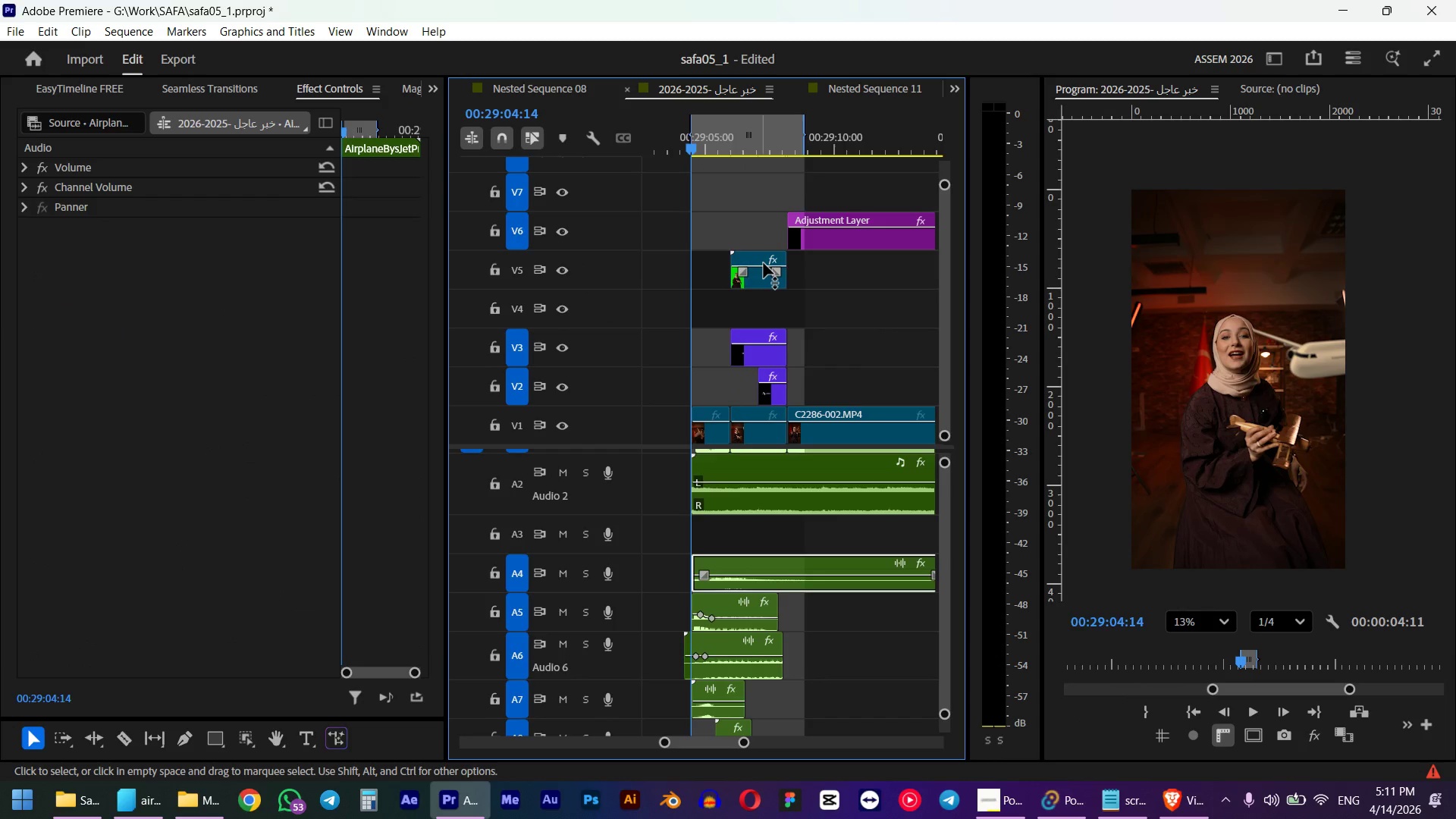 
key(Space)
 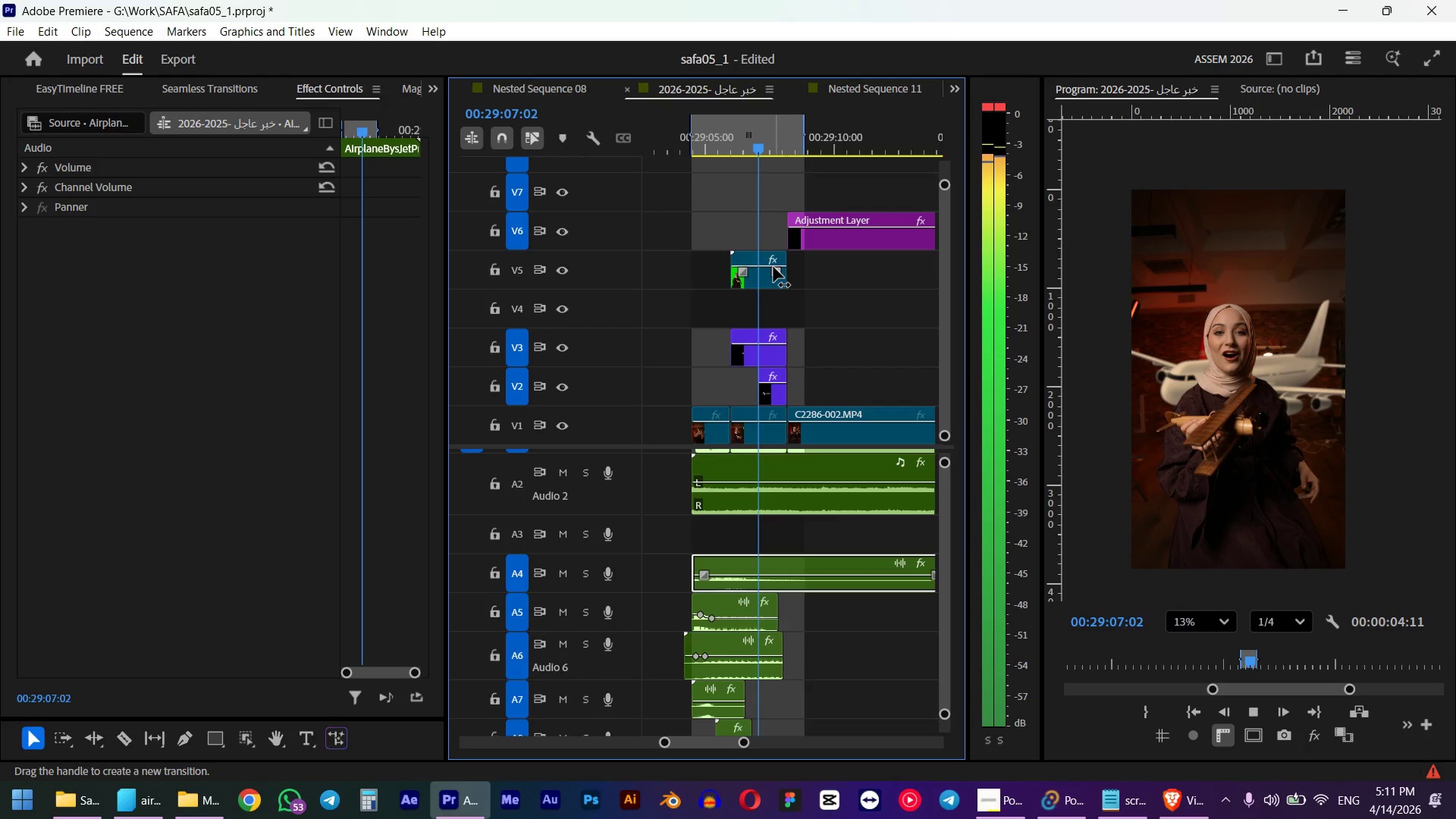 
left_click_drag(start_coordinate=[758, 130], to_coordinate=[692, 143])
 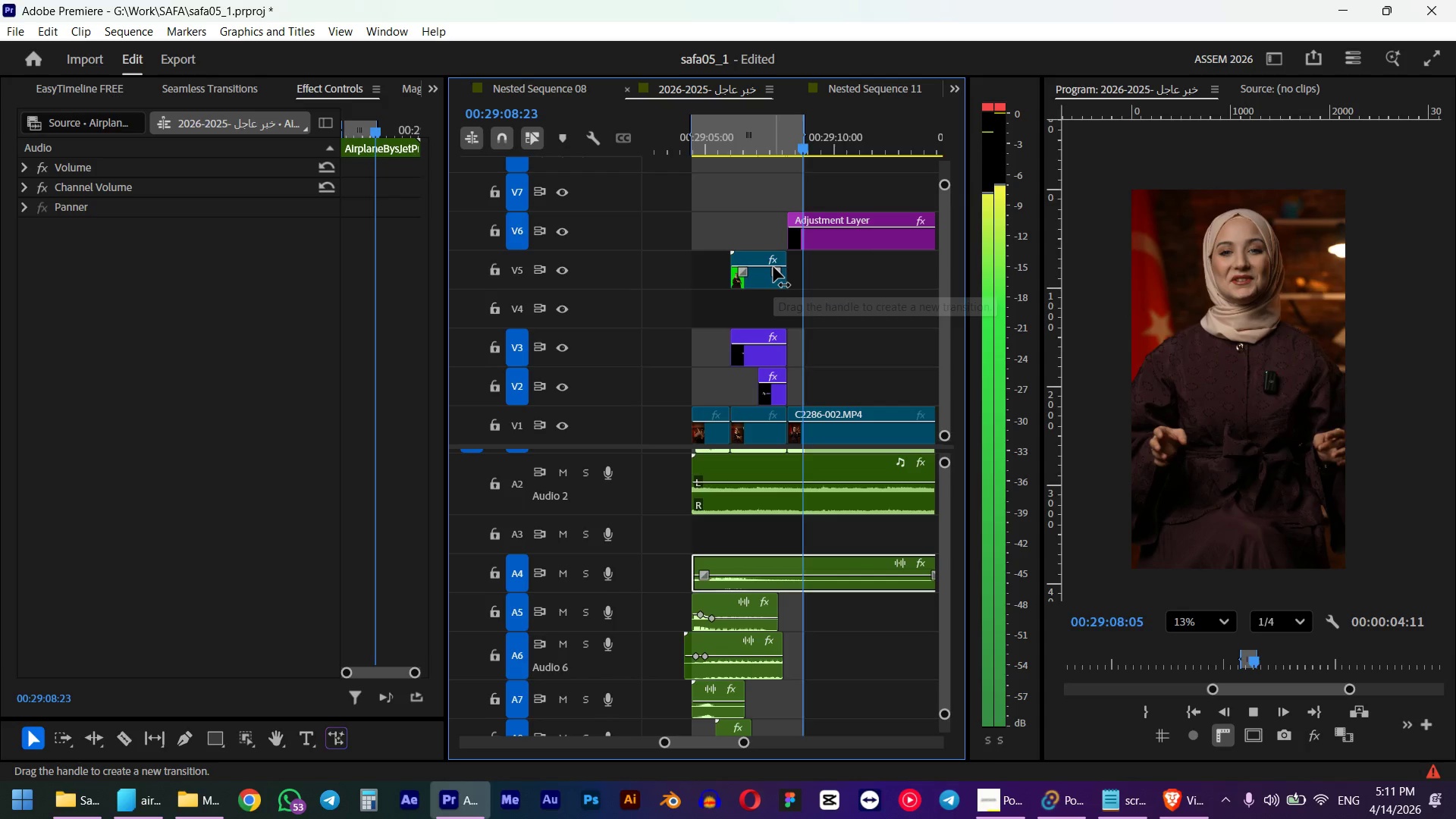 
hold_key(key=ShiftLeft, duration=1.28)
 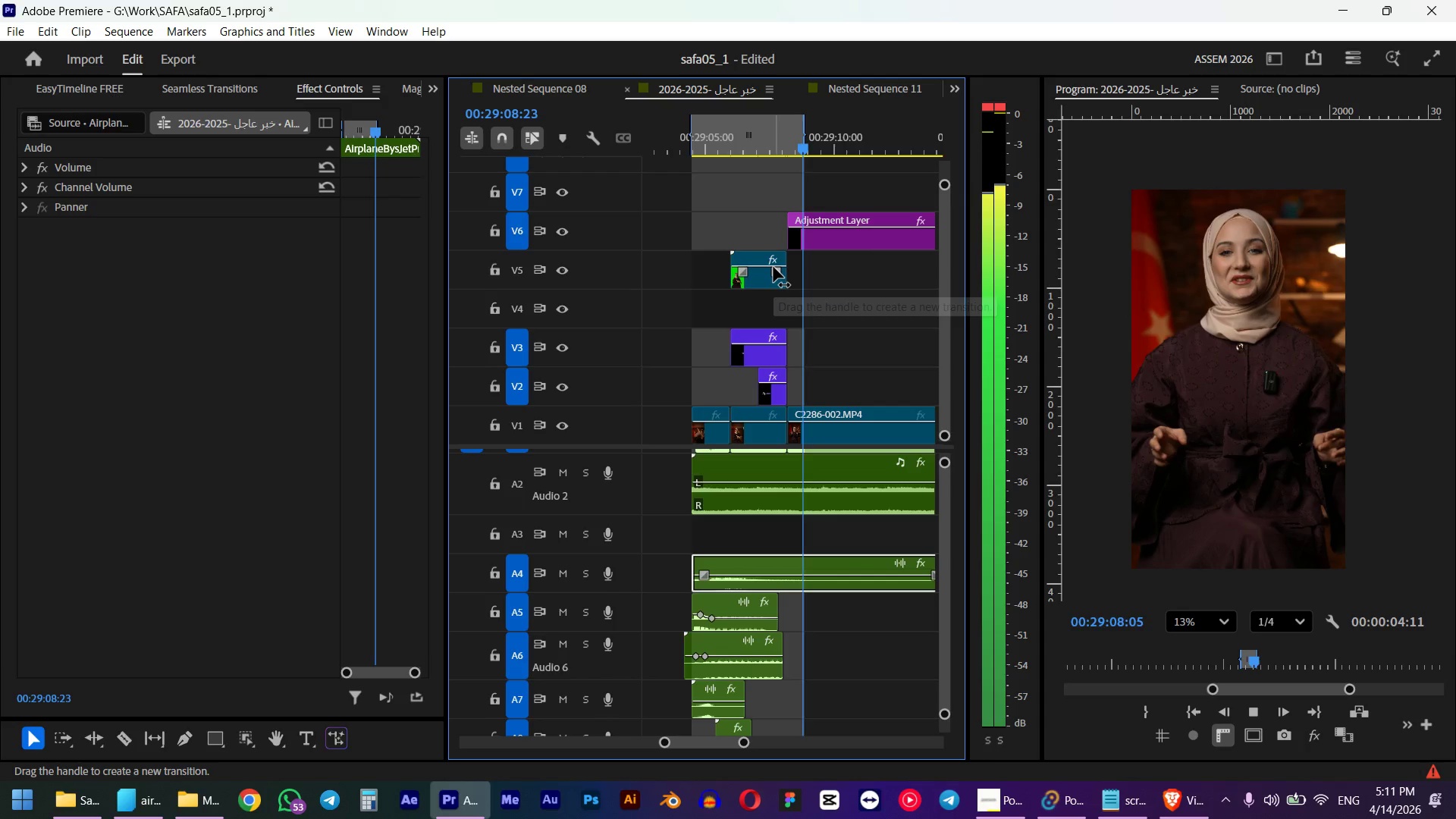 
key(Space)
 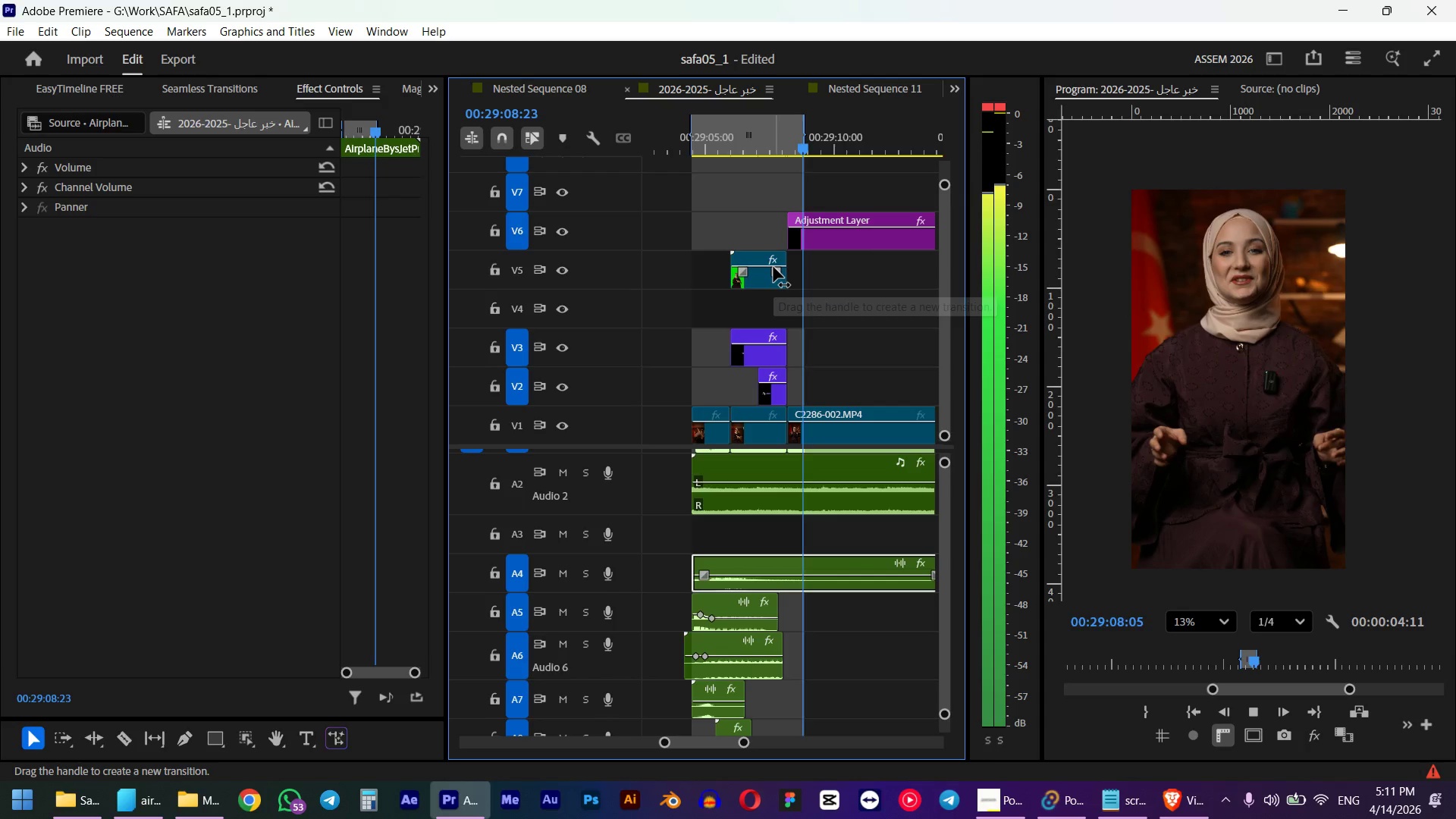 
wait(5.41)
 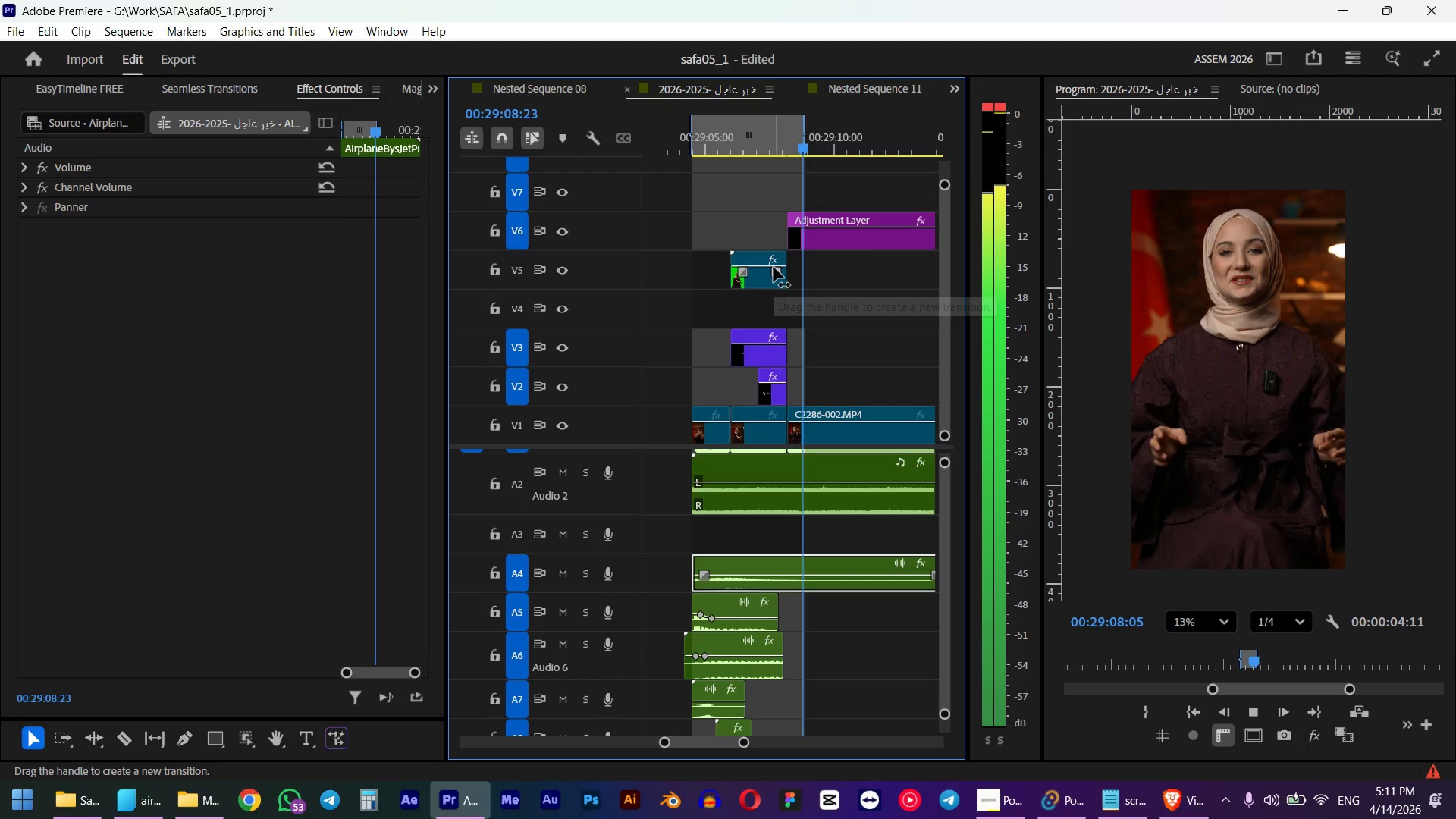 
key(Space)
 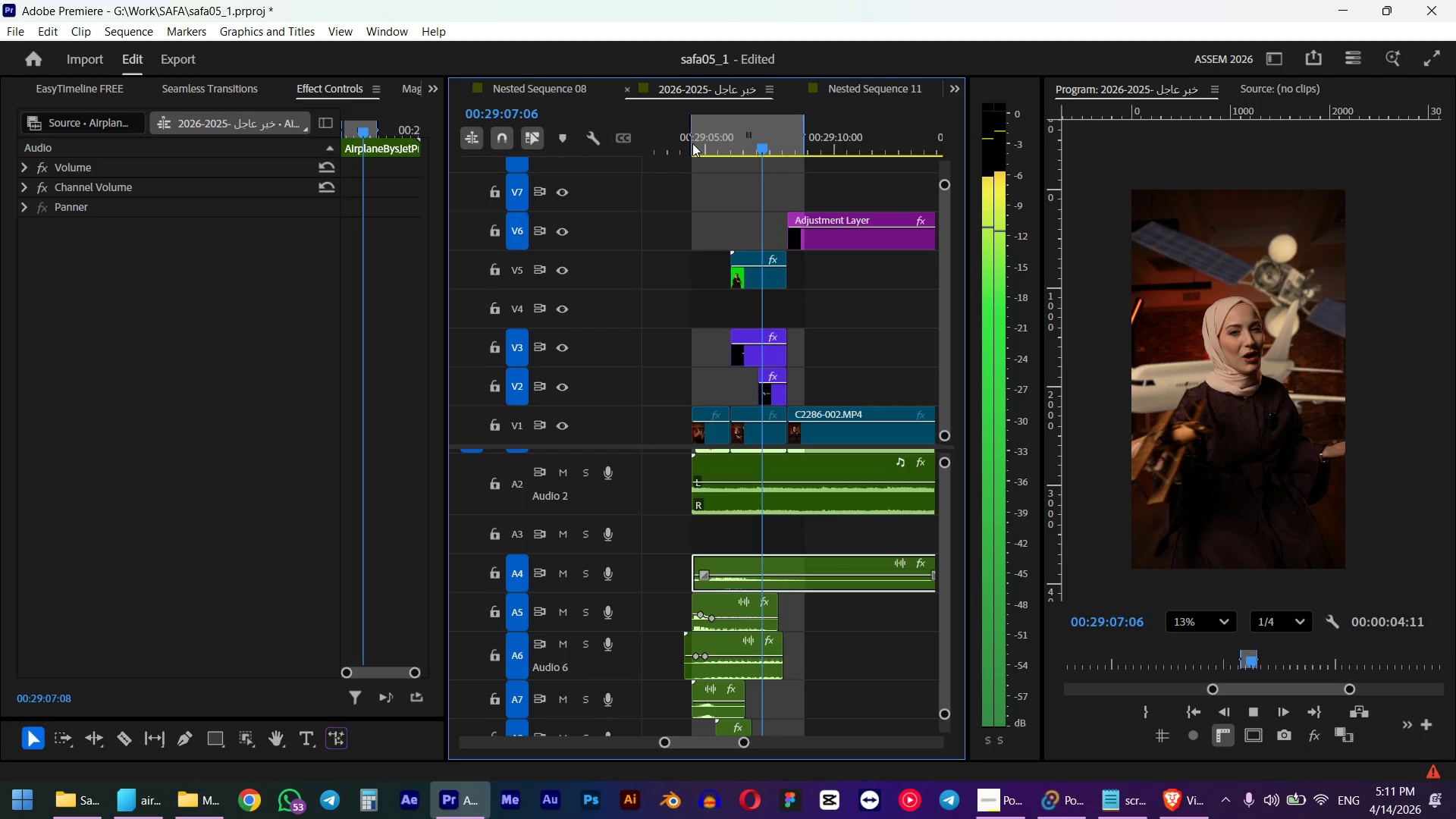 
key(Alt+Enter)
 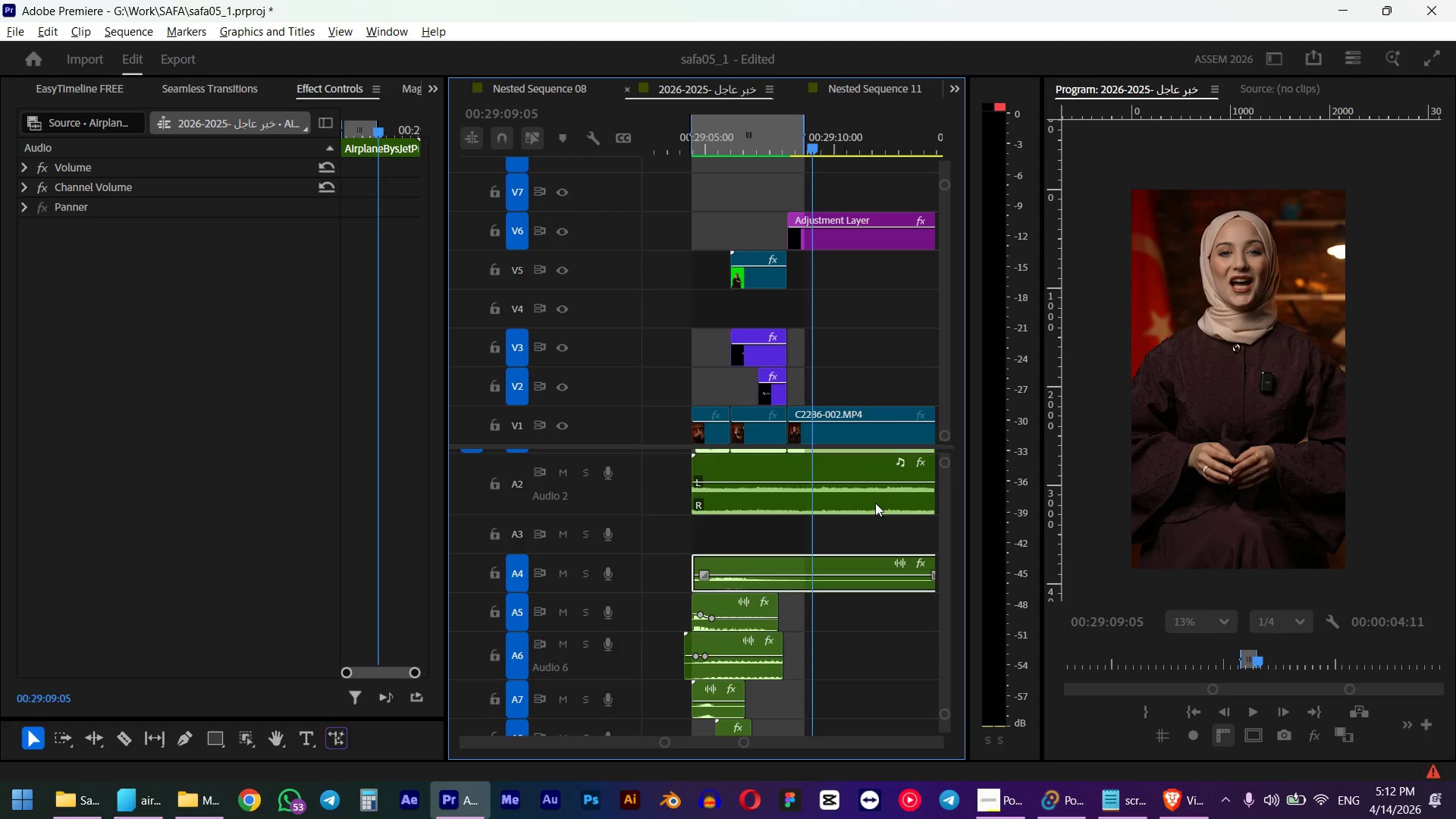 
wait(56.02)
 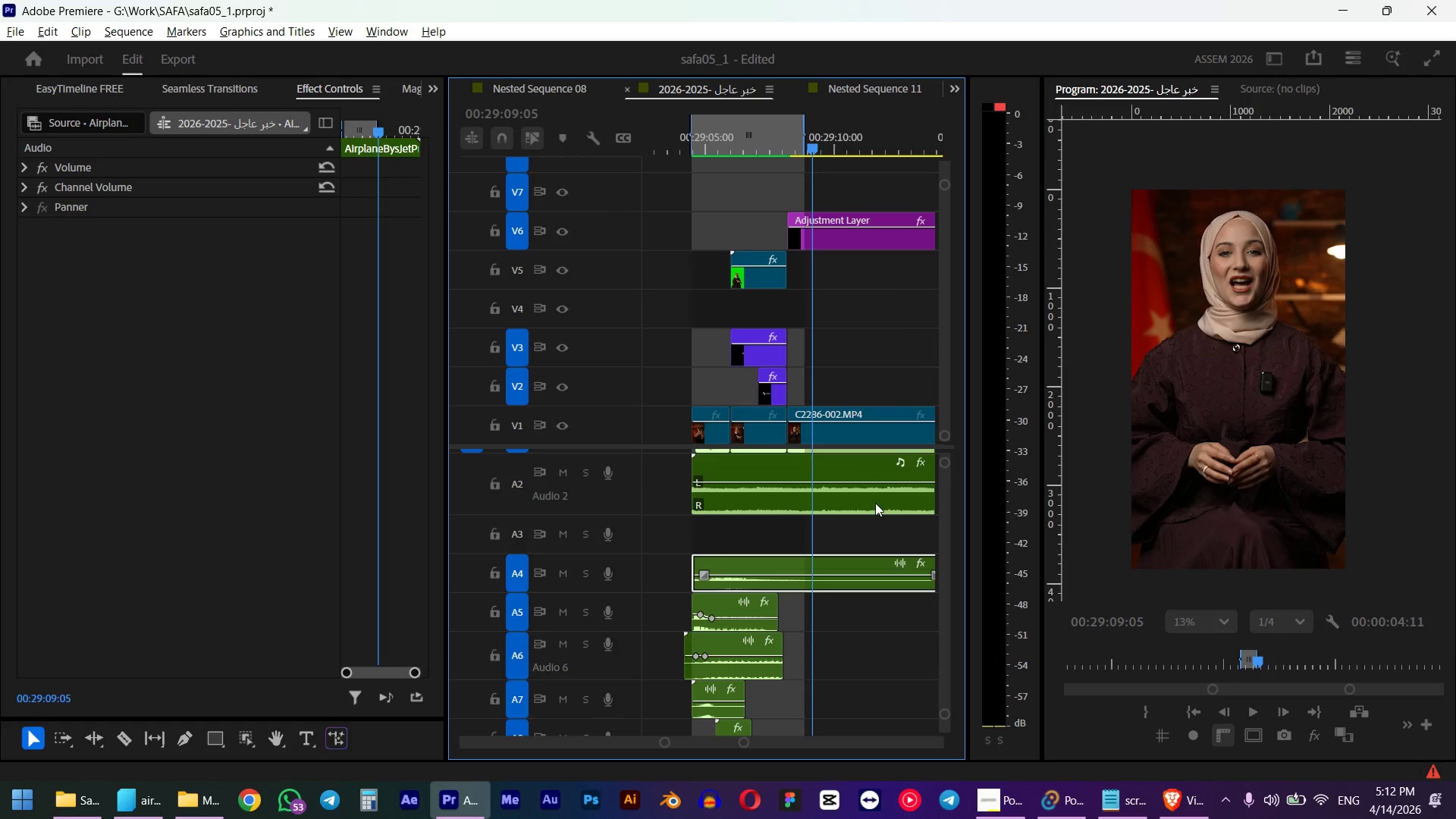 
key(Space)
 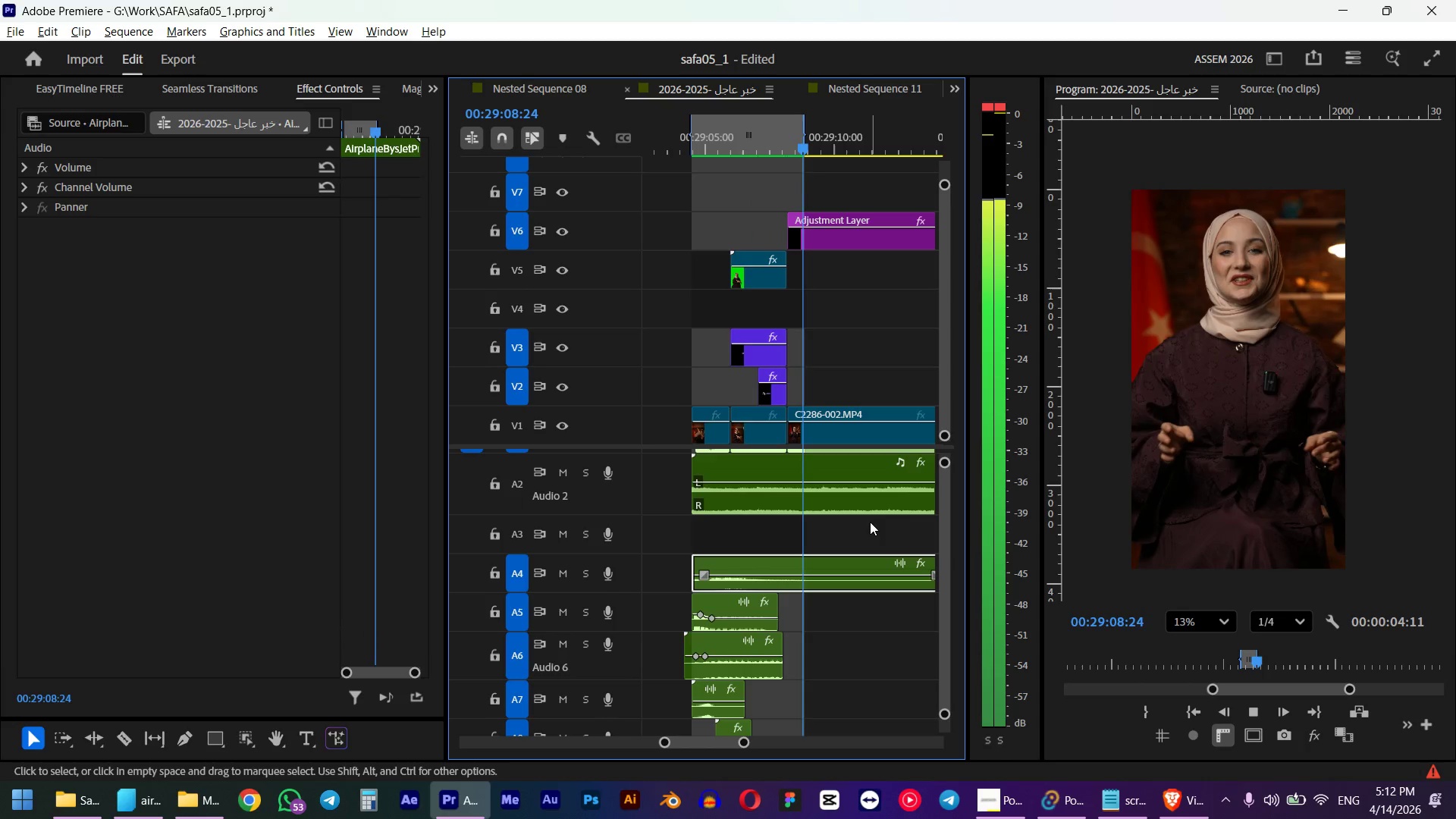 
left_click_drag(start_coordinate=[741, 149], to_coordinate=[696, 148])
 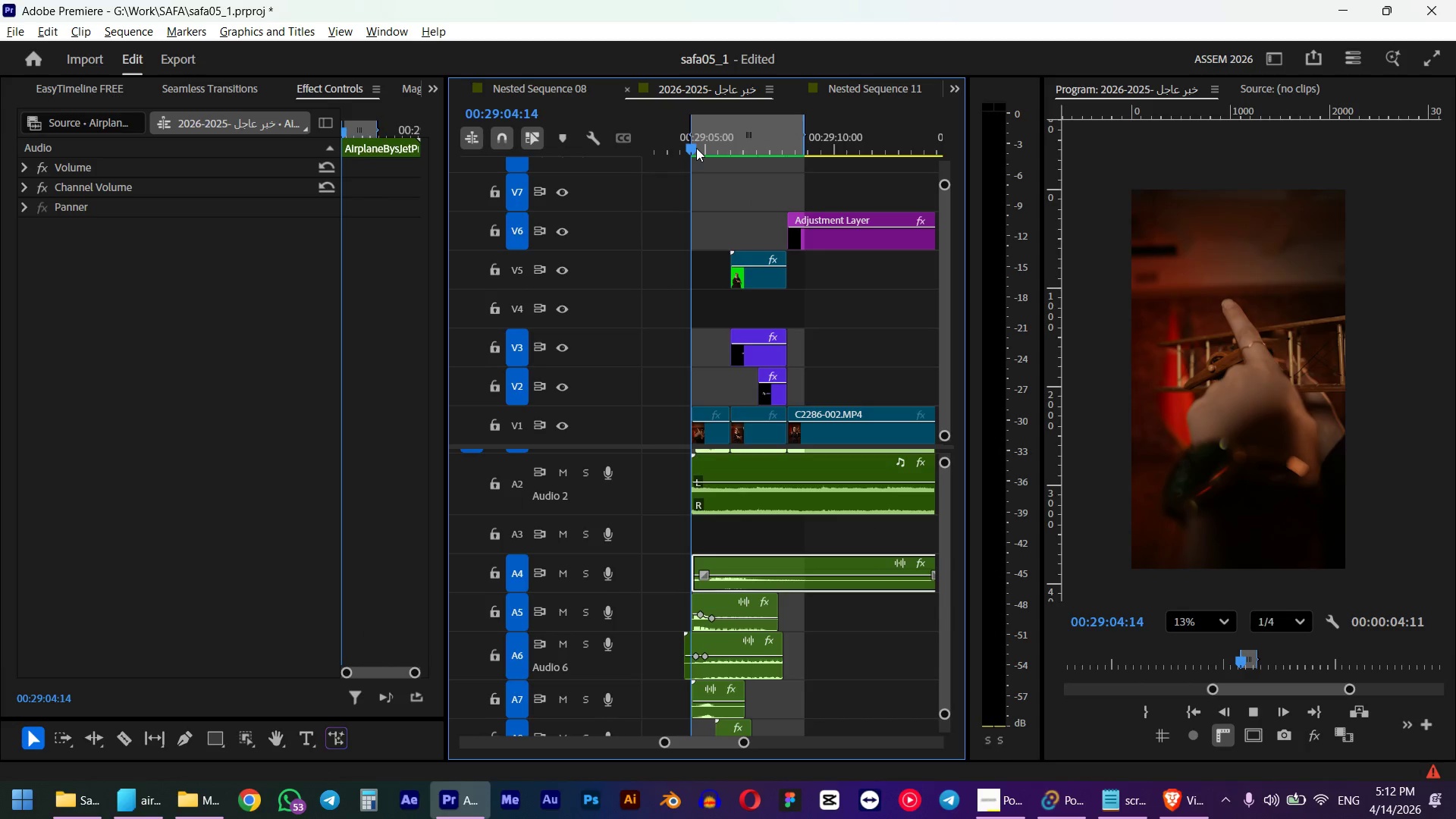 
hold_key(key=ShiftLeft, duration=1.5)
 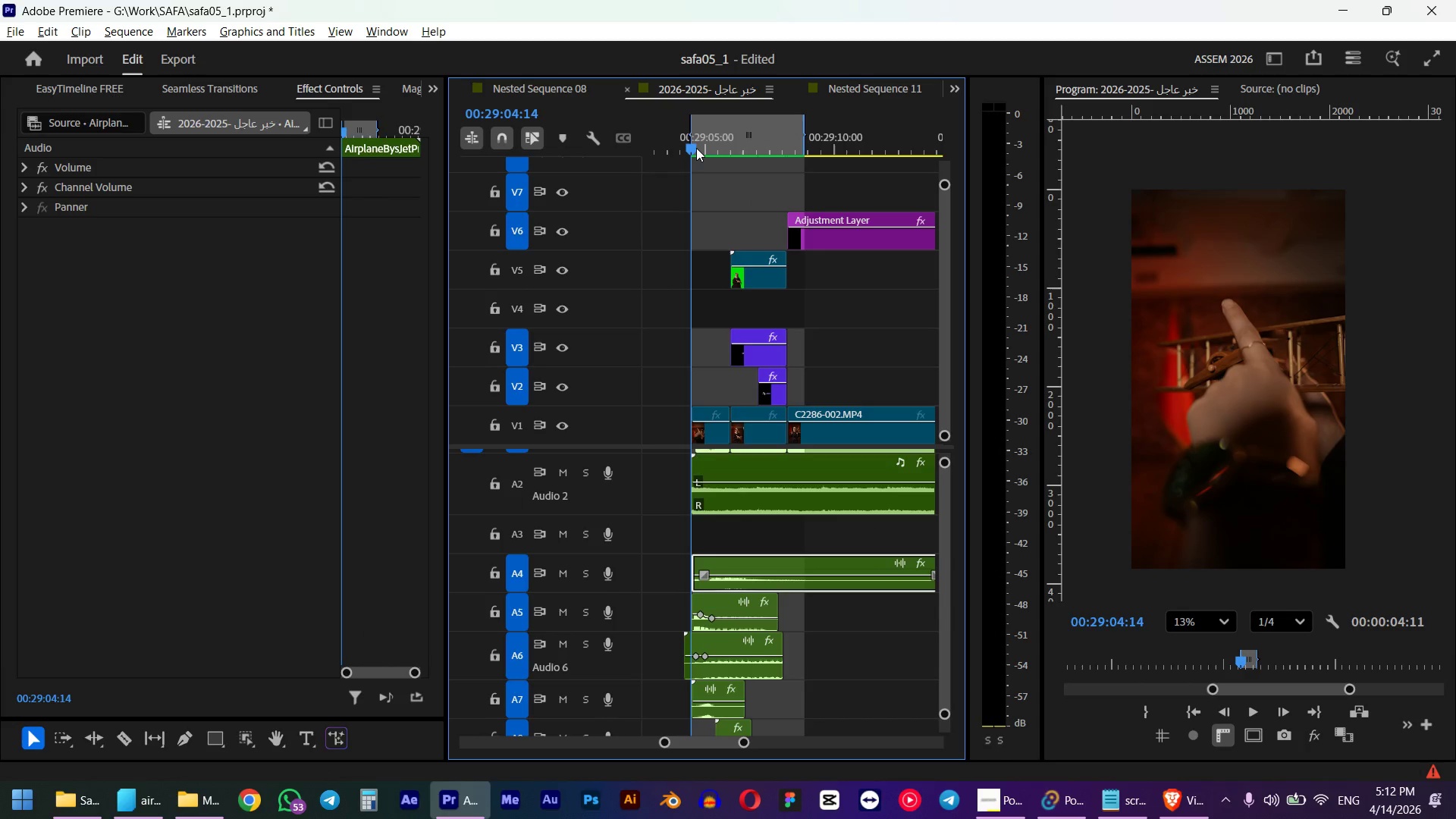 
key(Space)
 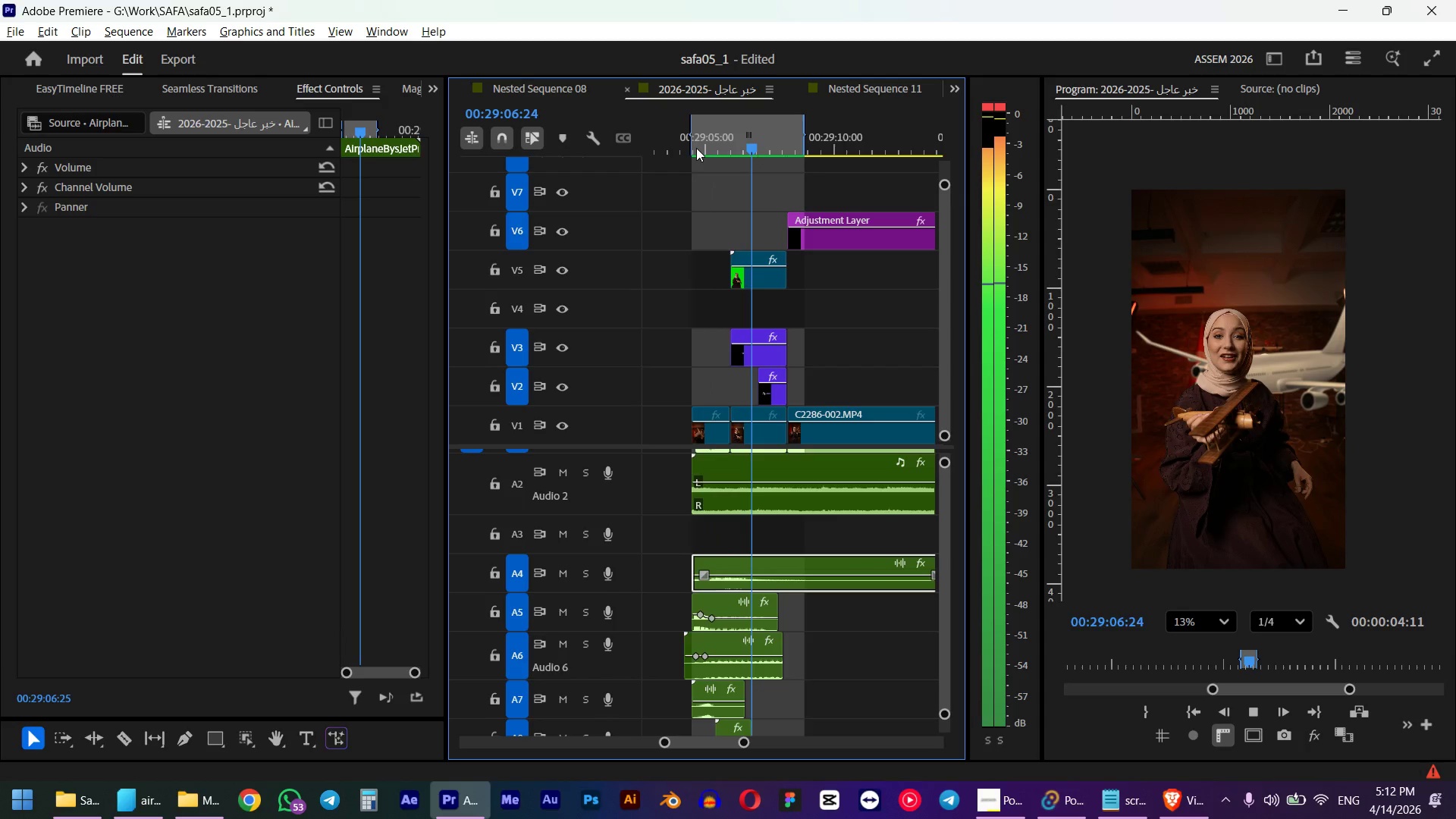 
wait(5.23)
 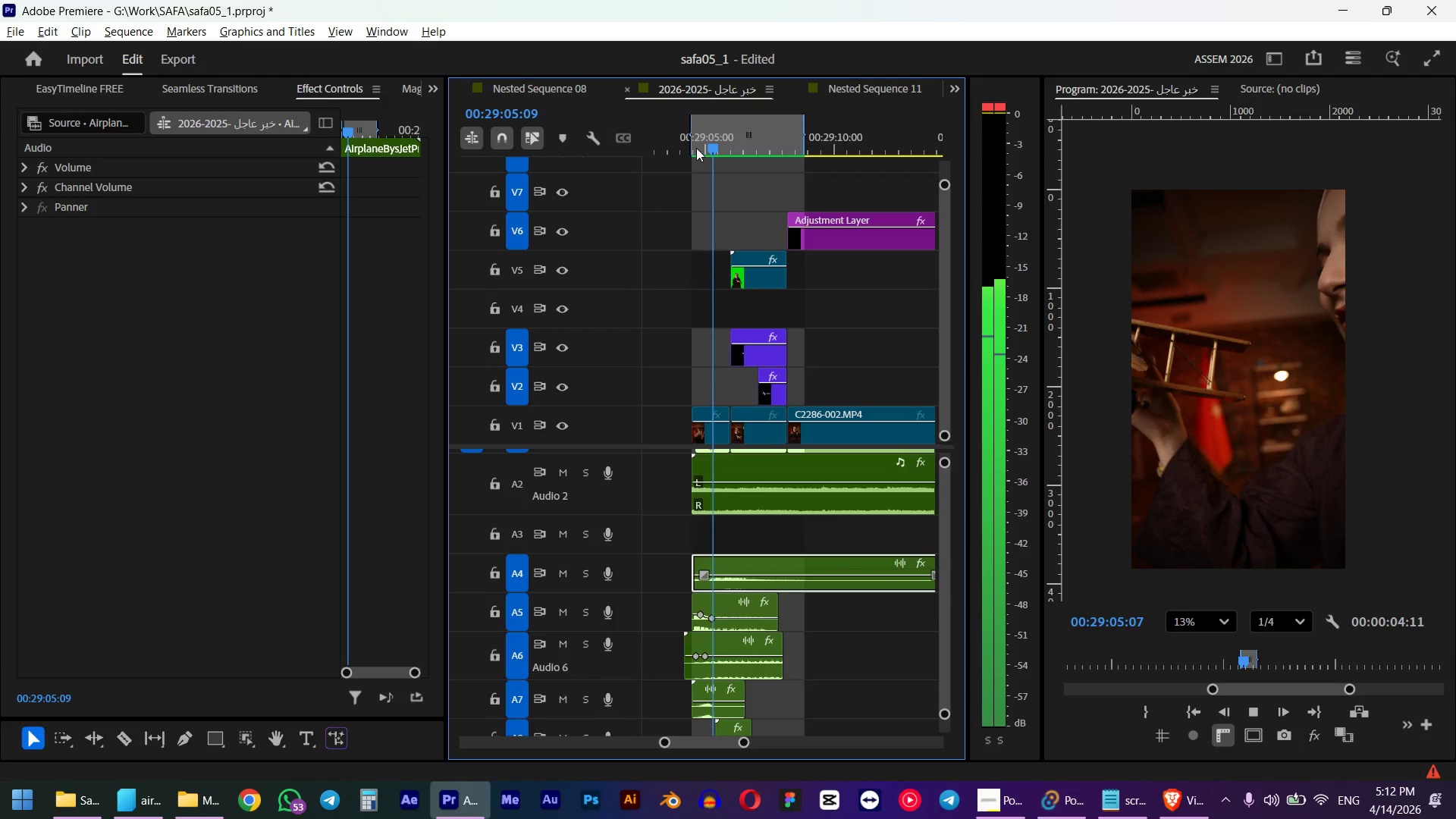 
key(Space)
 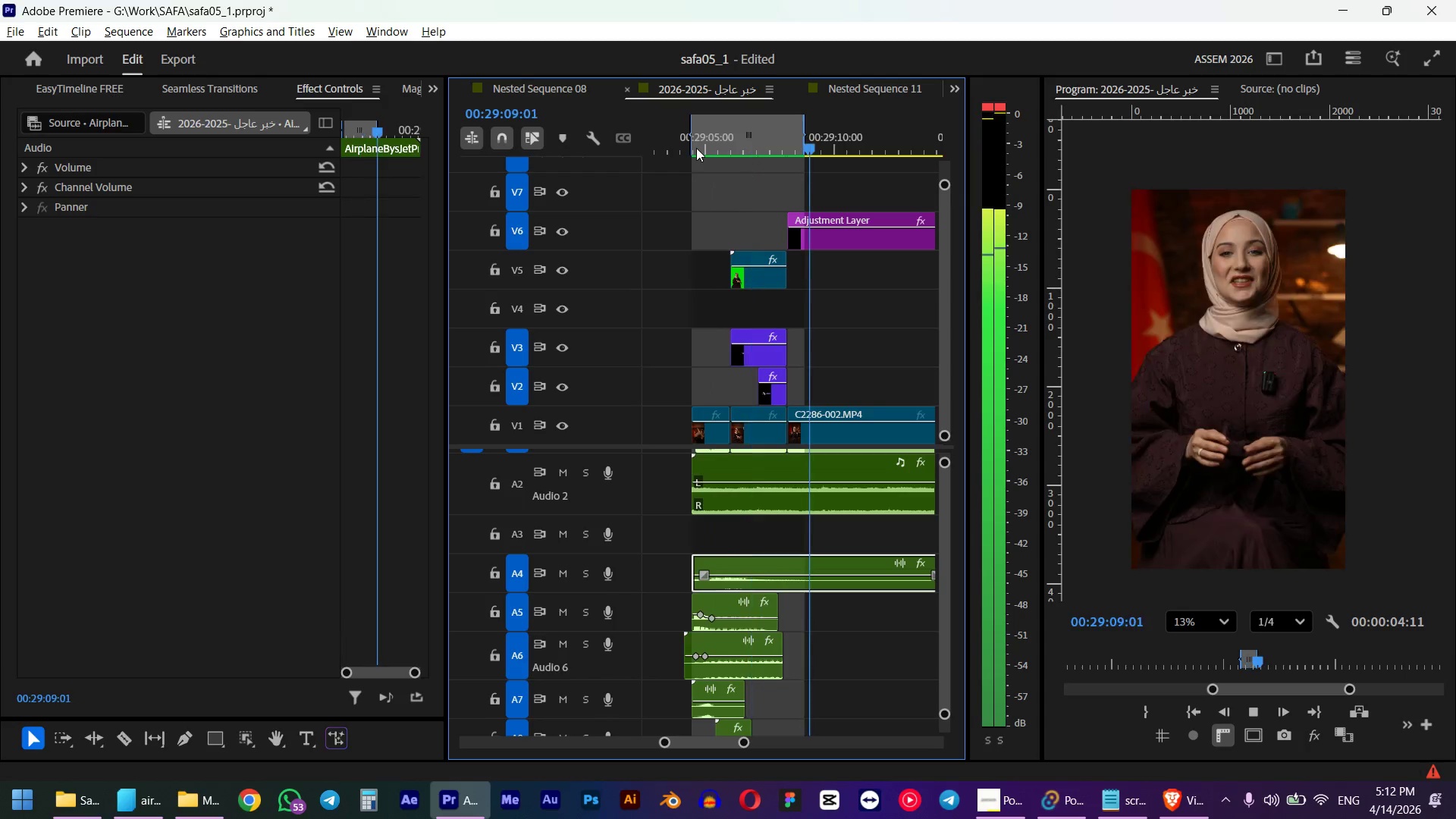 
left_click_drag(start_coordinate=[744, 146], to_coordinate=[698, 148])
 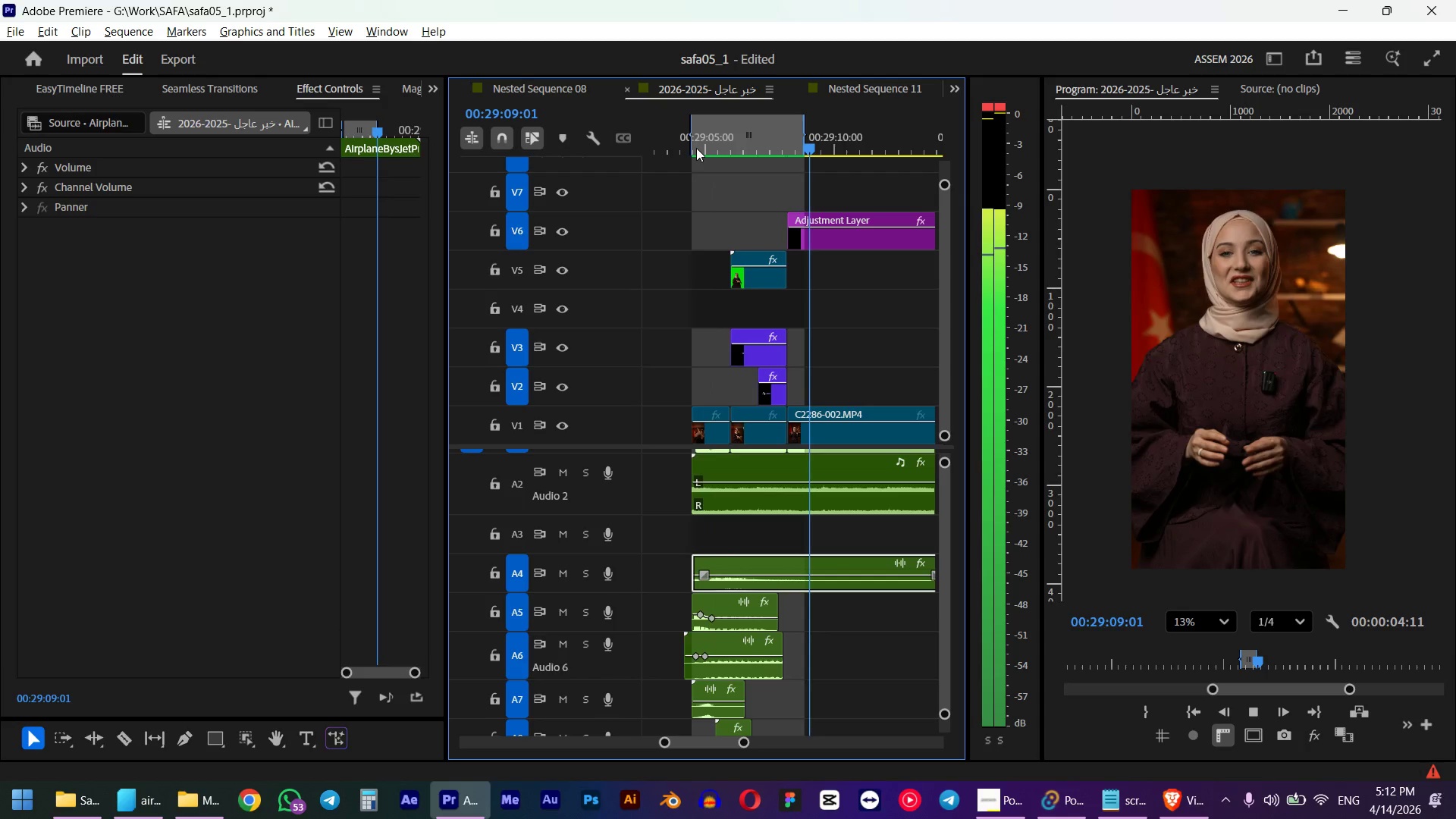 
hold_key(key=ShiftLeft, duration=0.86)
 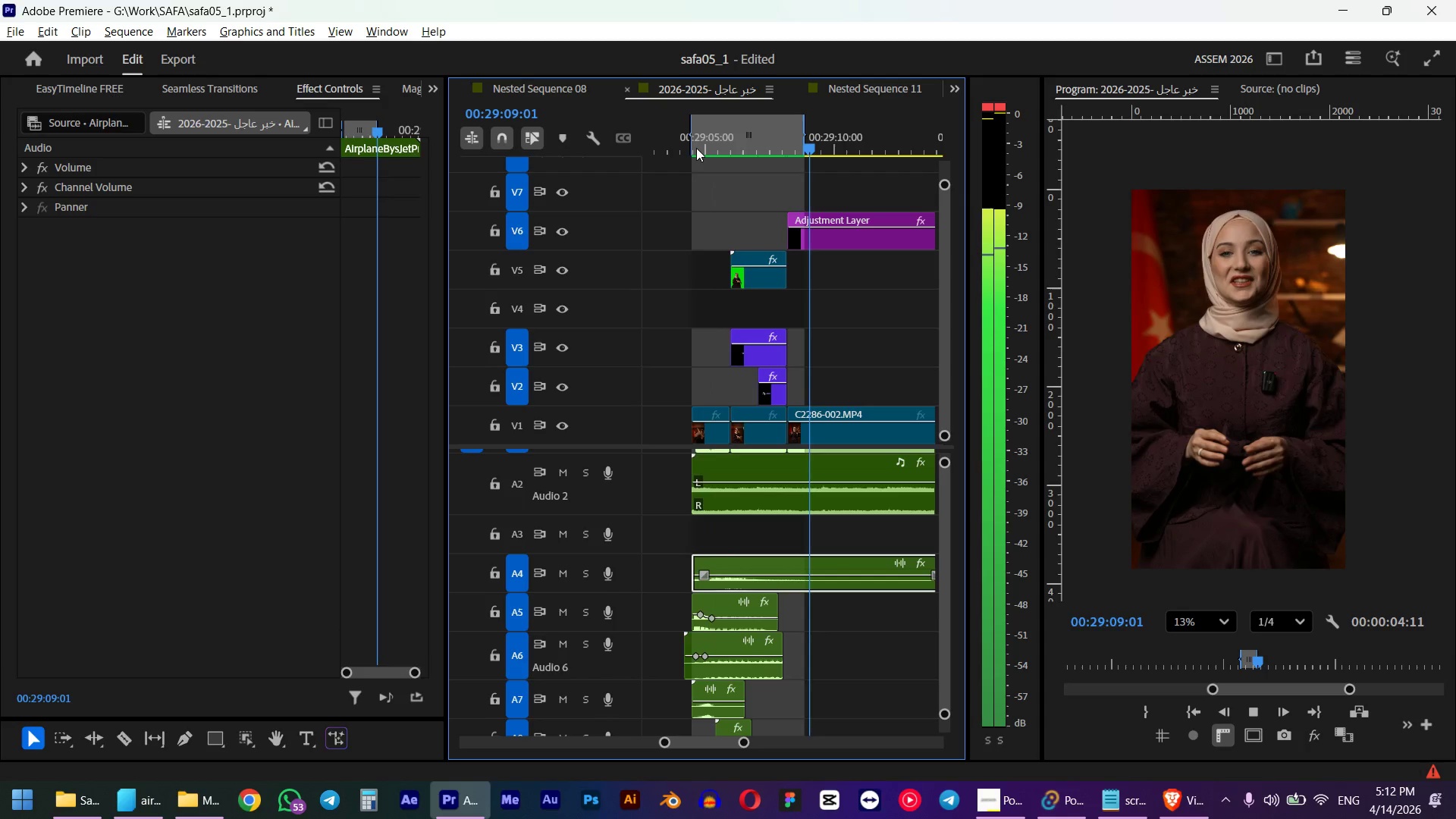 
key(Alt+Enter)
 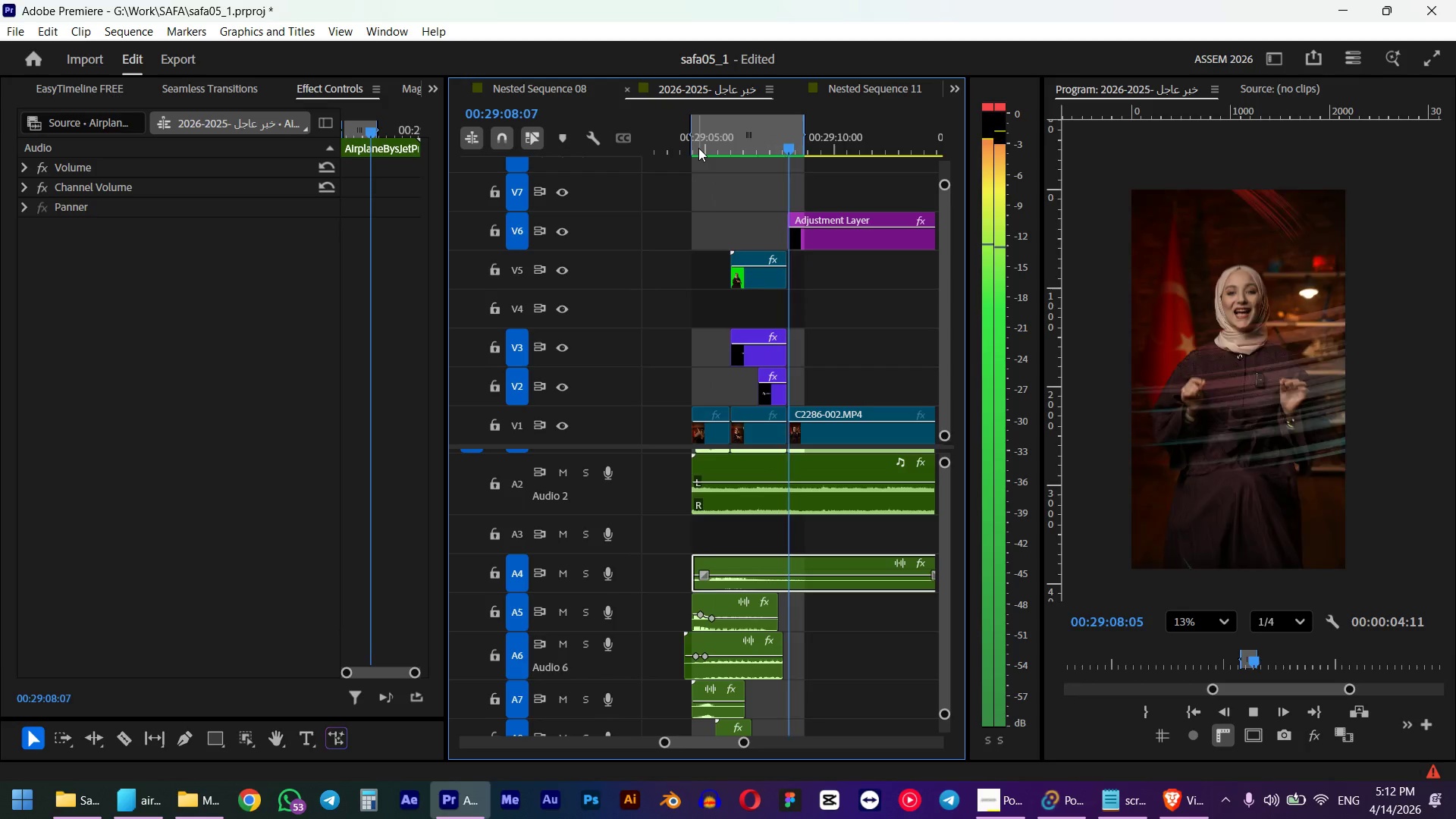 
wait(5.53)
 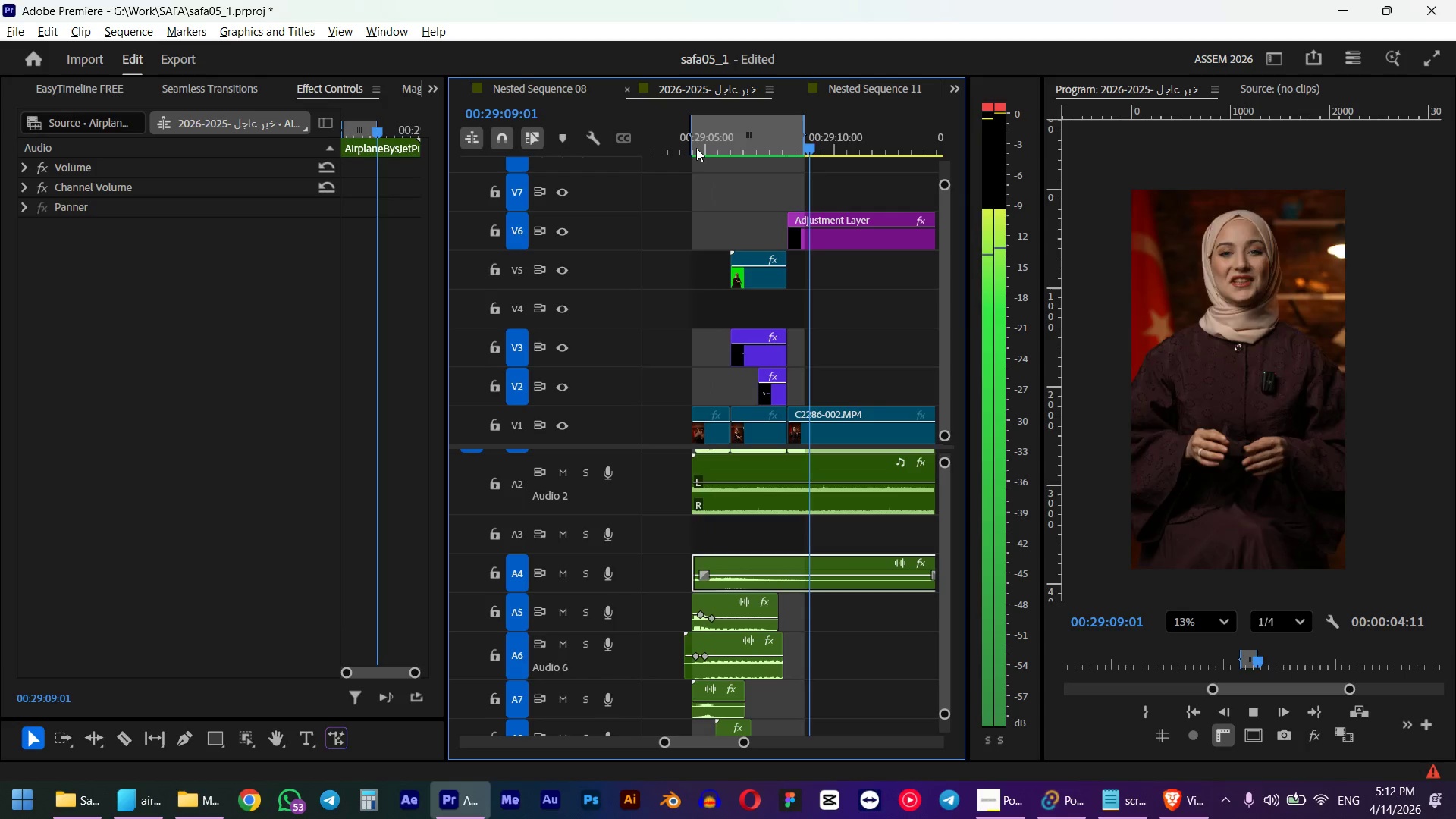 
key(Space)
 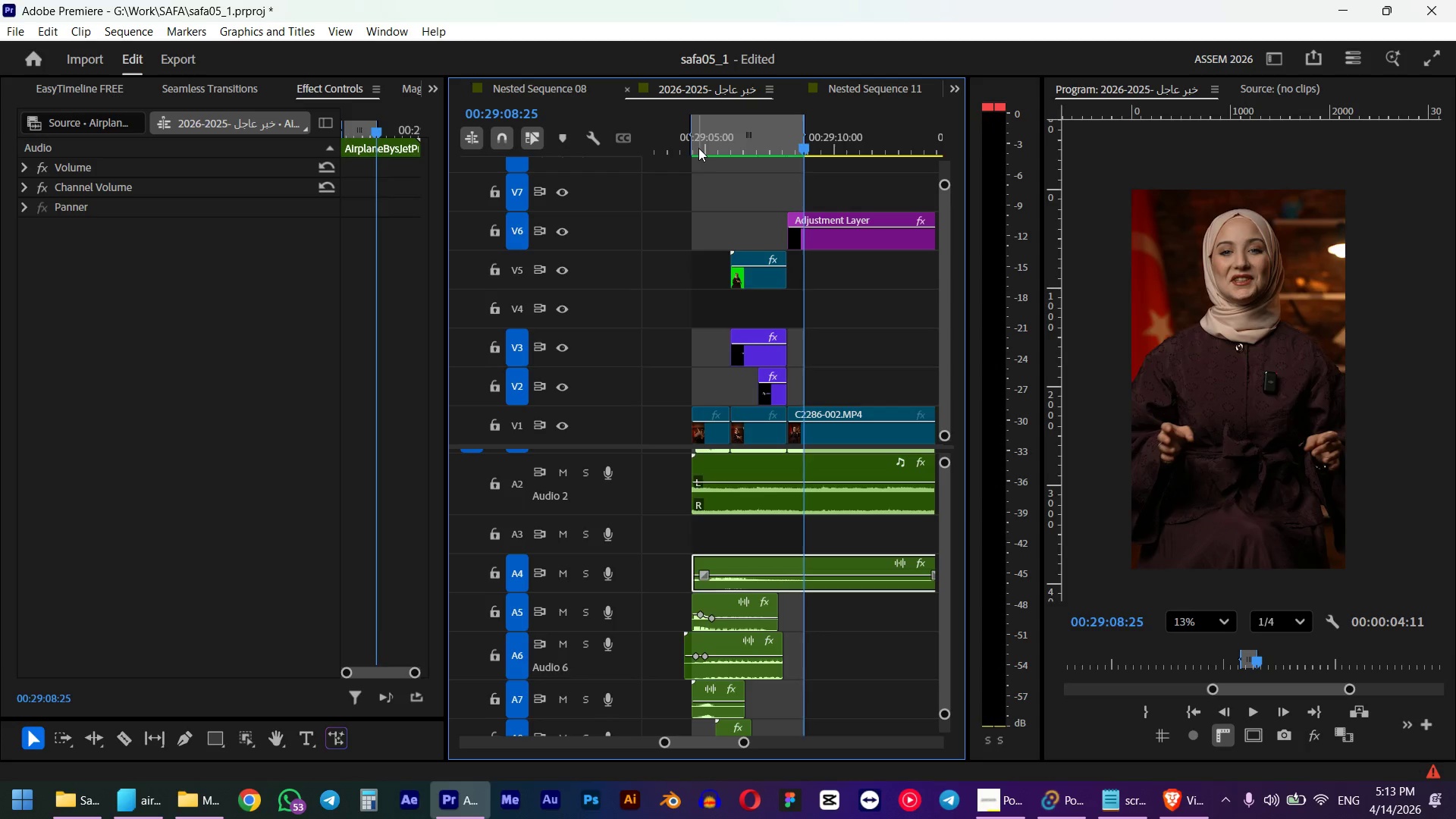 
key(Space)
 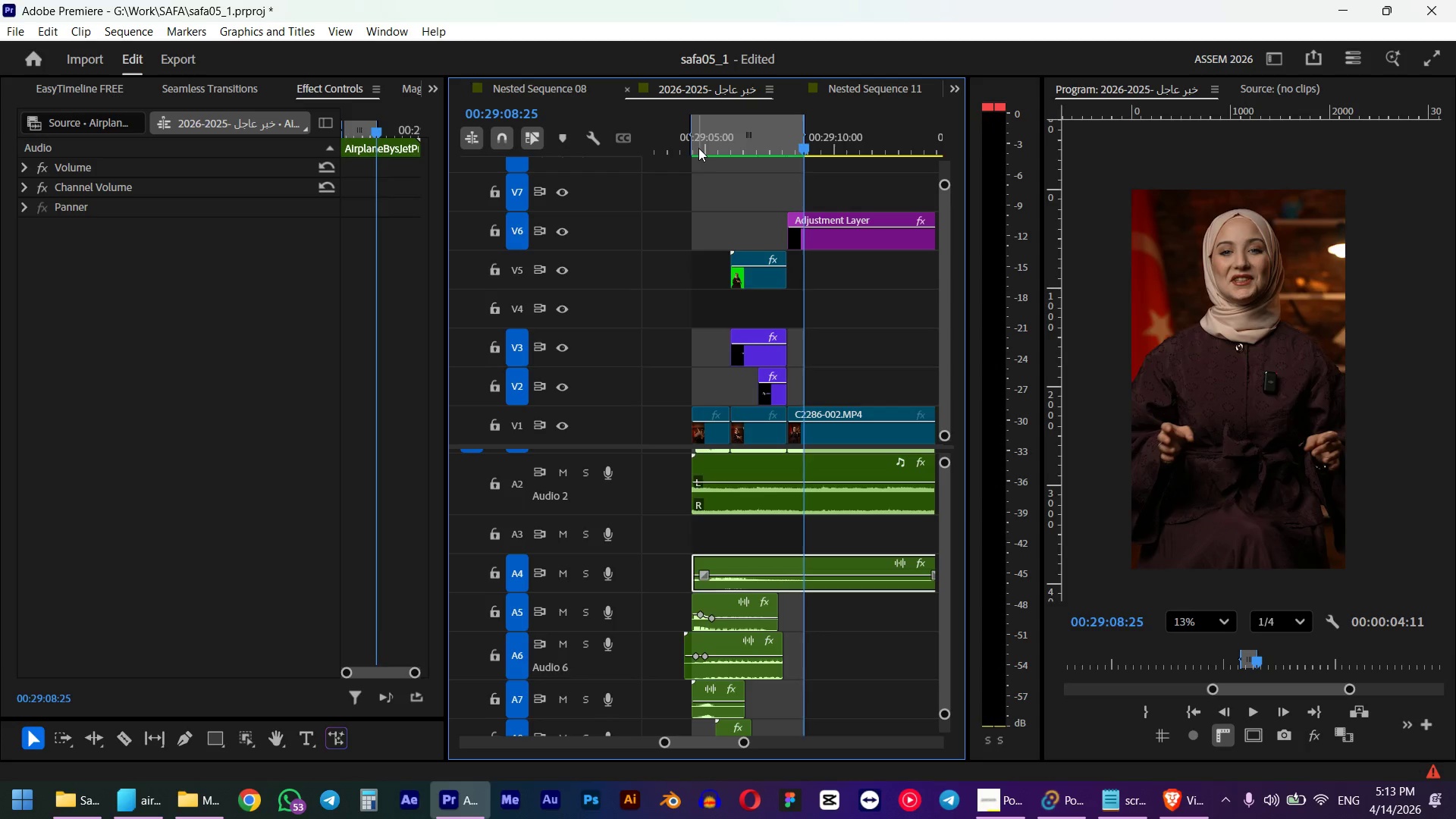 
left_click_drag(start_coordinate=[745, 141], to_coordinate=[795, 136])
 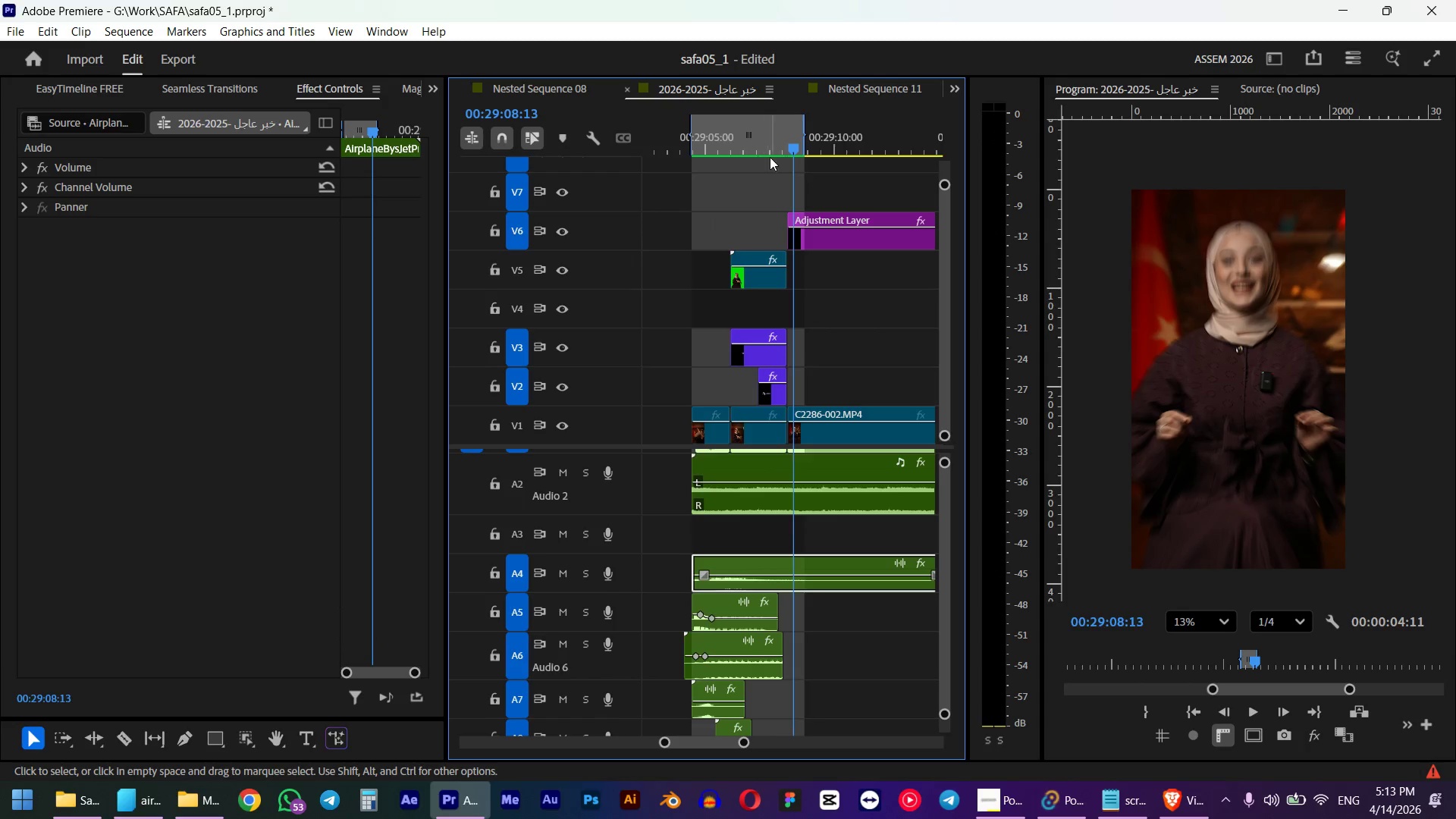 
left_click_drag(start_coordinate=[767, 121], to_coordinate=[756, 130])
 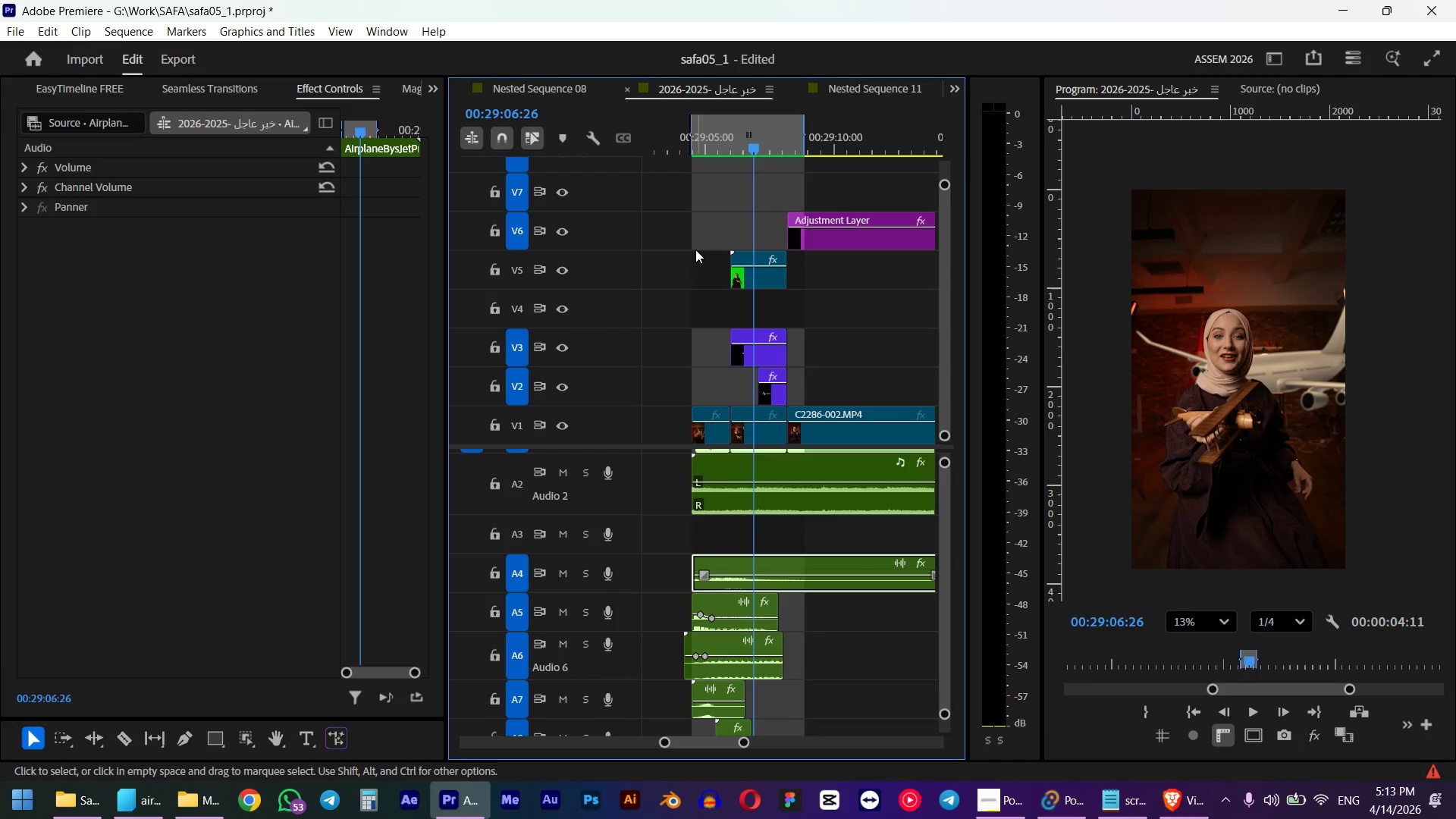 
key(Alt+Tab)
 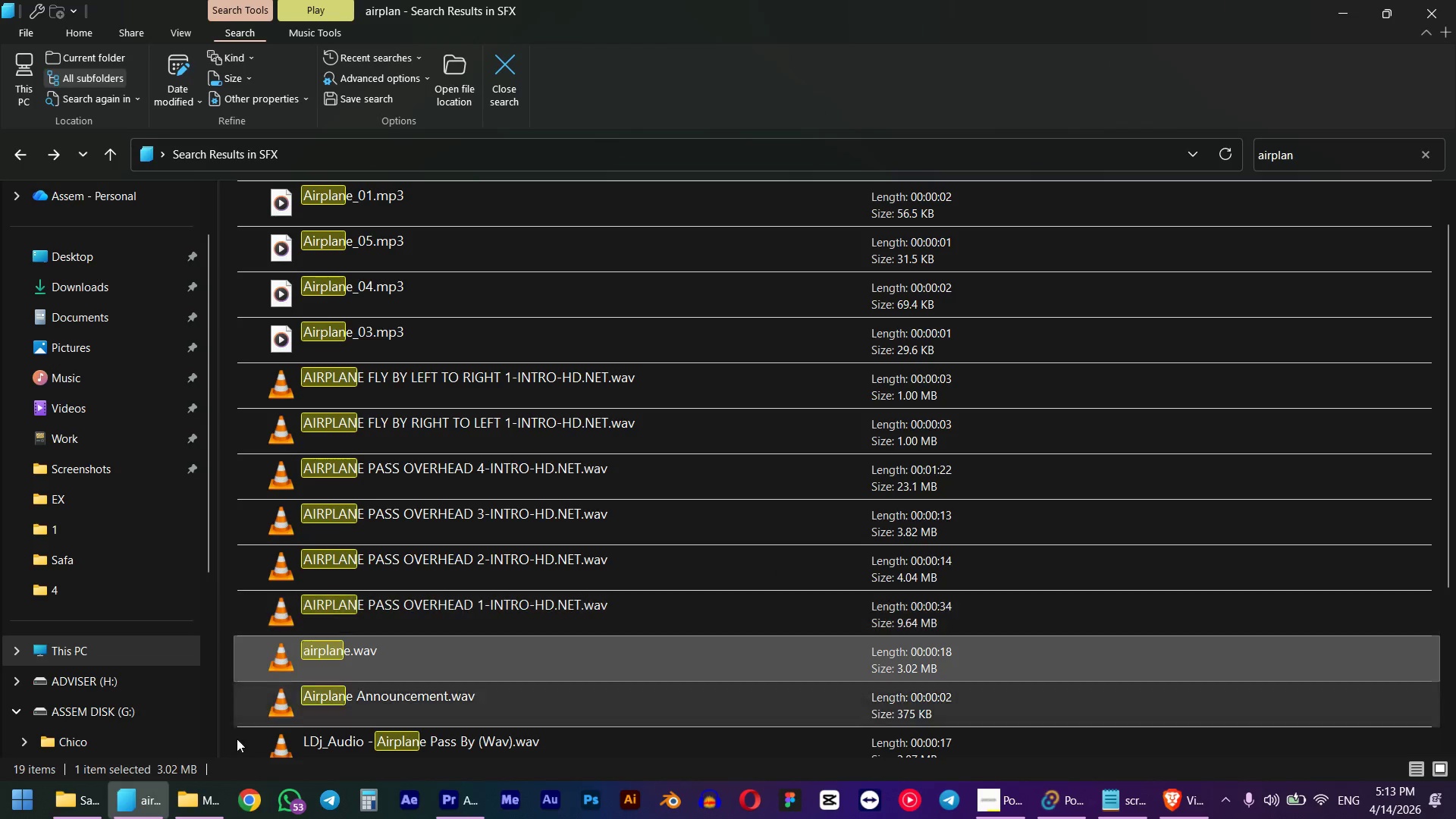 
key(Alt+AltLeft)
 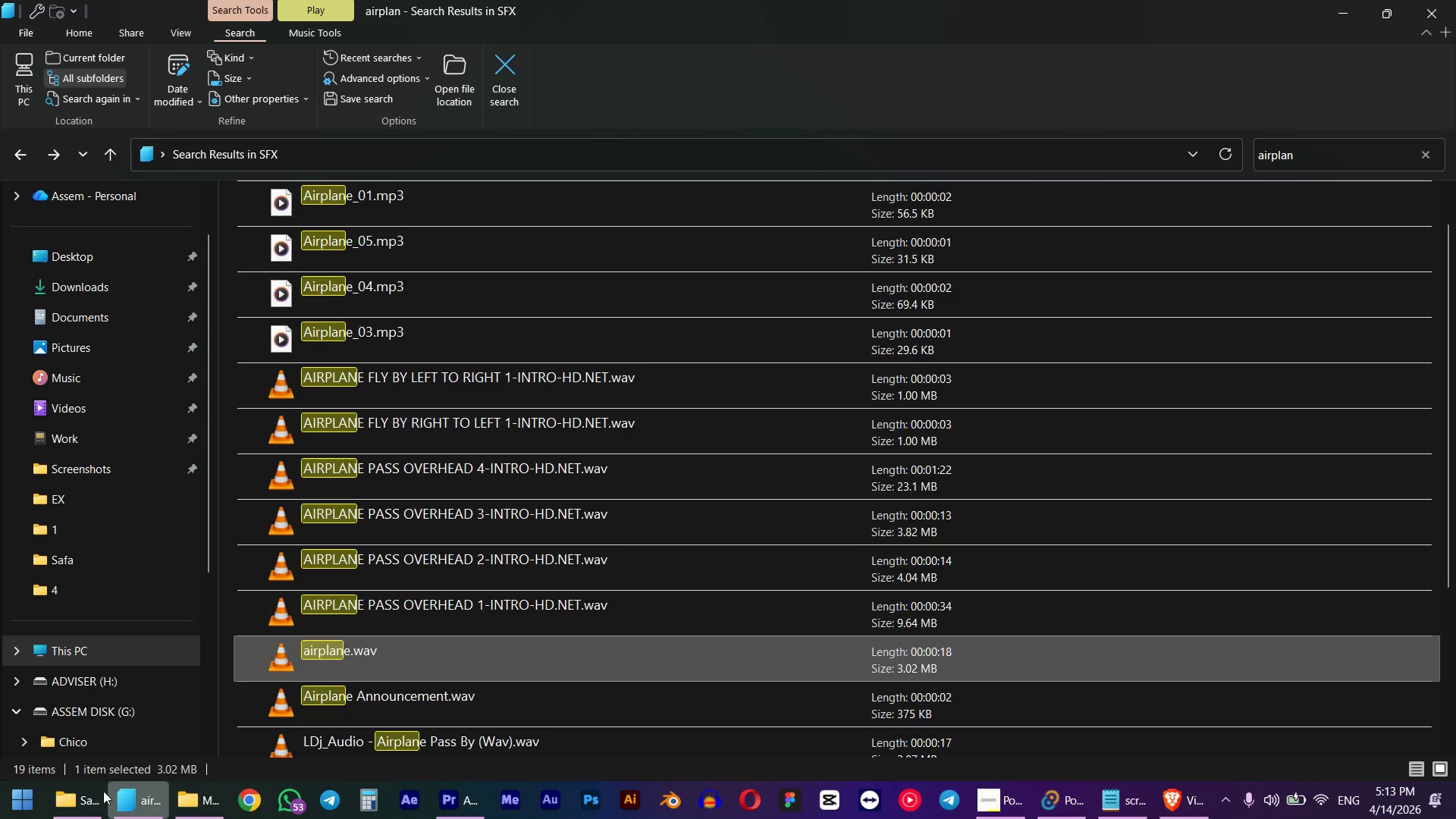 
left_click([86, 797])
 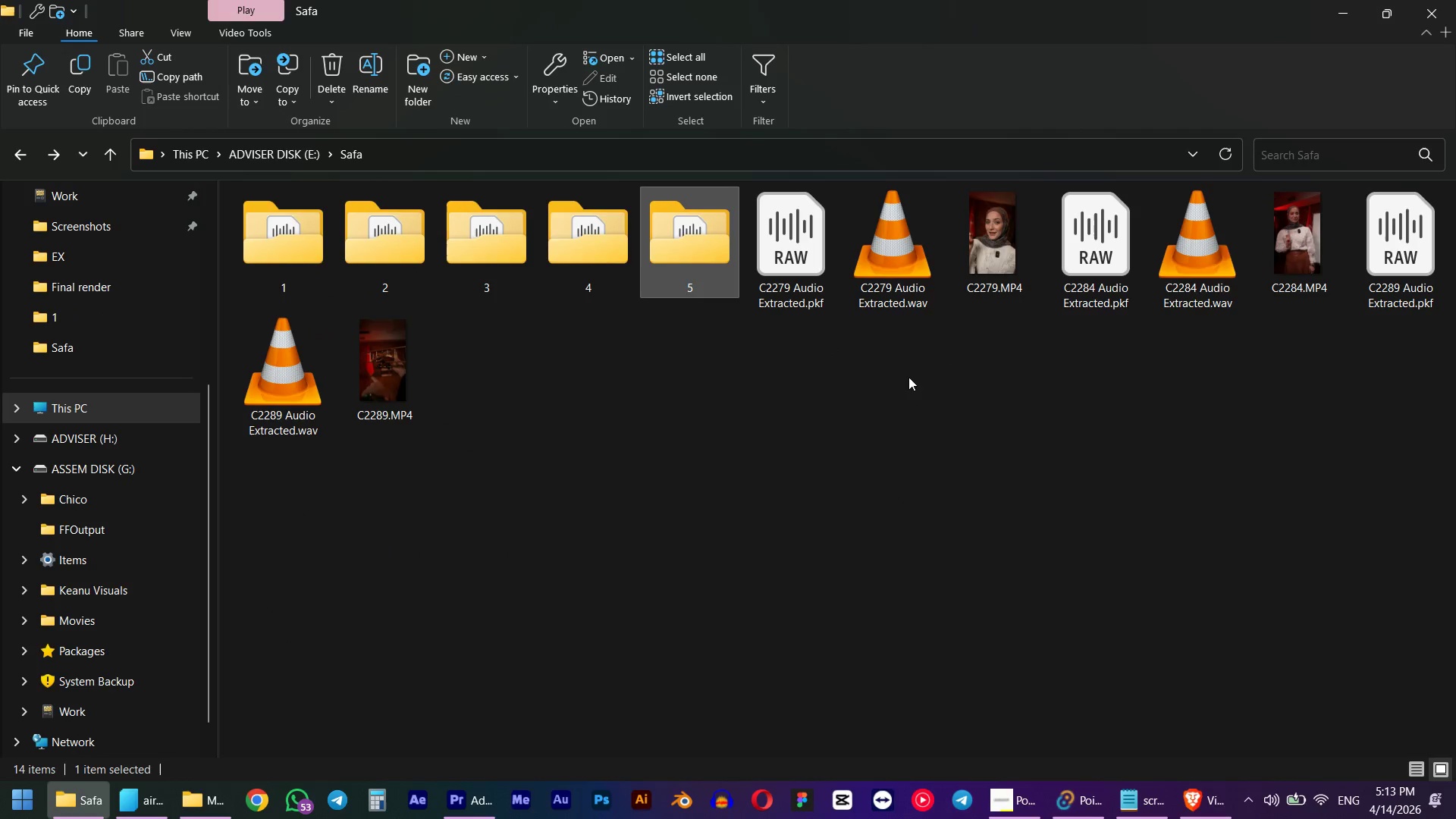 
left_click([155, 804])
 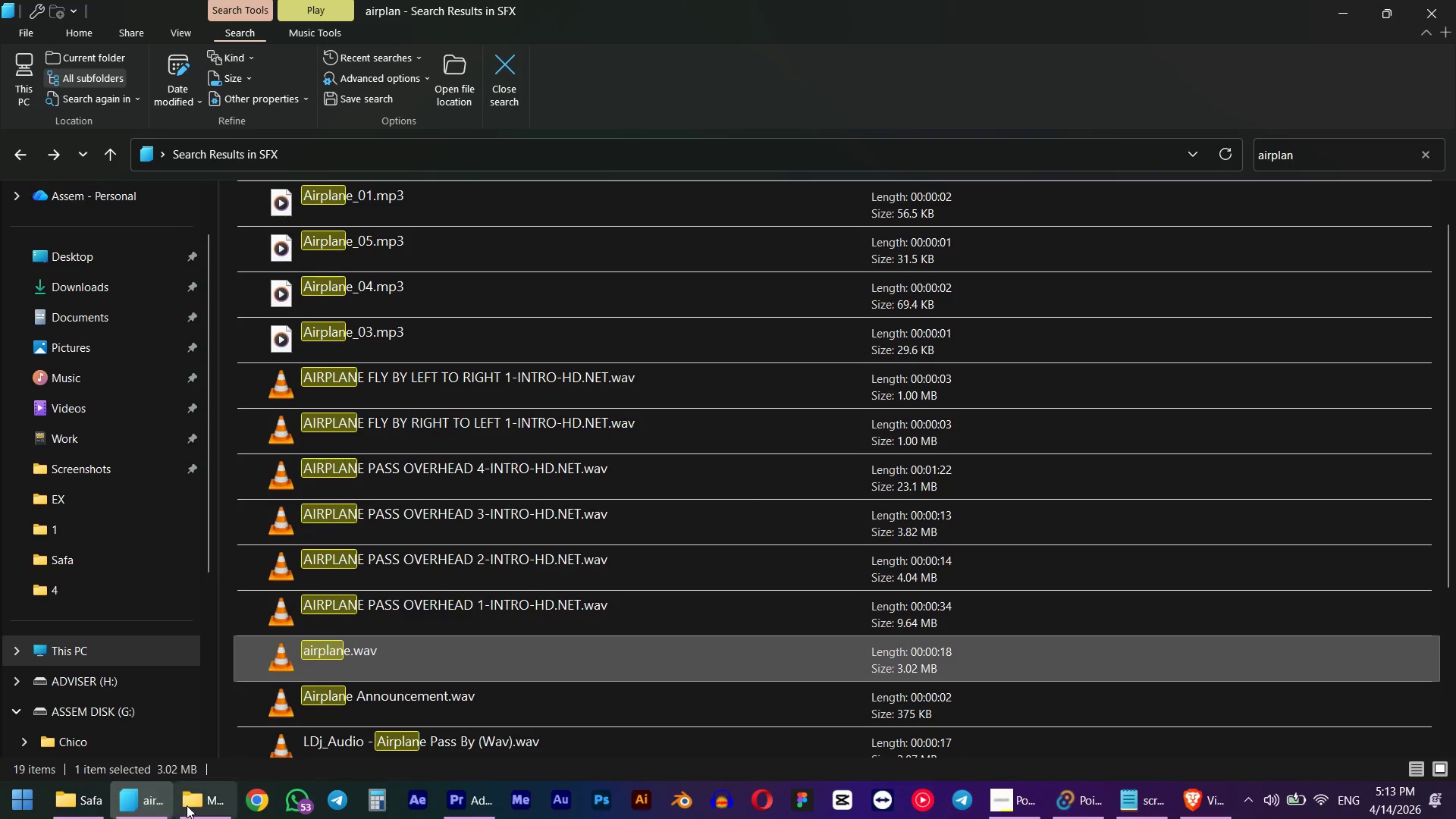 
left_click([192, 804])
 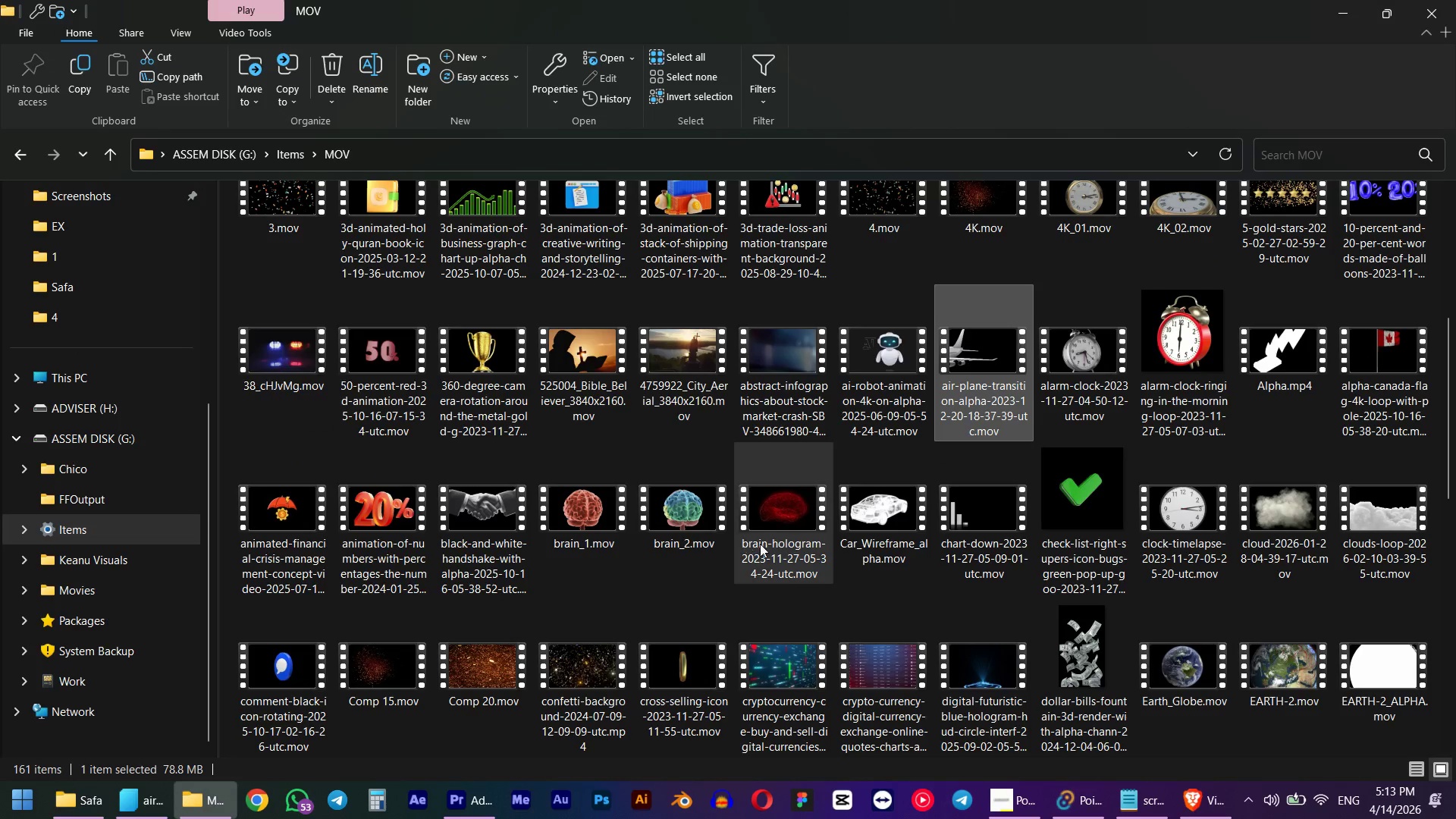 
scroll: coordinate [1031, 538], scroll_direction: up, amount: 1.0
 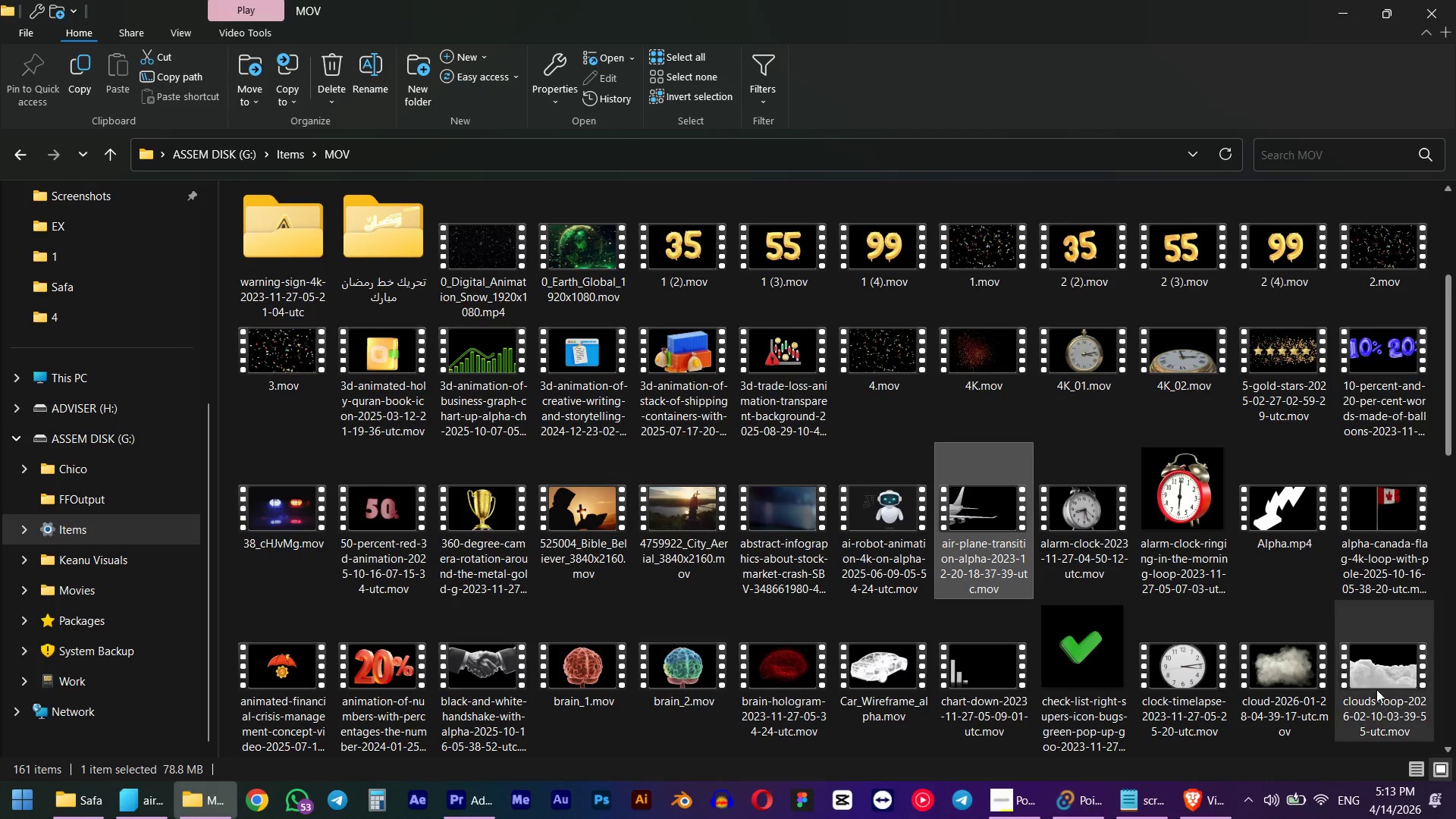 
double_click([1367, 690])
 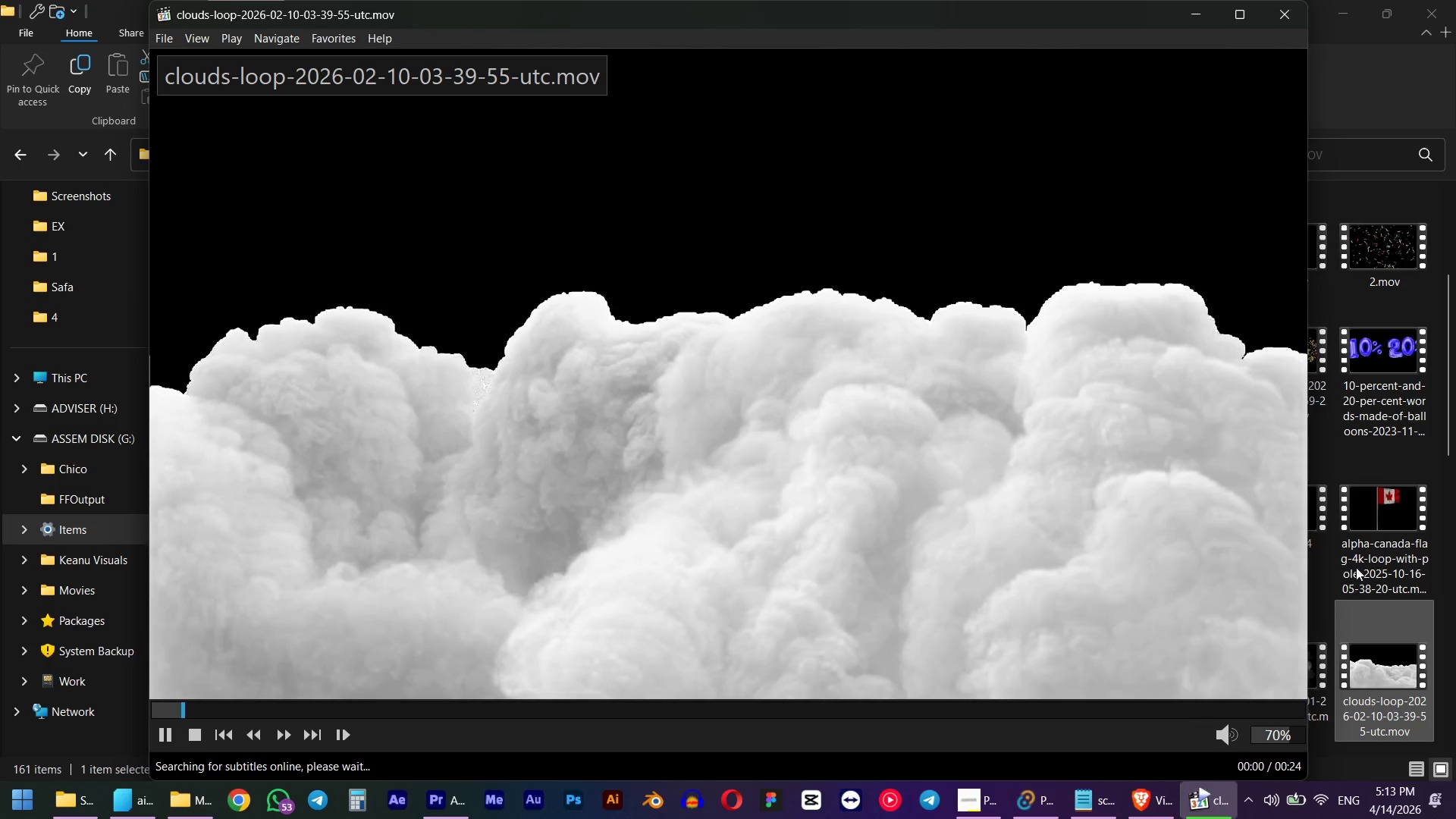 
left_click([1293, 15])
 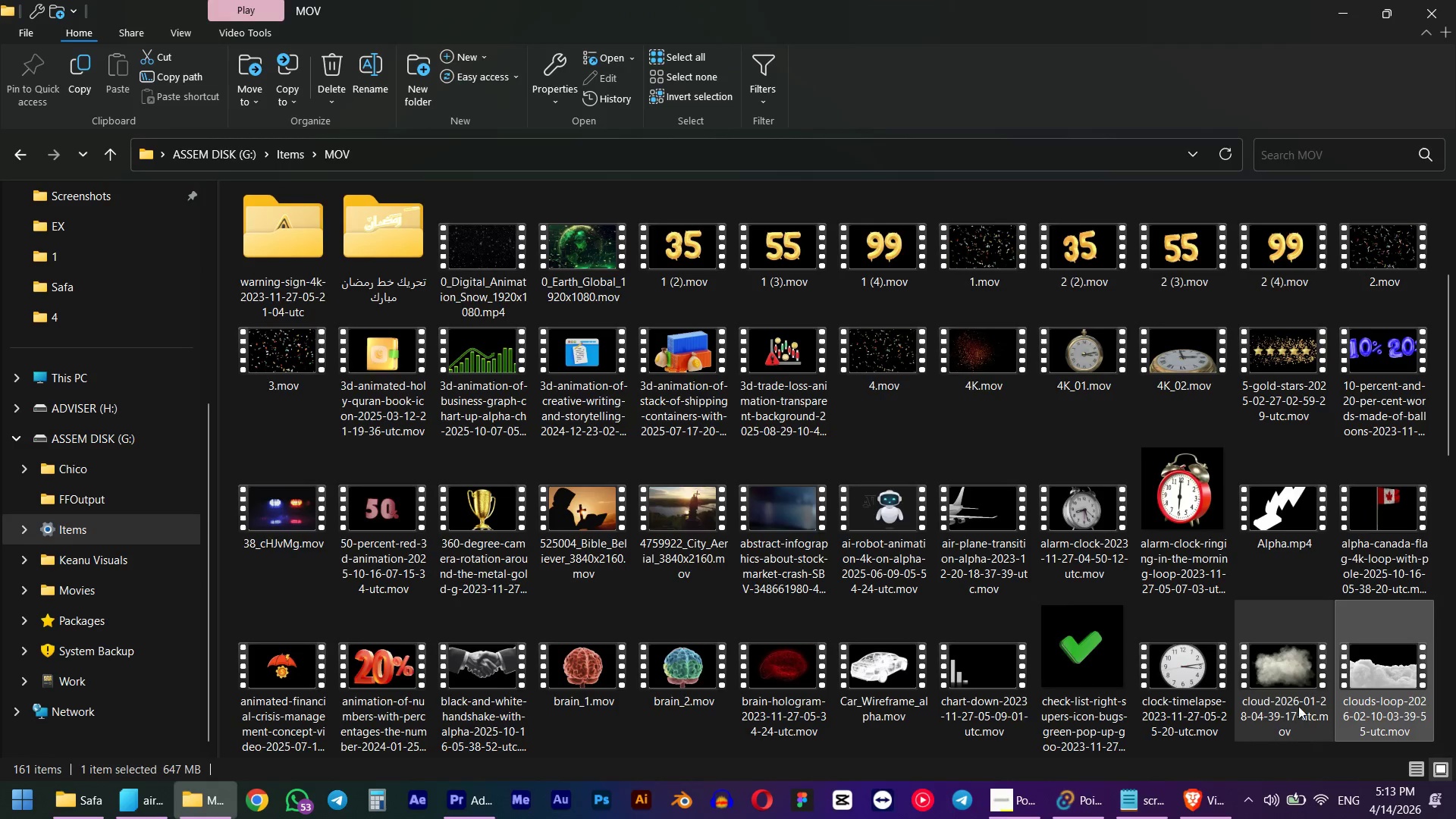 
double_click([1296, 679])
 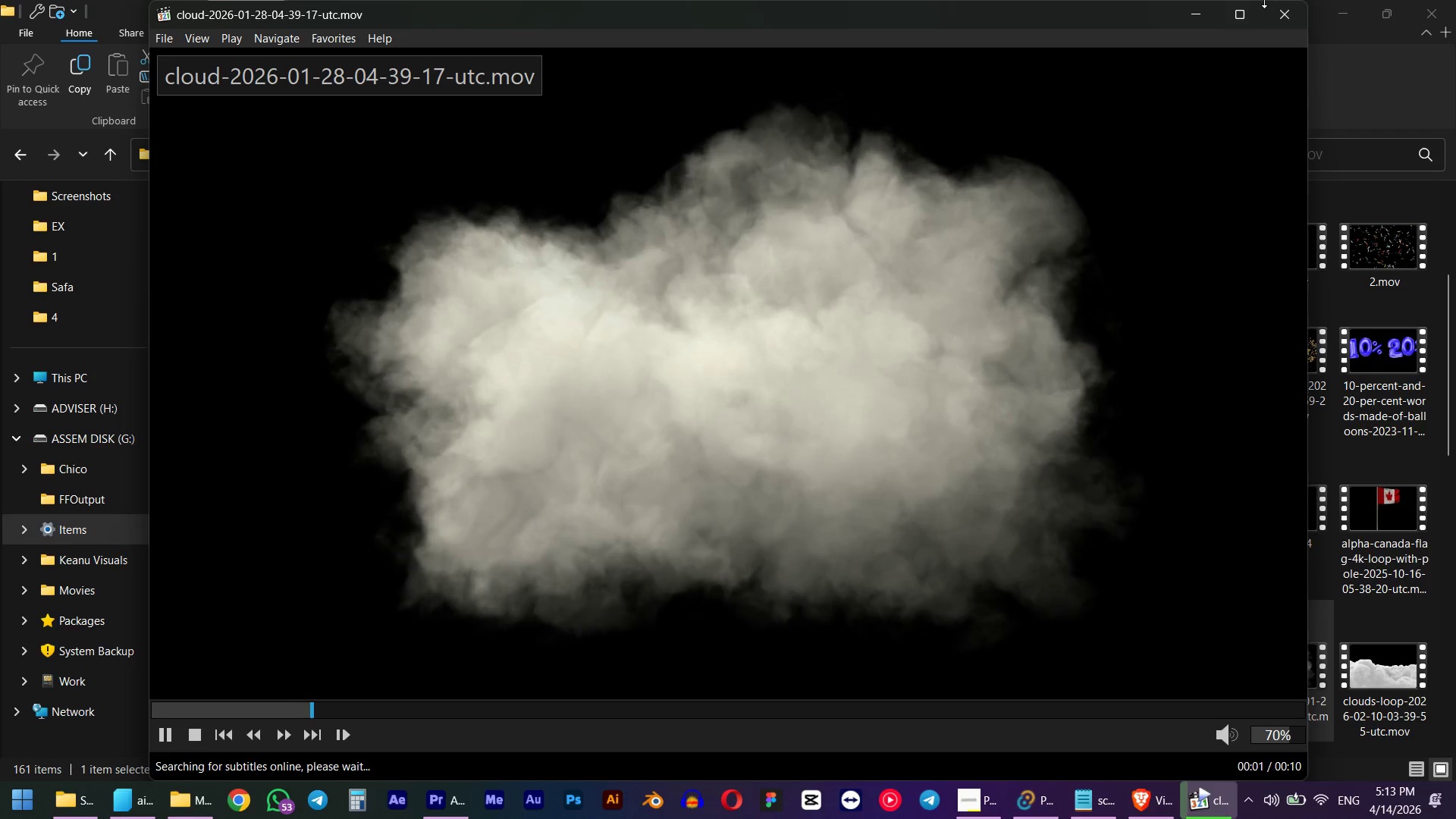 
left_click([1279, 7])
 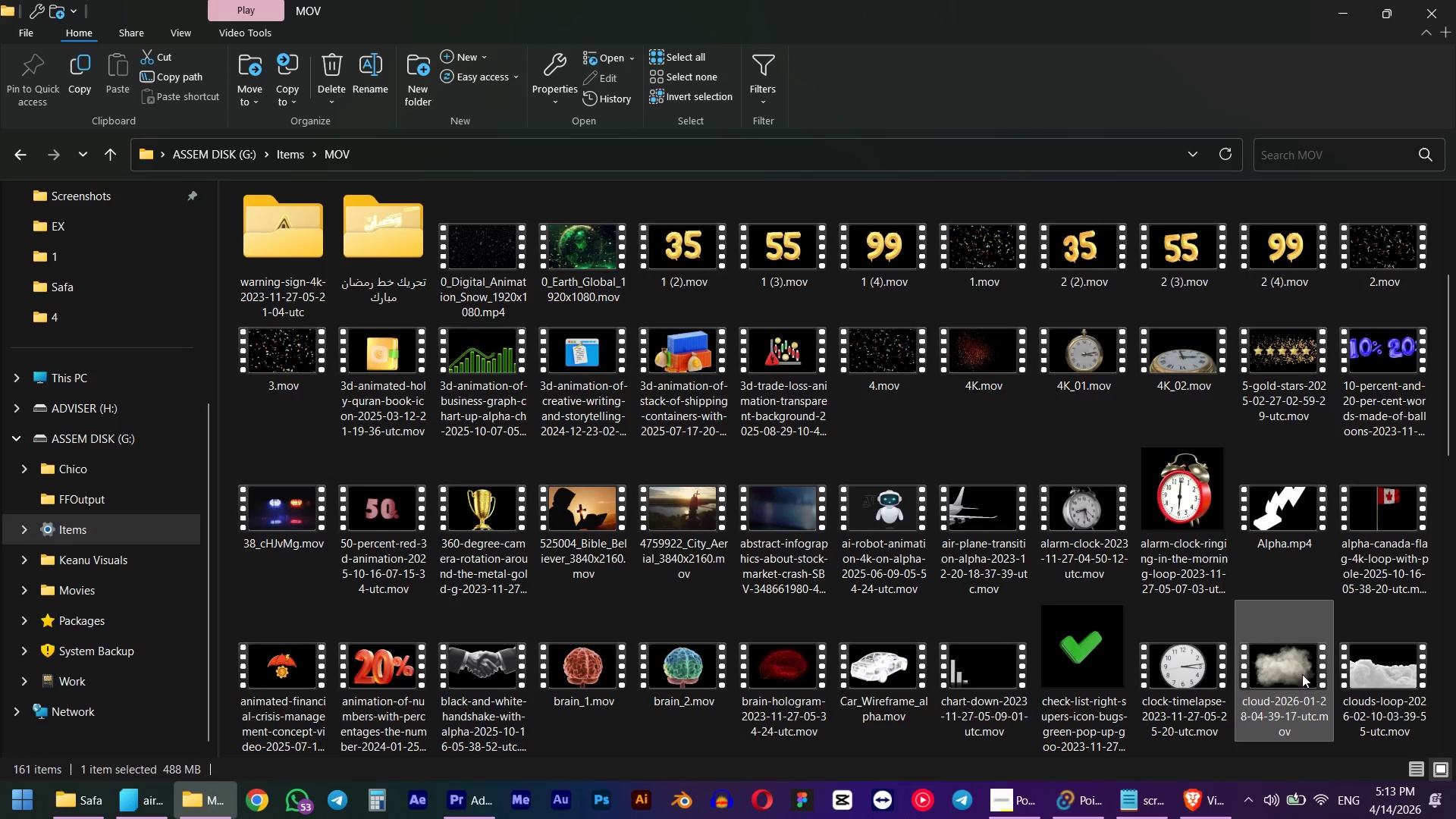 
left_click_drag(start_coordinate=[1293, 657], to_coordinate=[672, 297])
 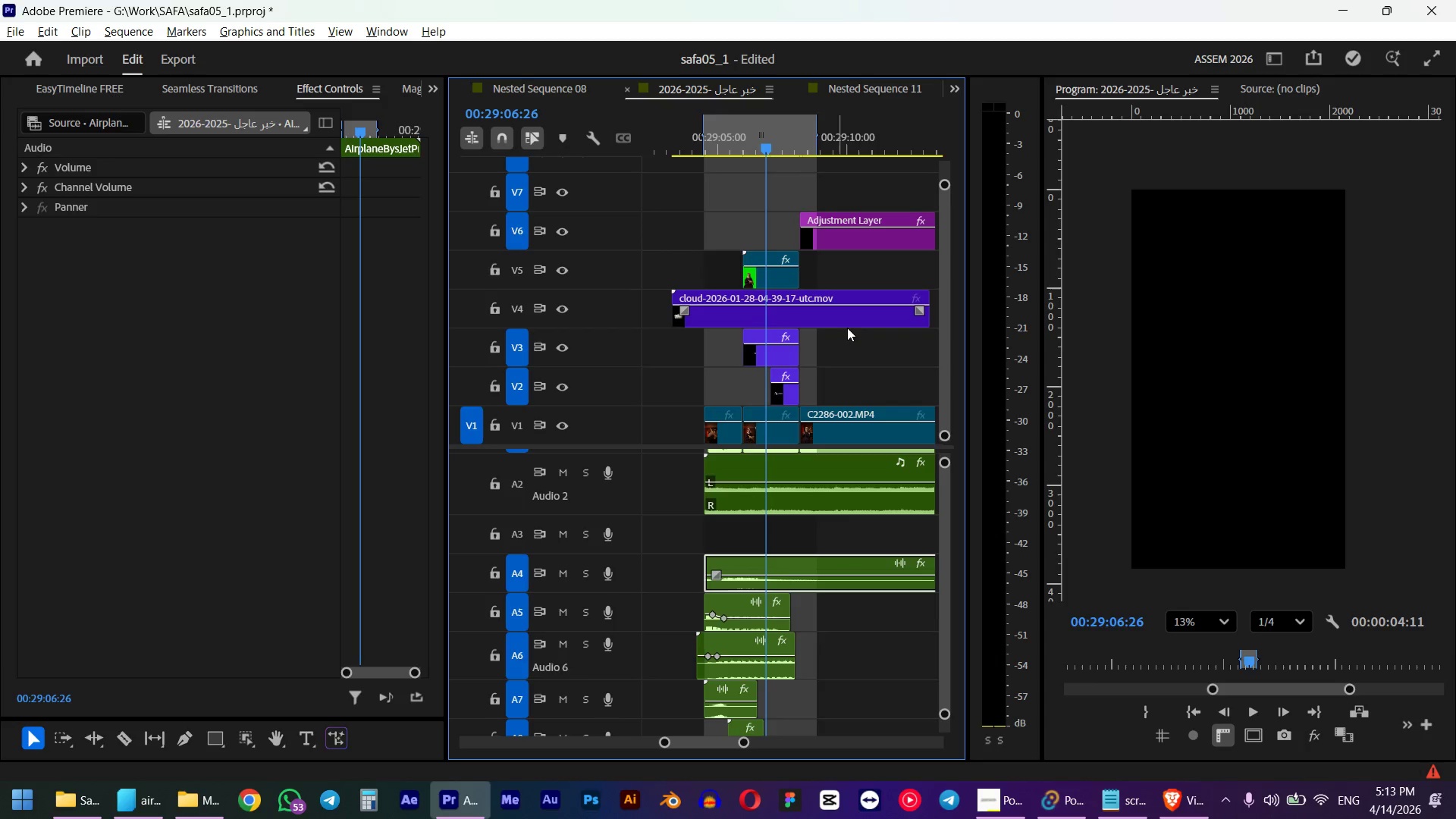 
key(Alt+Tab)
 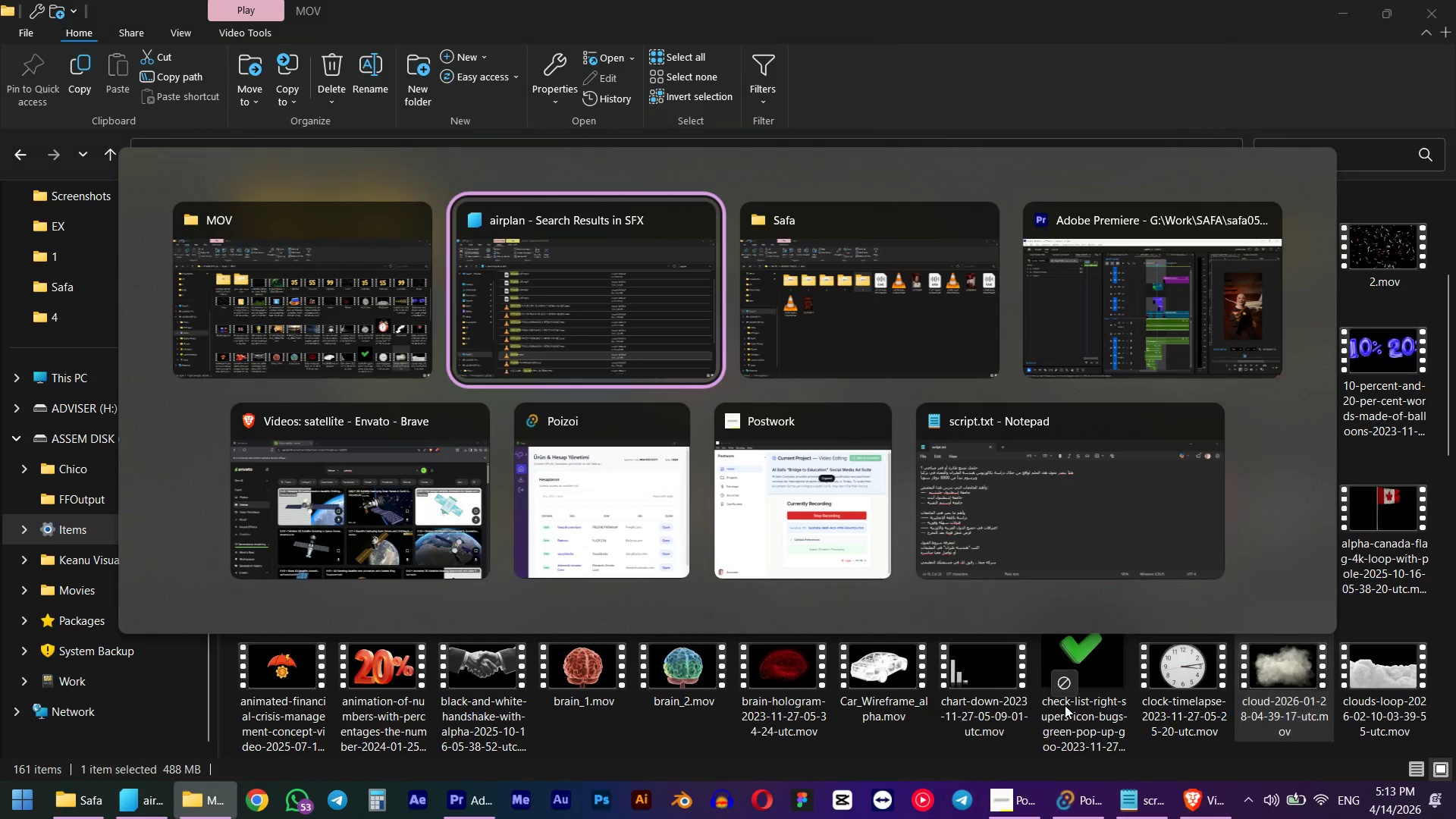 
key(Alt+Tab)
 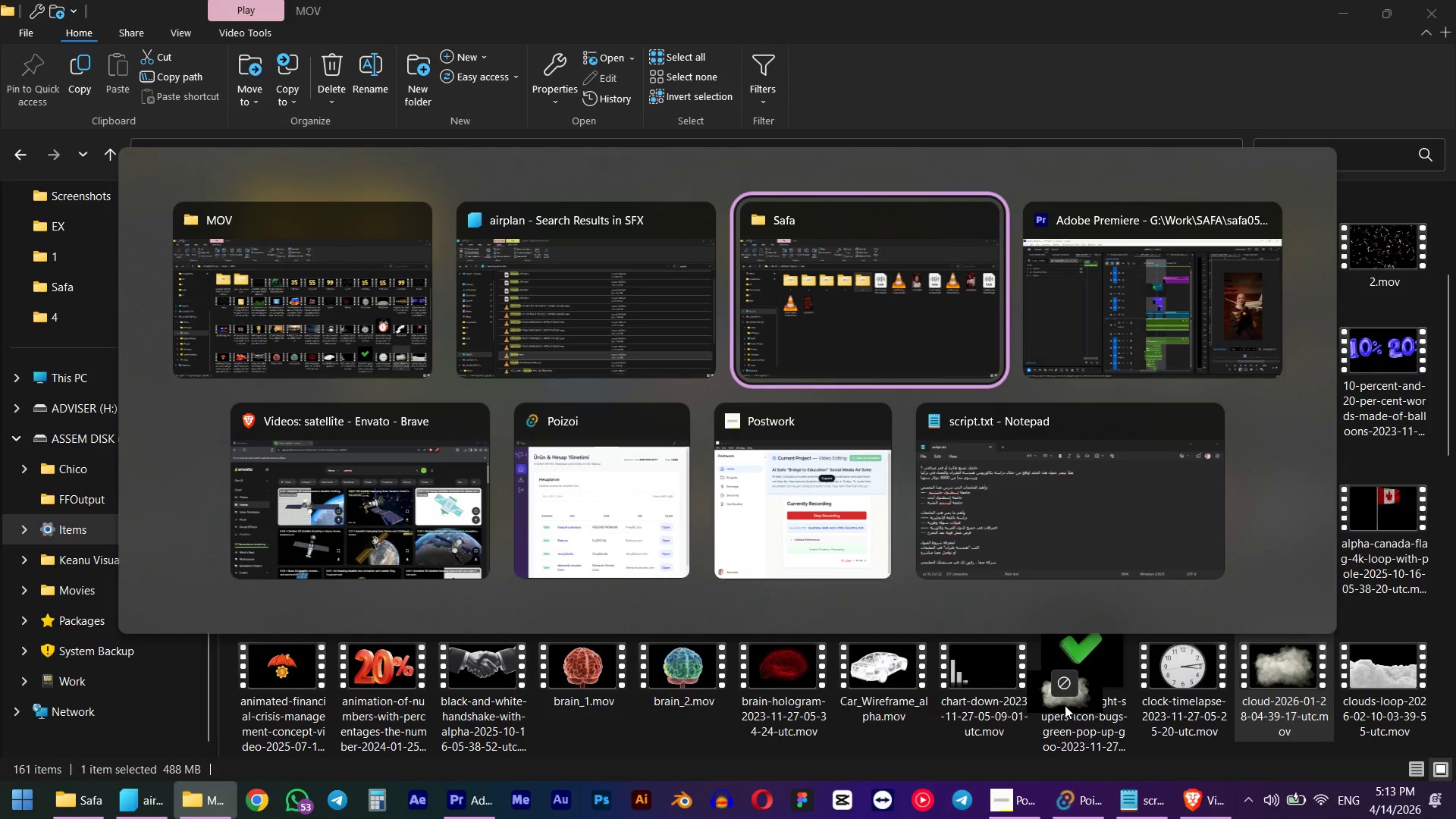 
key(Alt+Tab)
 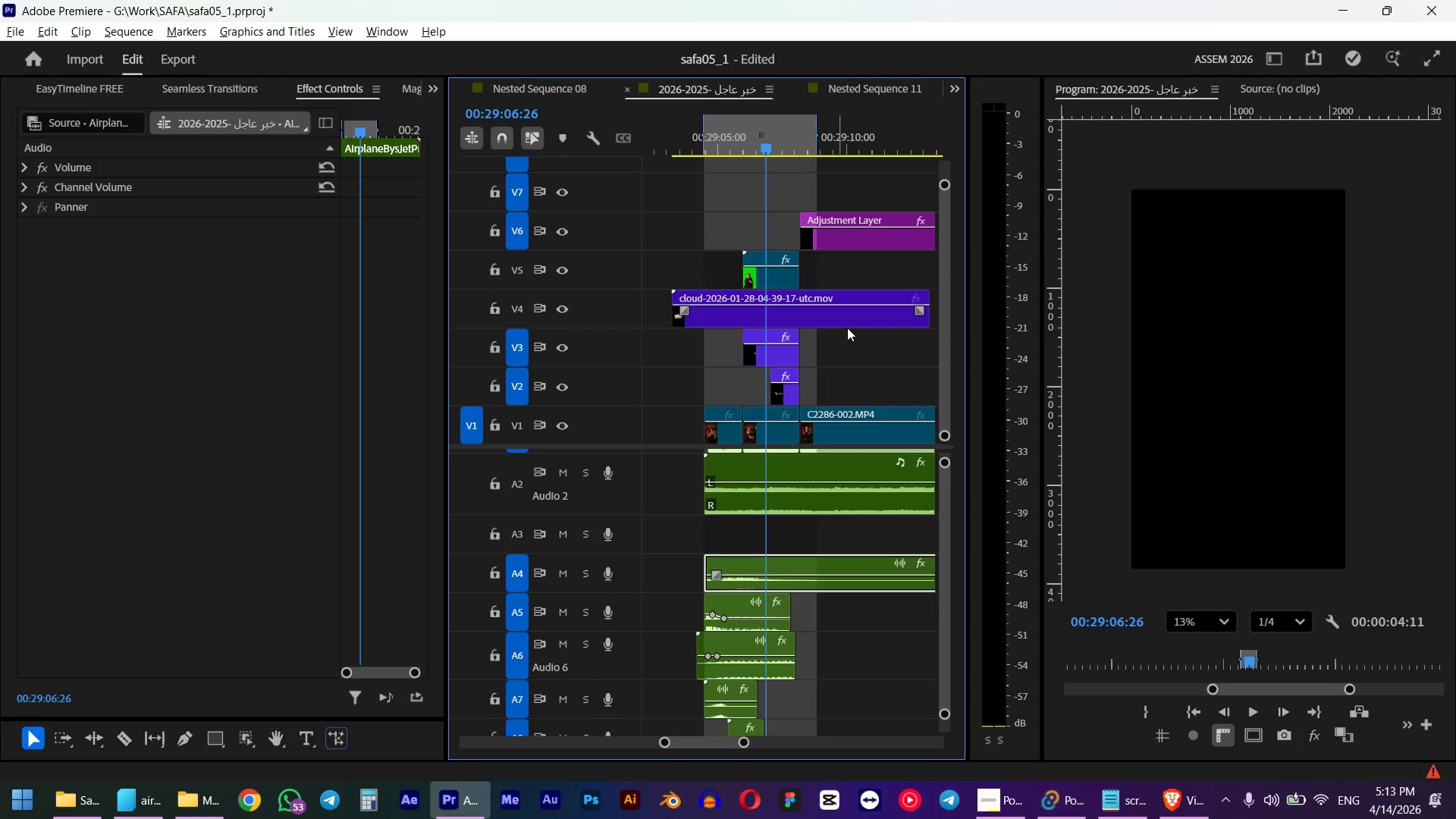 
left_click_drag(start_coordinate=[930, 316], to_coordinate=[796, 309])
 